 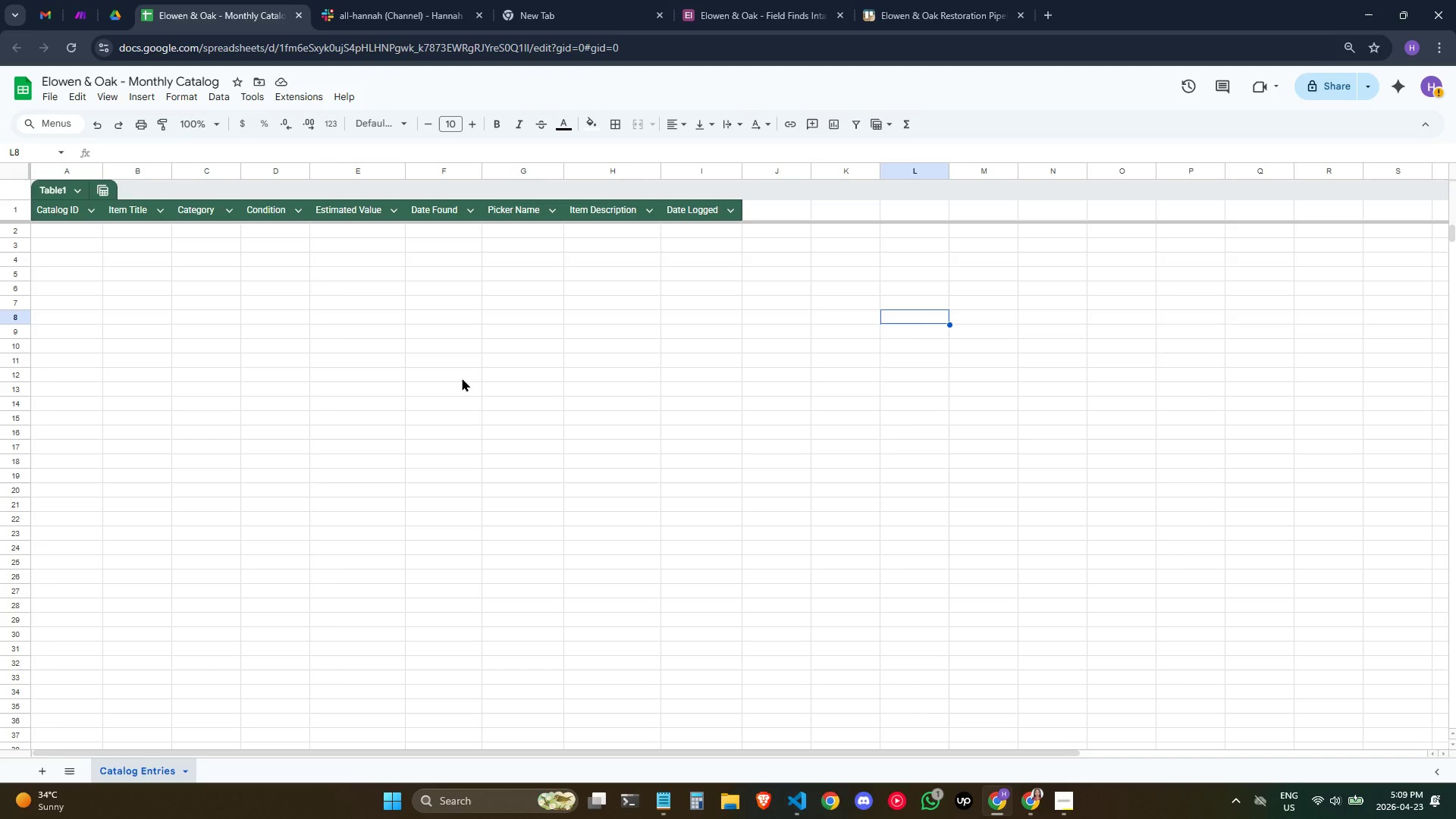 
left_click([409, 2])
 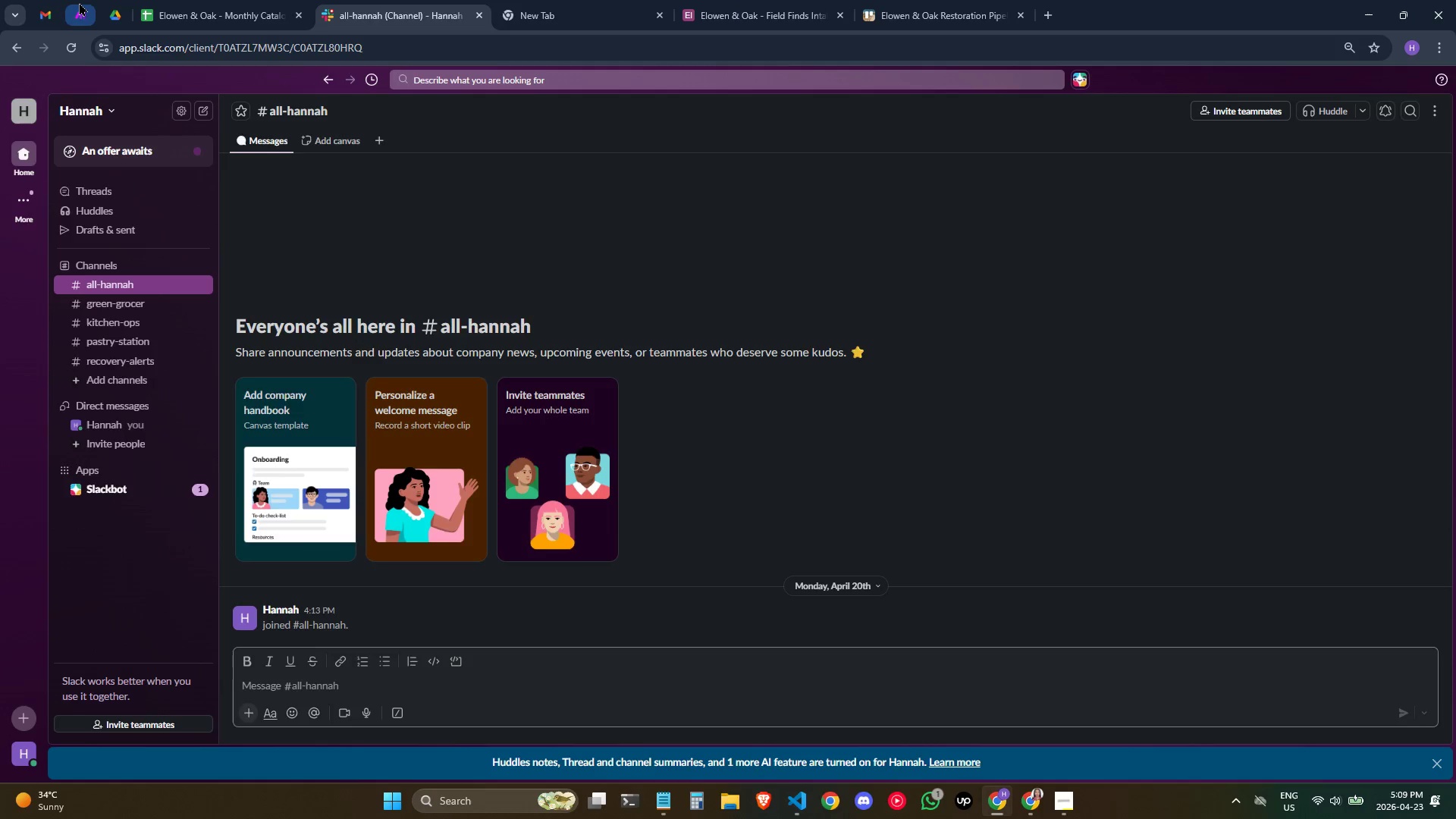 
left_click([78, 2])
 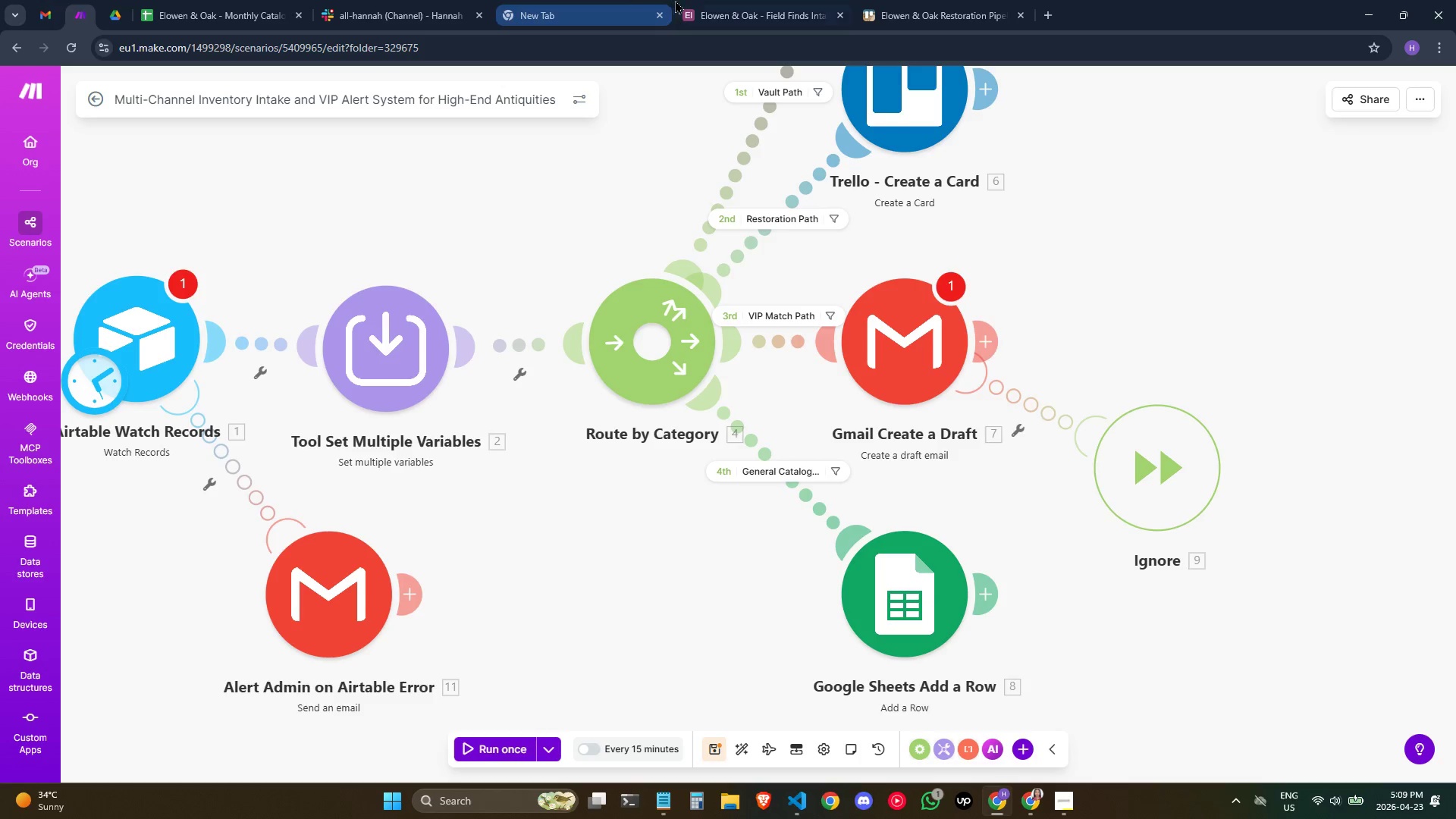 
left_click([704, 0])
 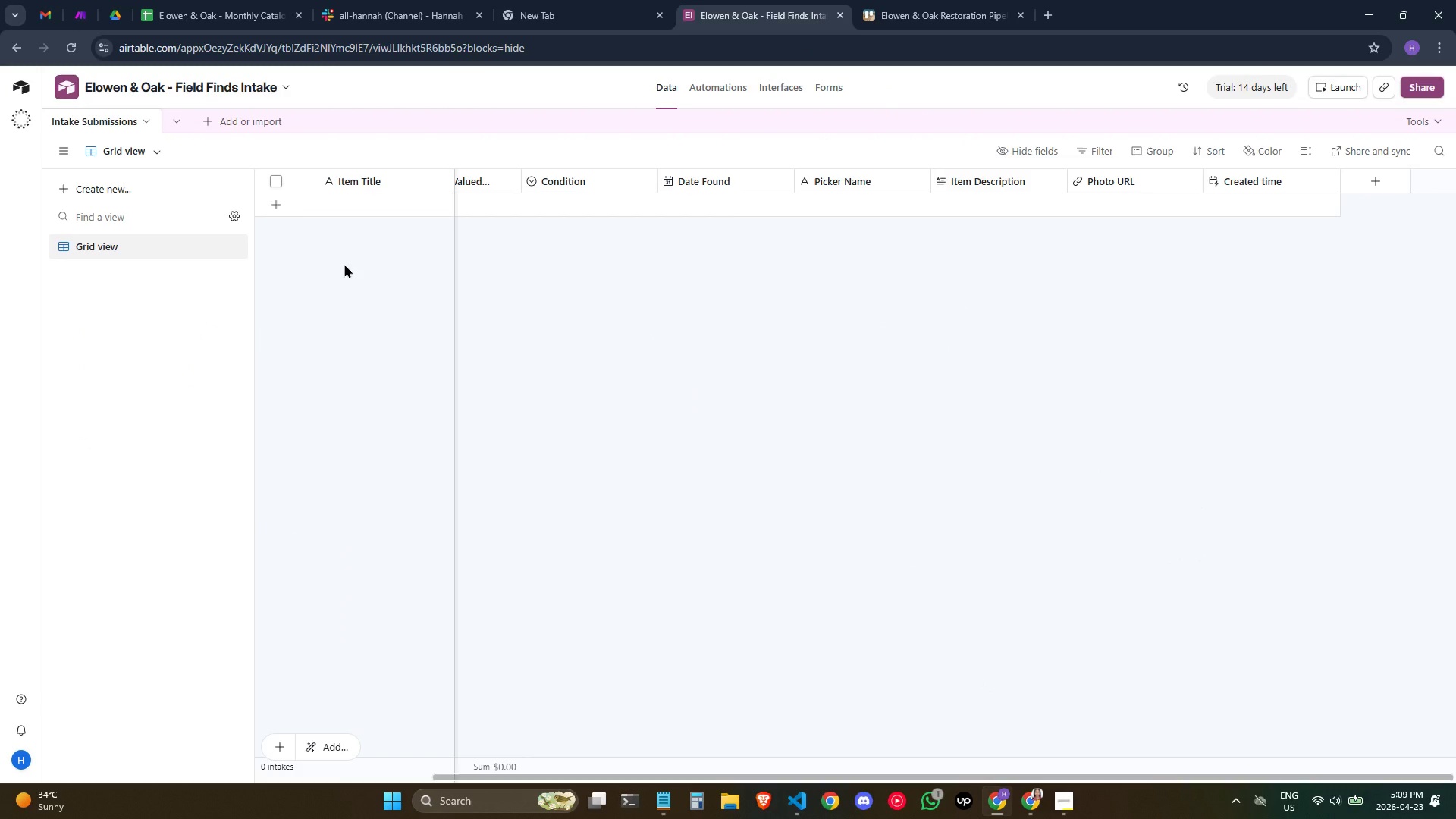 
left_click([344, 264])
 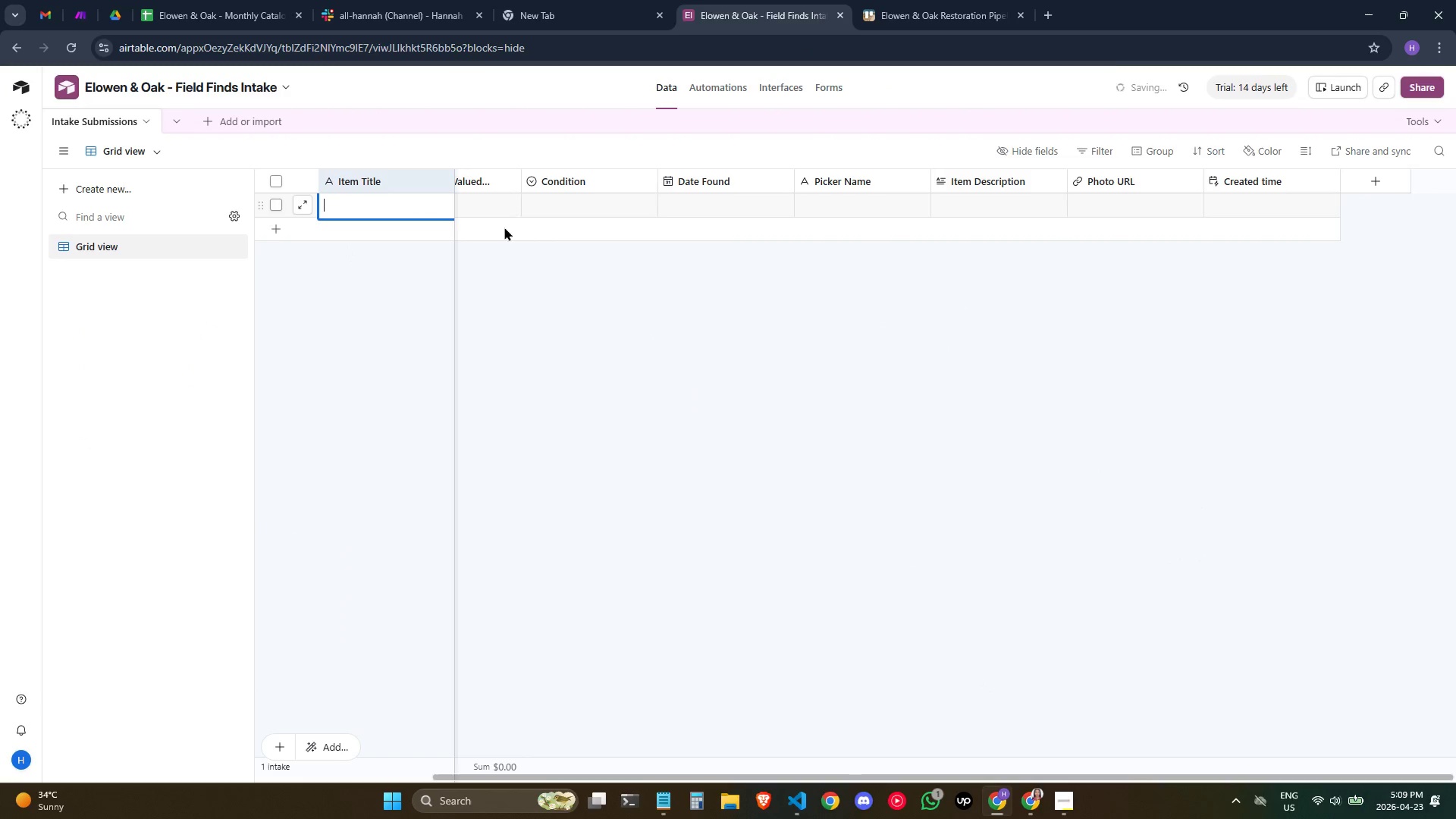 
left_click([507, 303])
 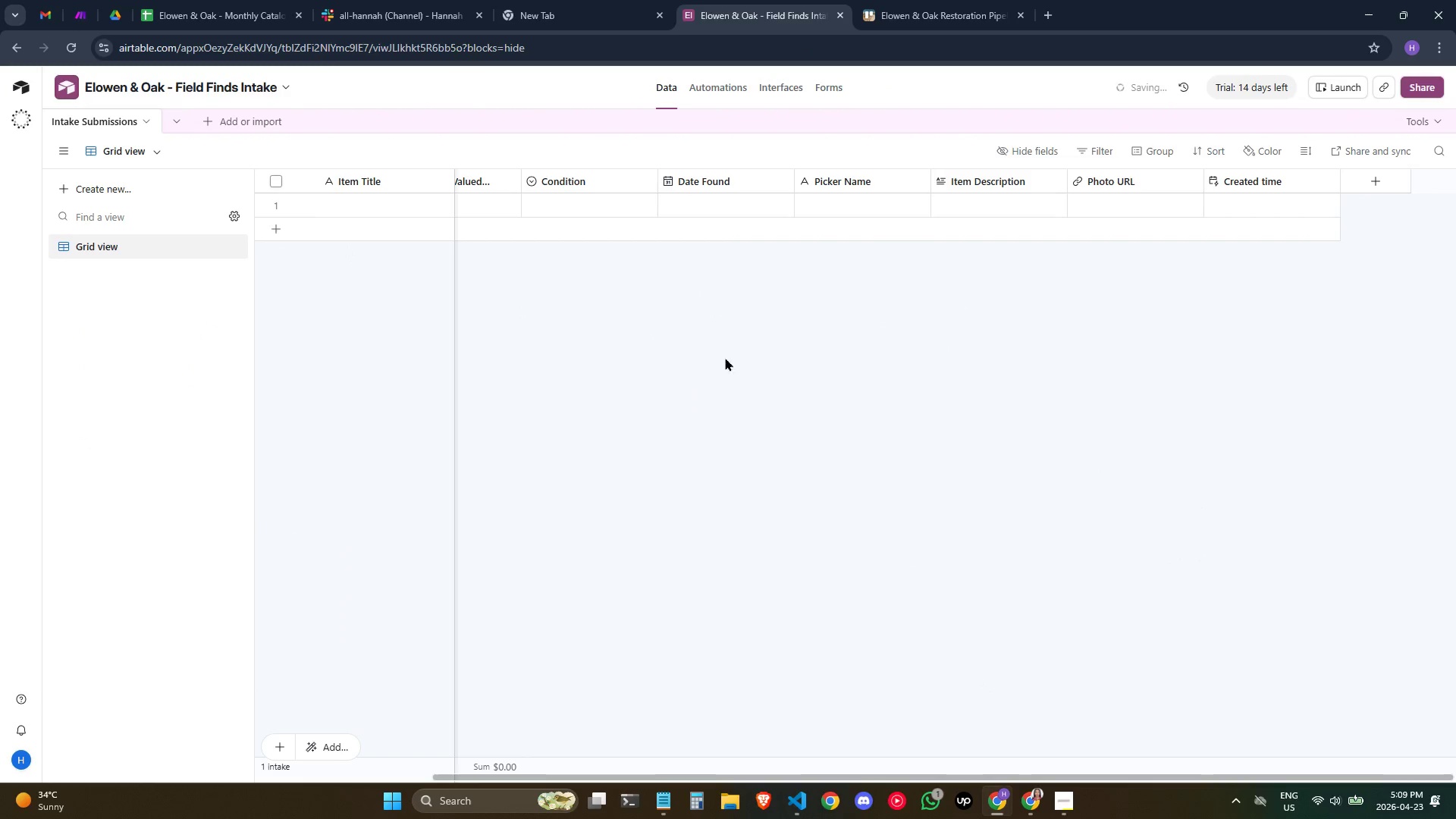 
left_click([656, 532])
 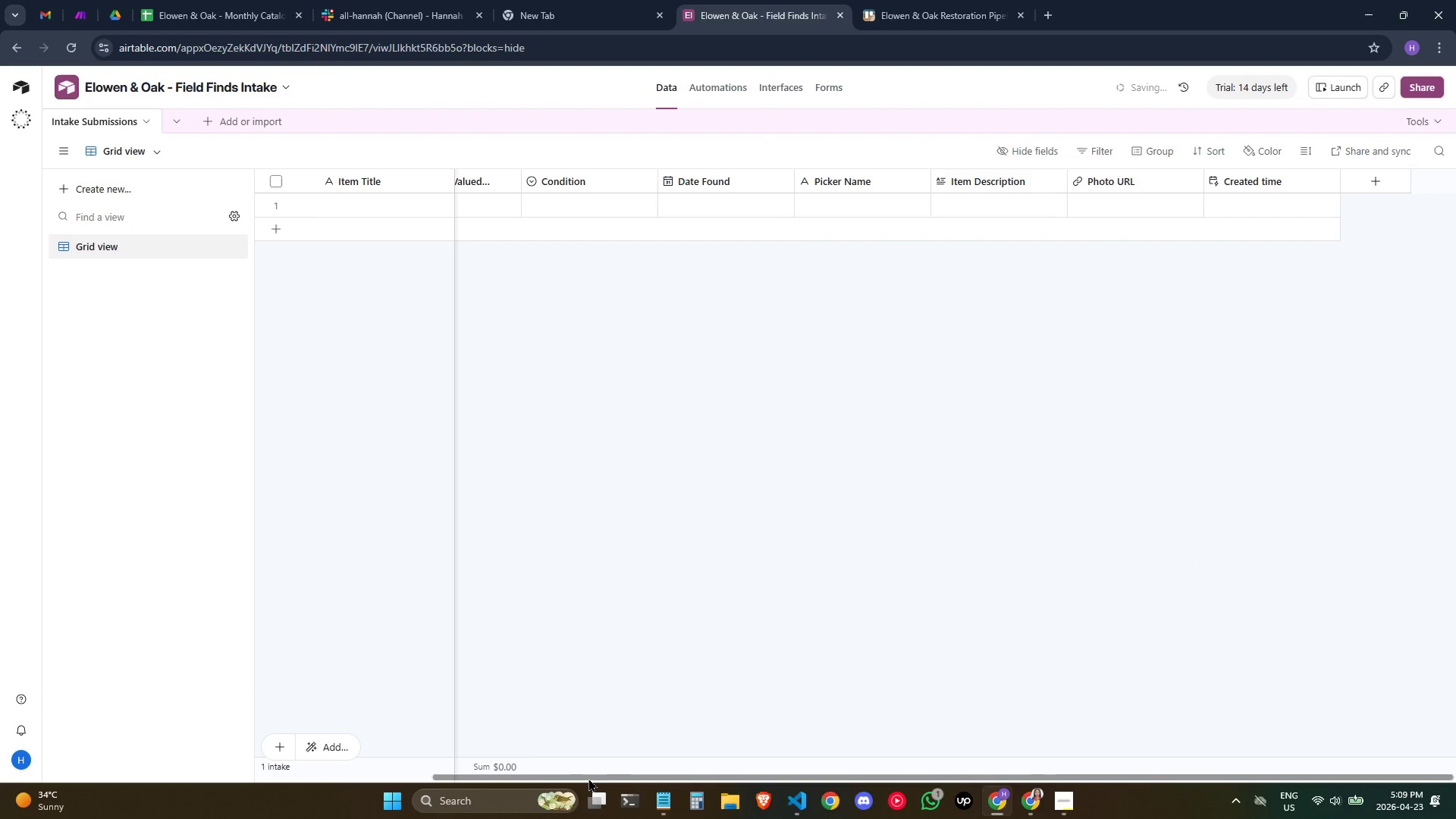 
left_click_drag(start_coordinate=[592, 775], to_coordinate=[273, 758])
 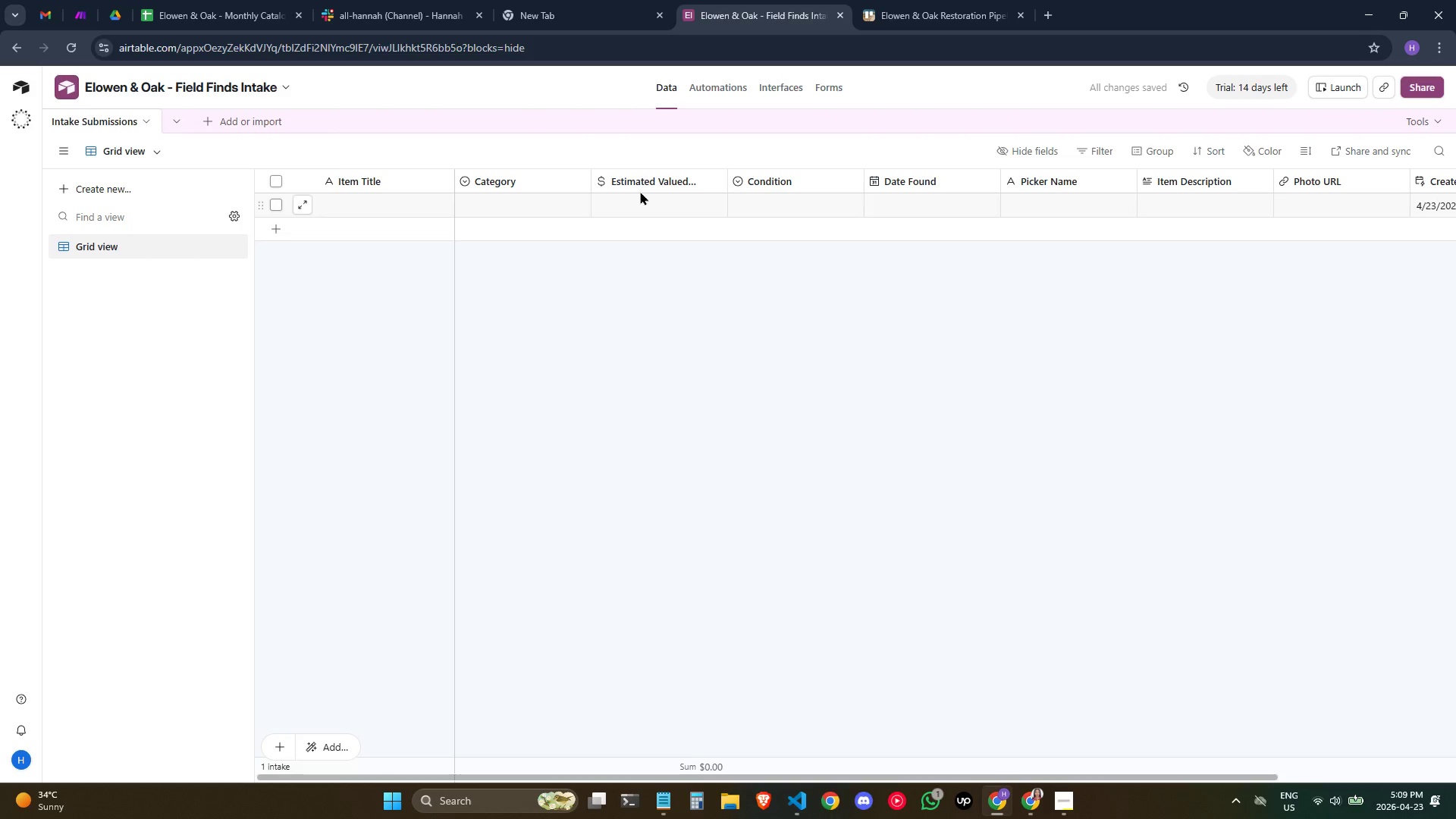 
left_click([542, 209])
 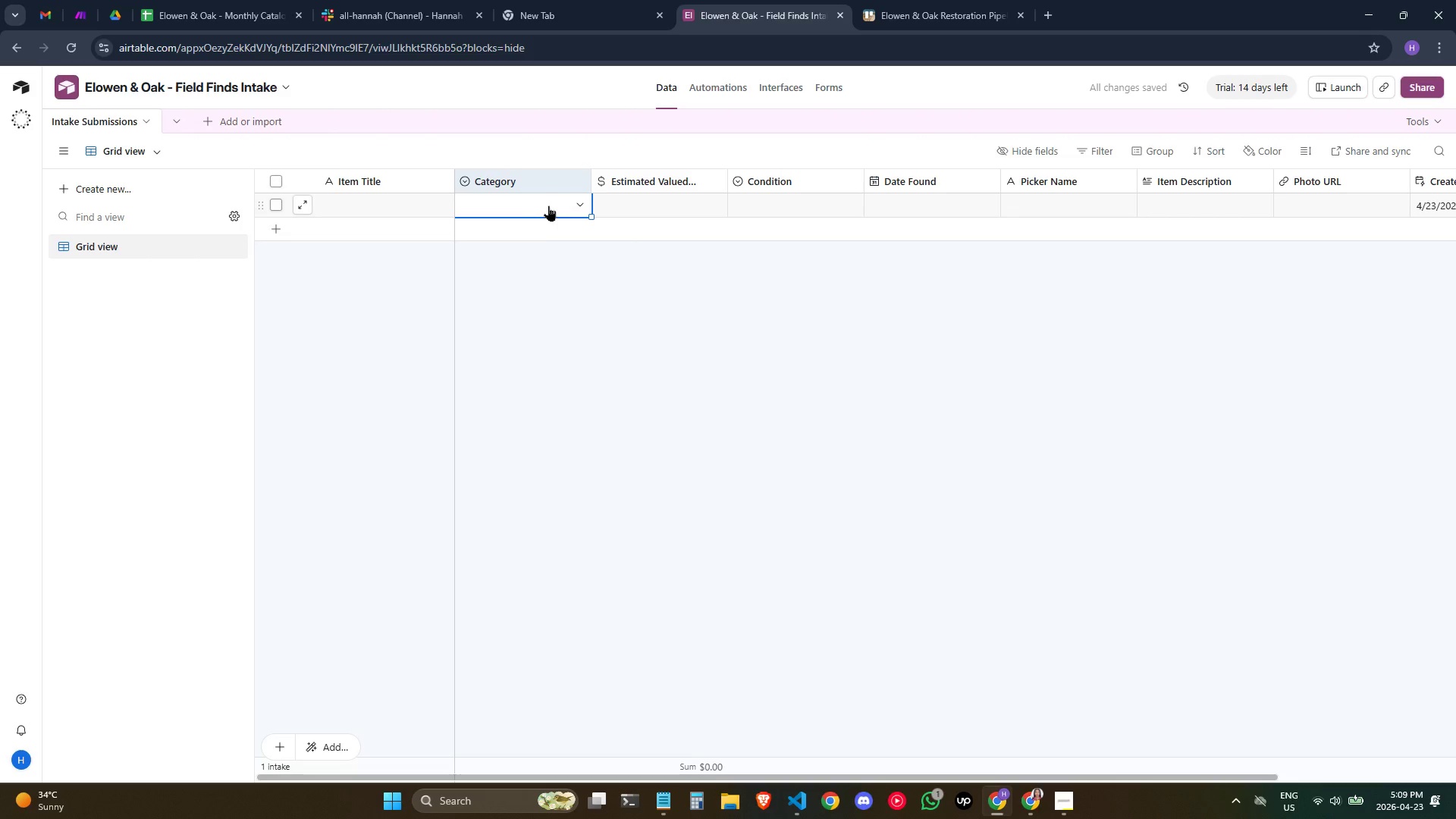 
left_click([548, 206])
 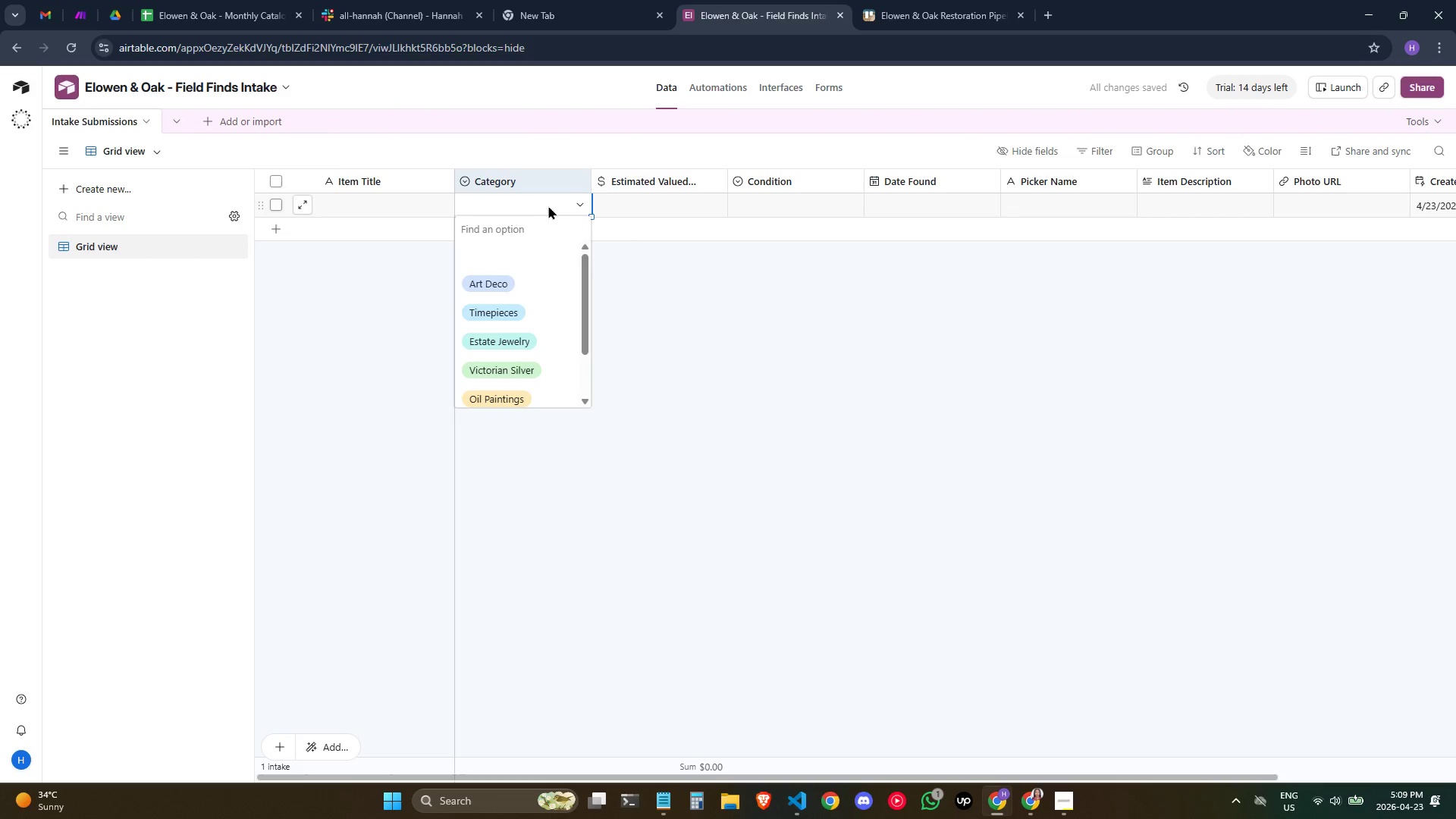 
scroll: coordinate [508, 325], scroll_direction: down, amount: 1.0
 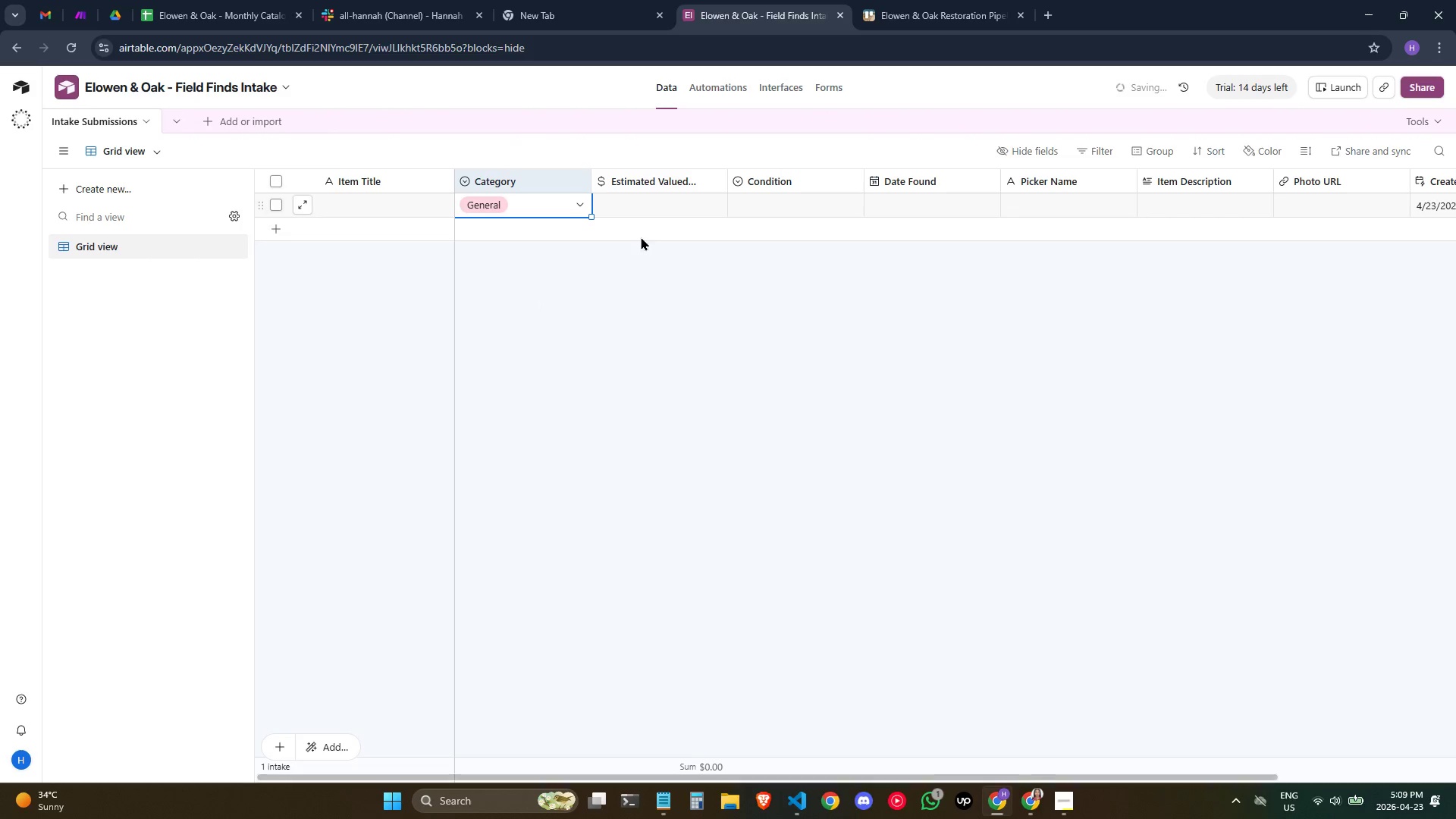 
left_click([657, 206])
 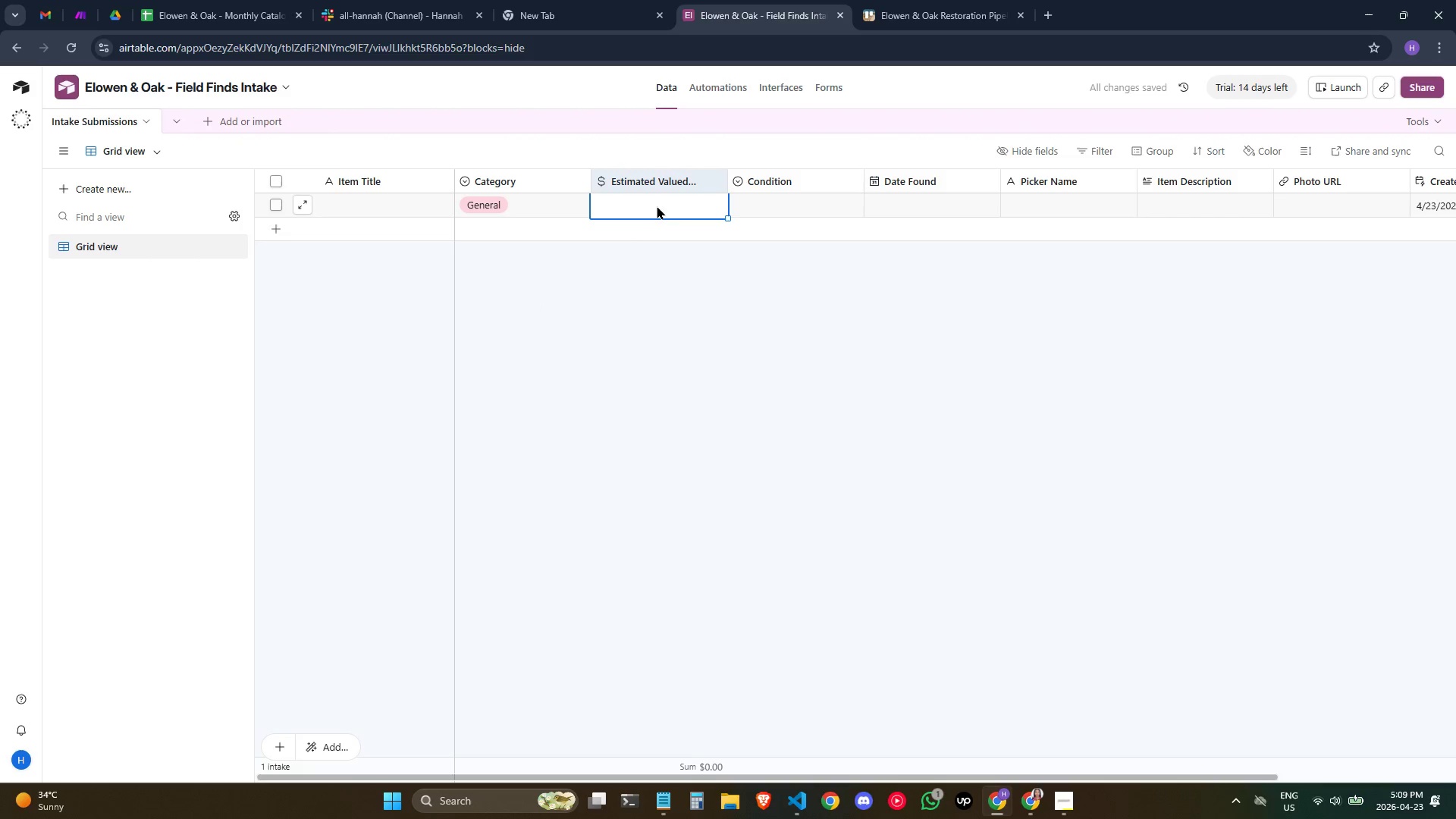 
double_click([657, 206])
 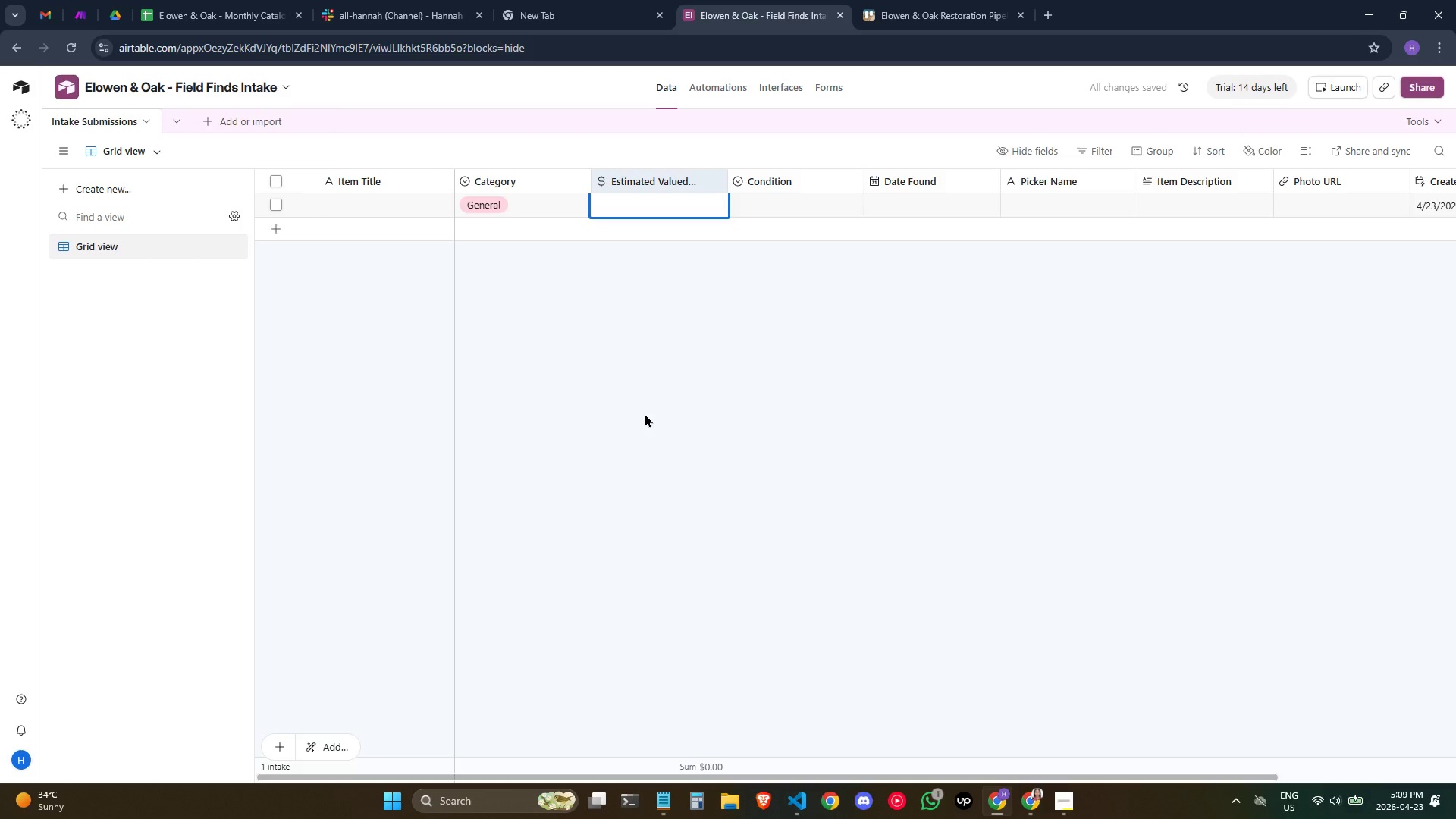 
type(3500)
 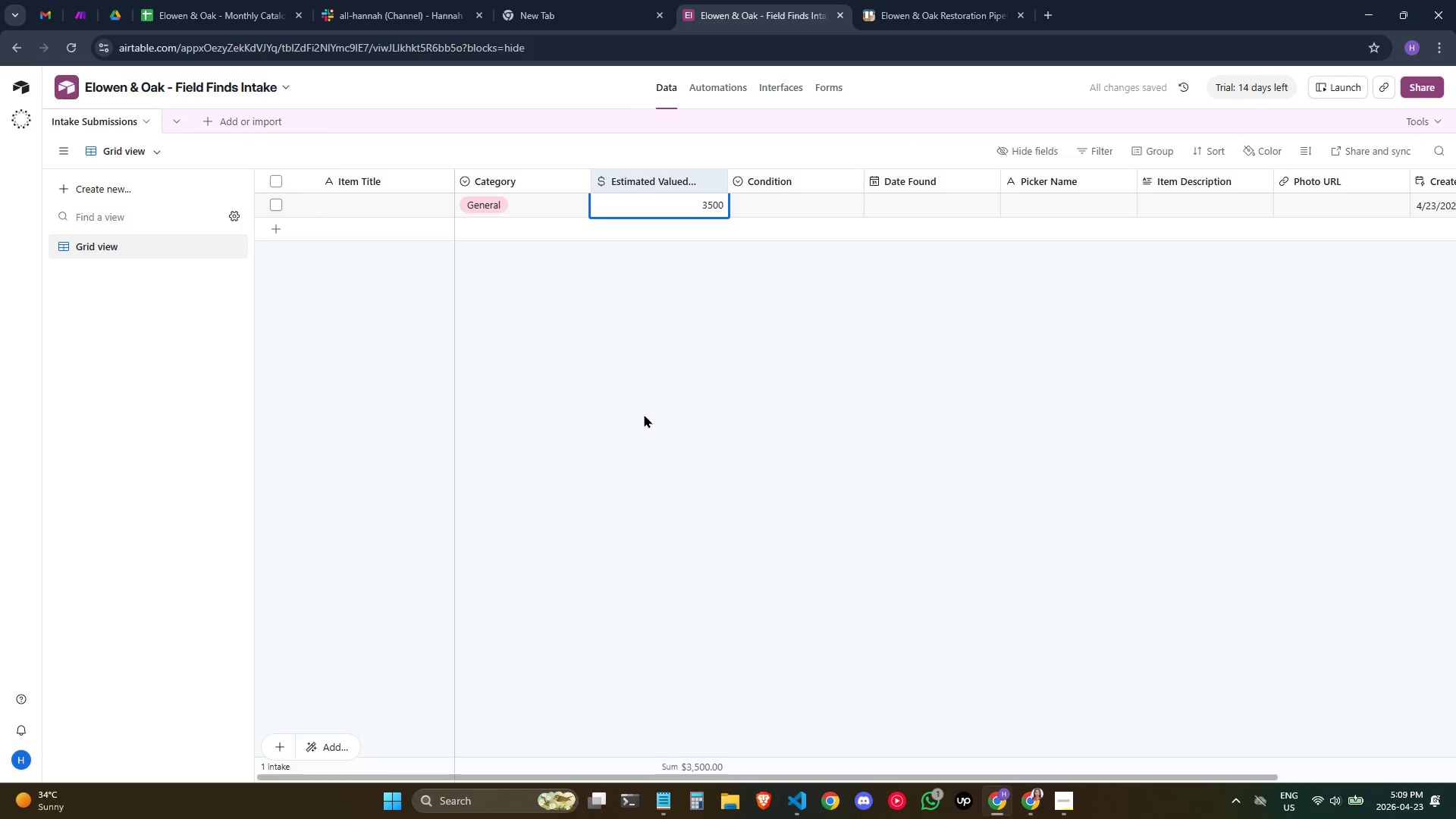 
key(ArrowLeft)
 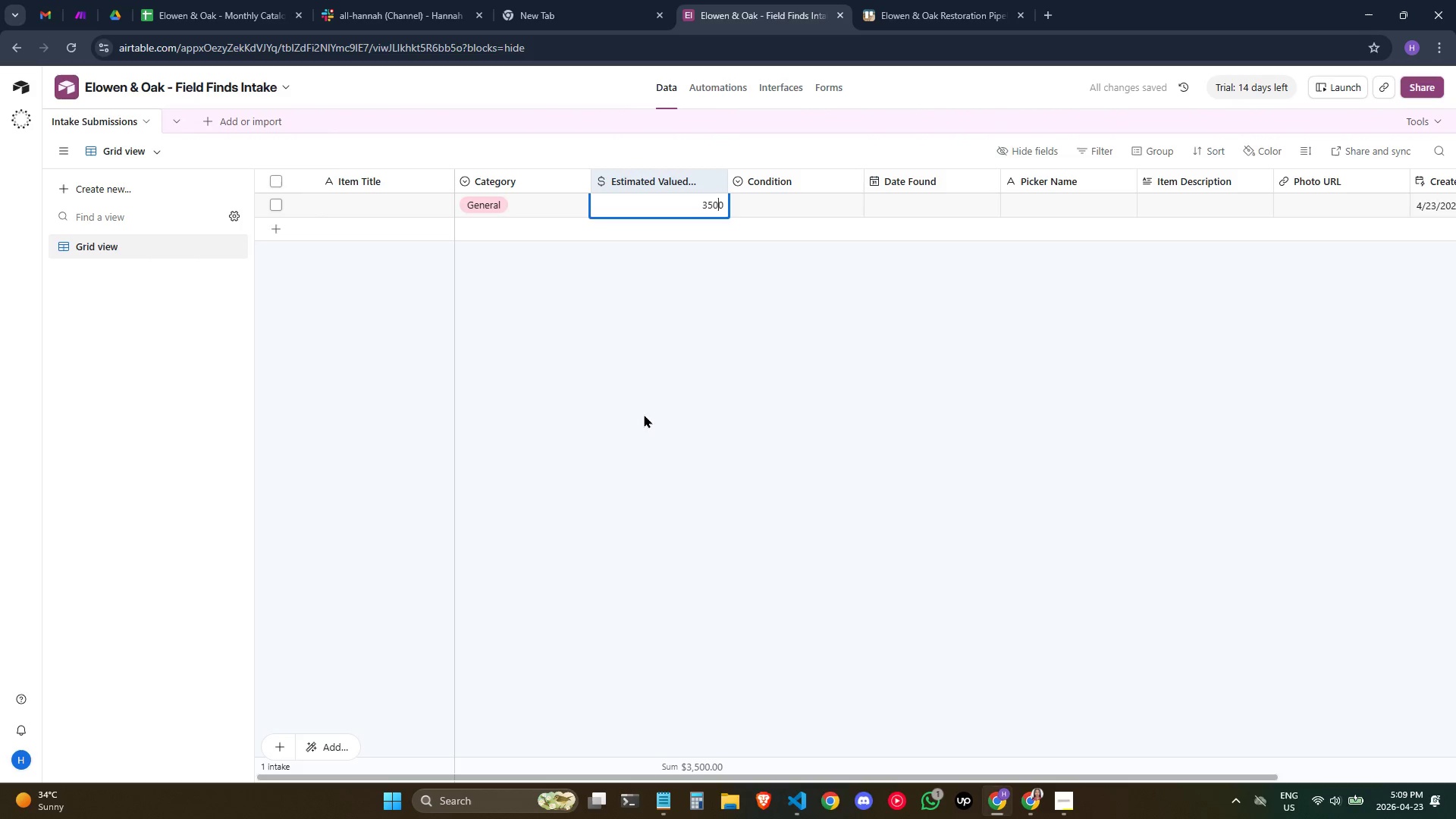 
key(ArrowLeft)
 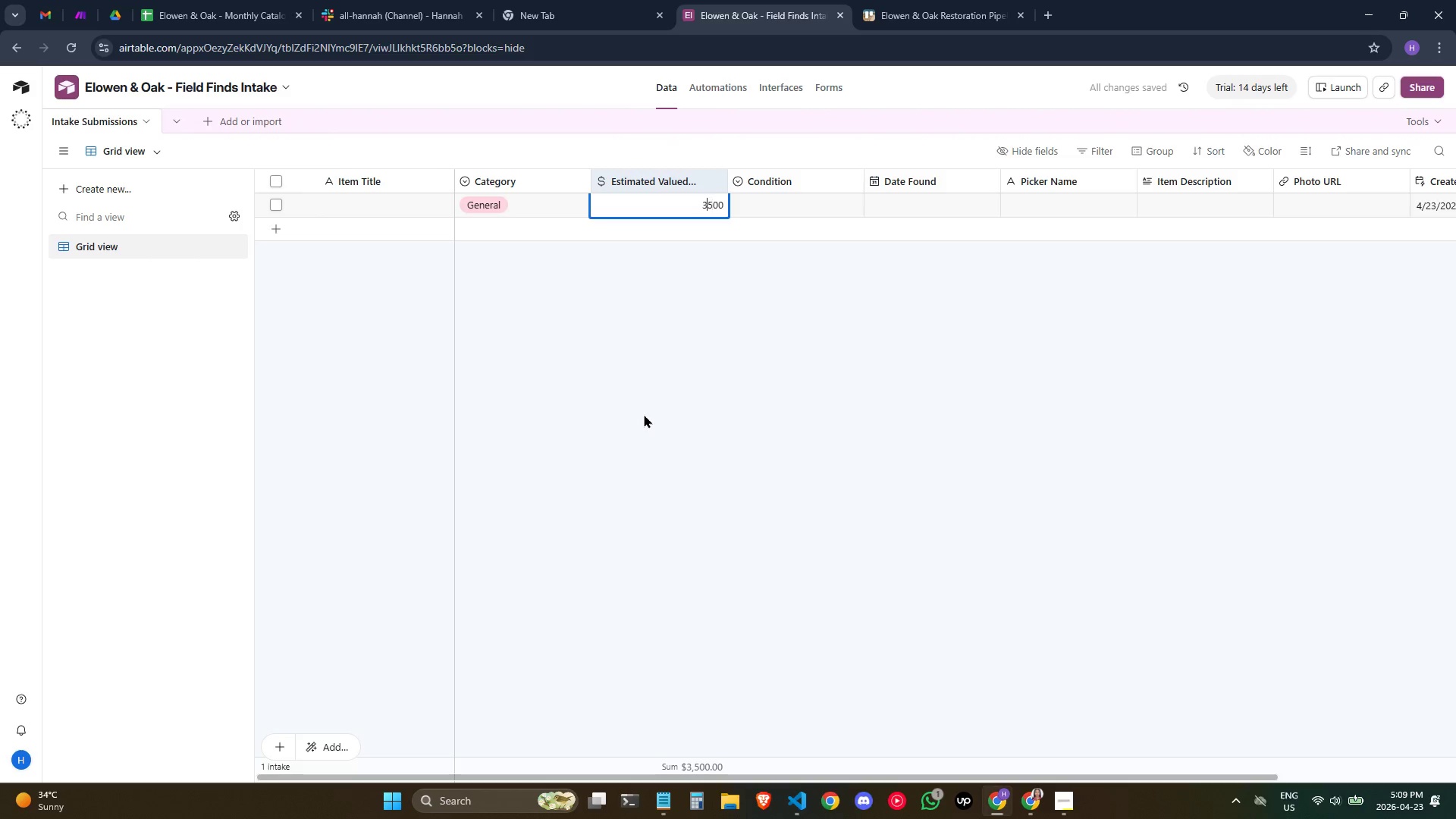 
key(ArrowLeft)
 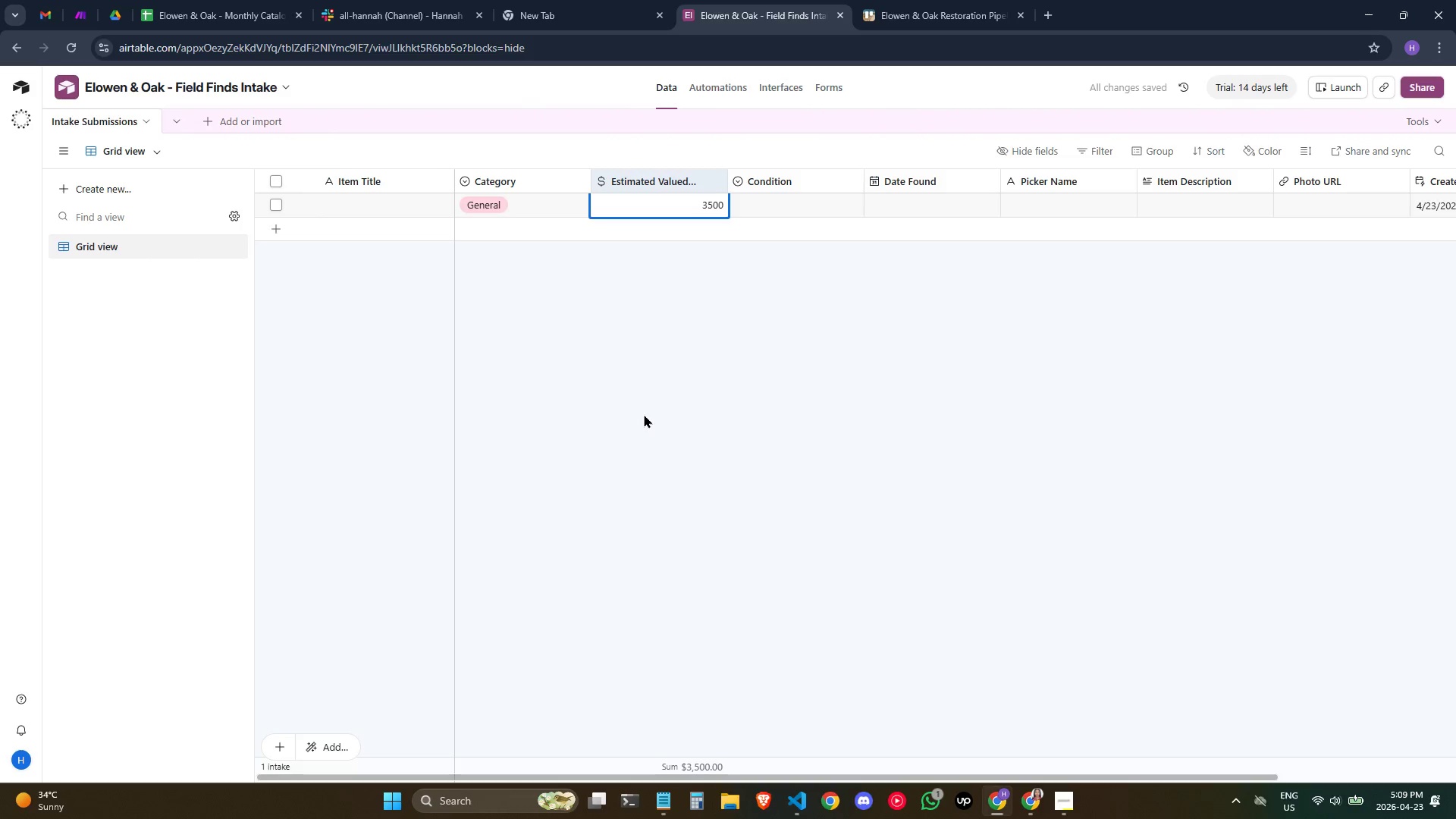 
key(Comma)
 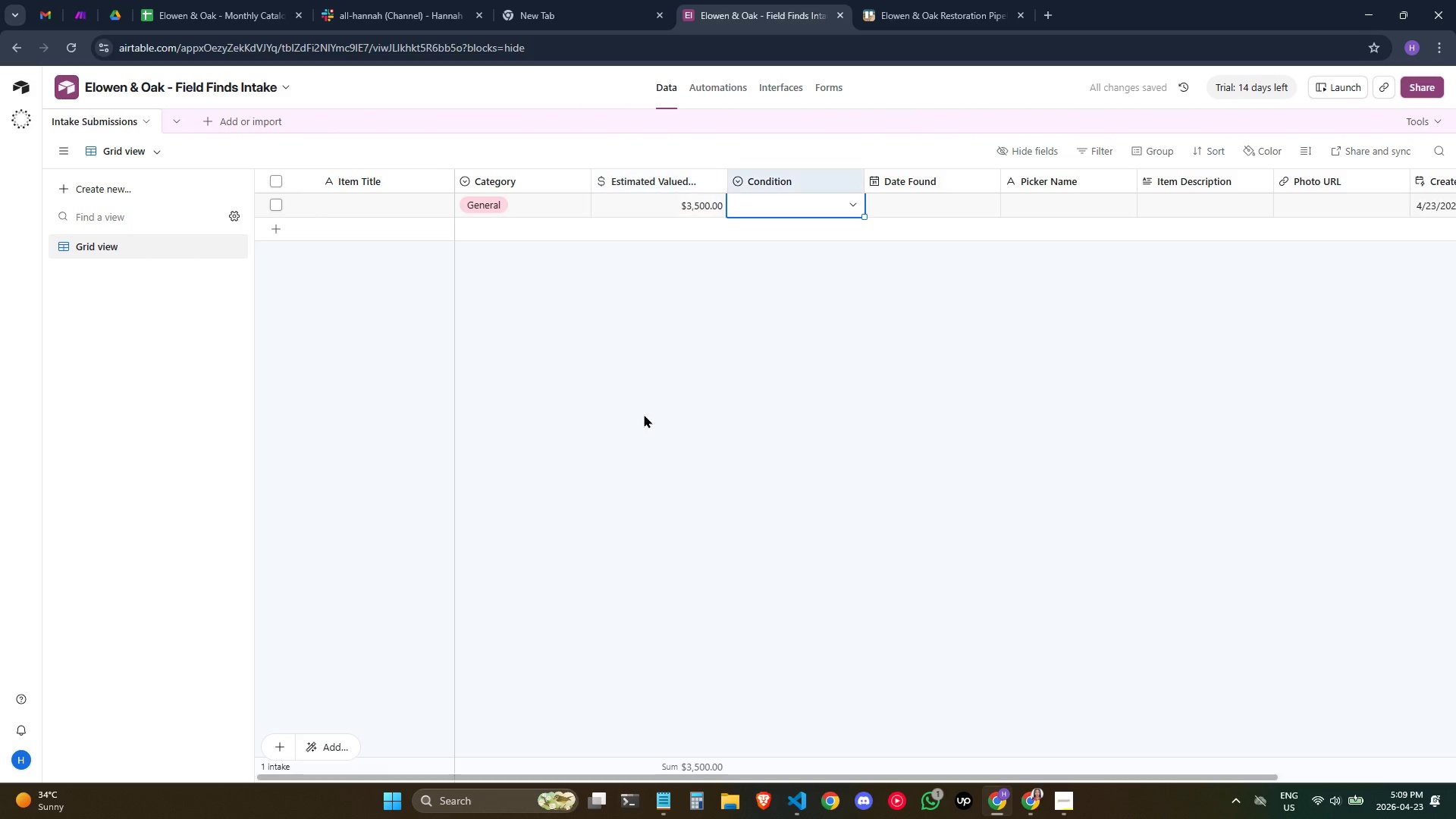 
key(Tab)
 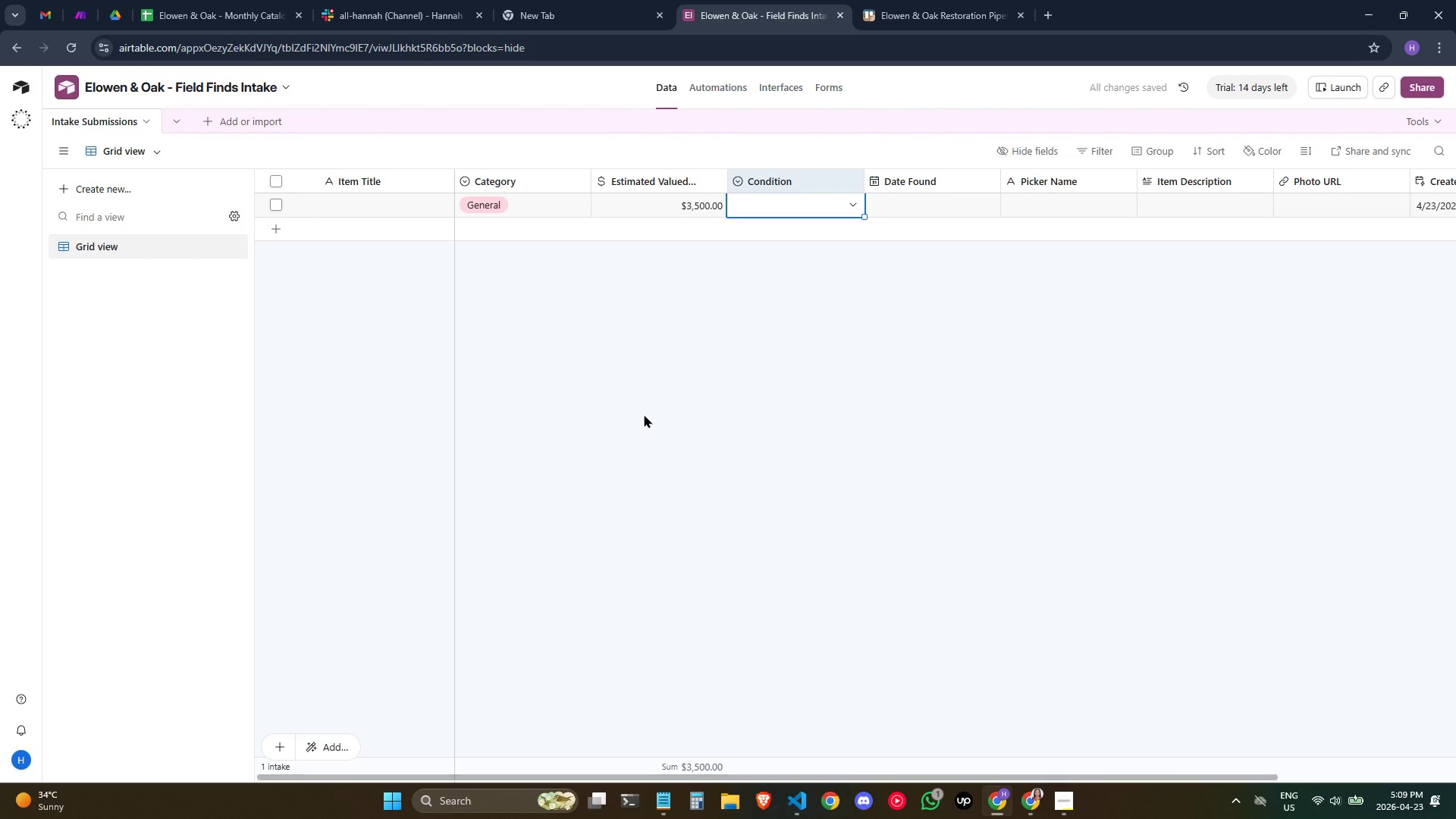 
key(Enter)
 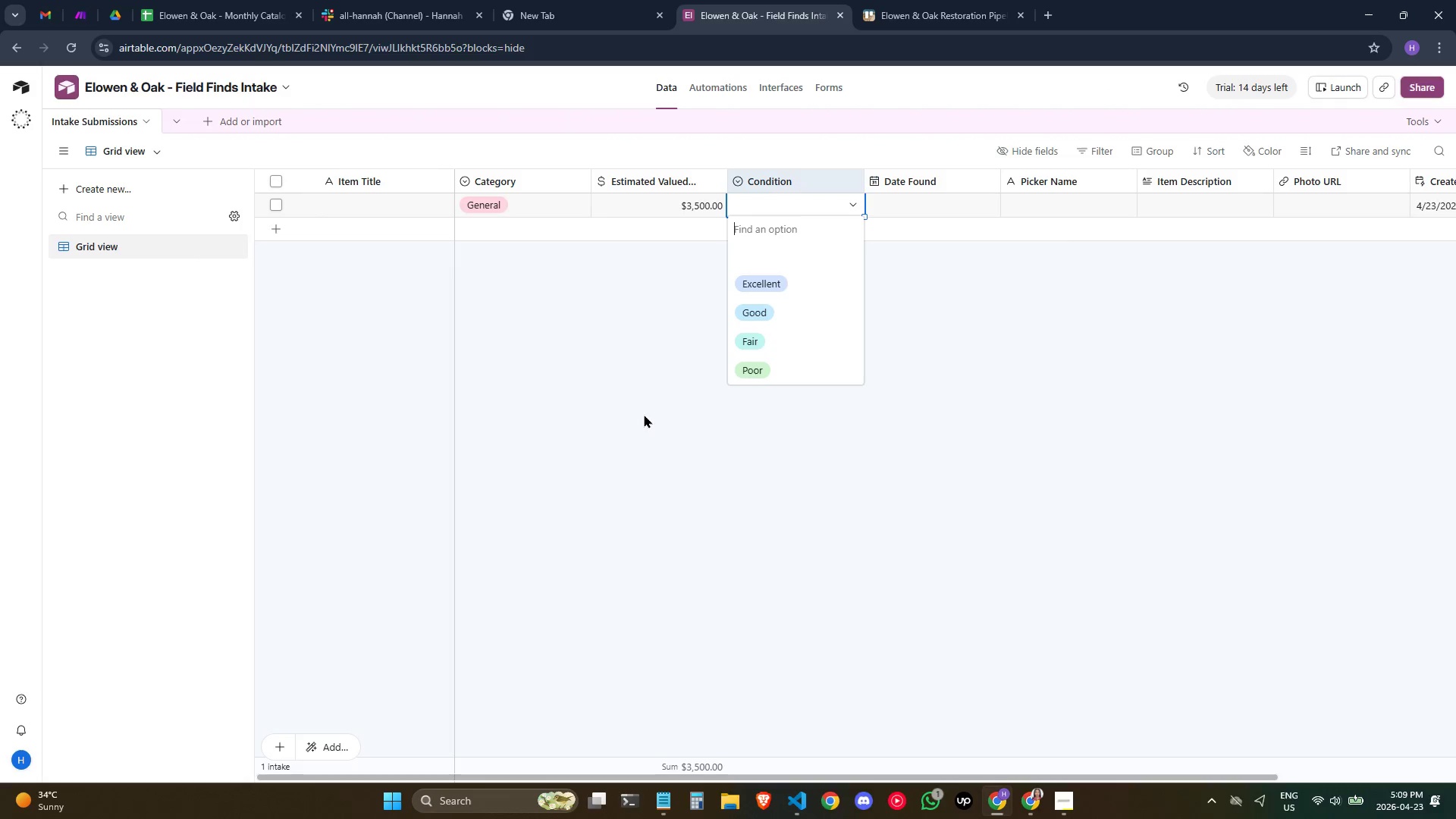 
key(ArrowDown)
 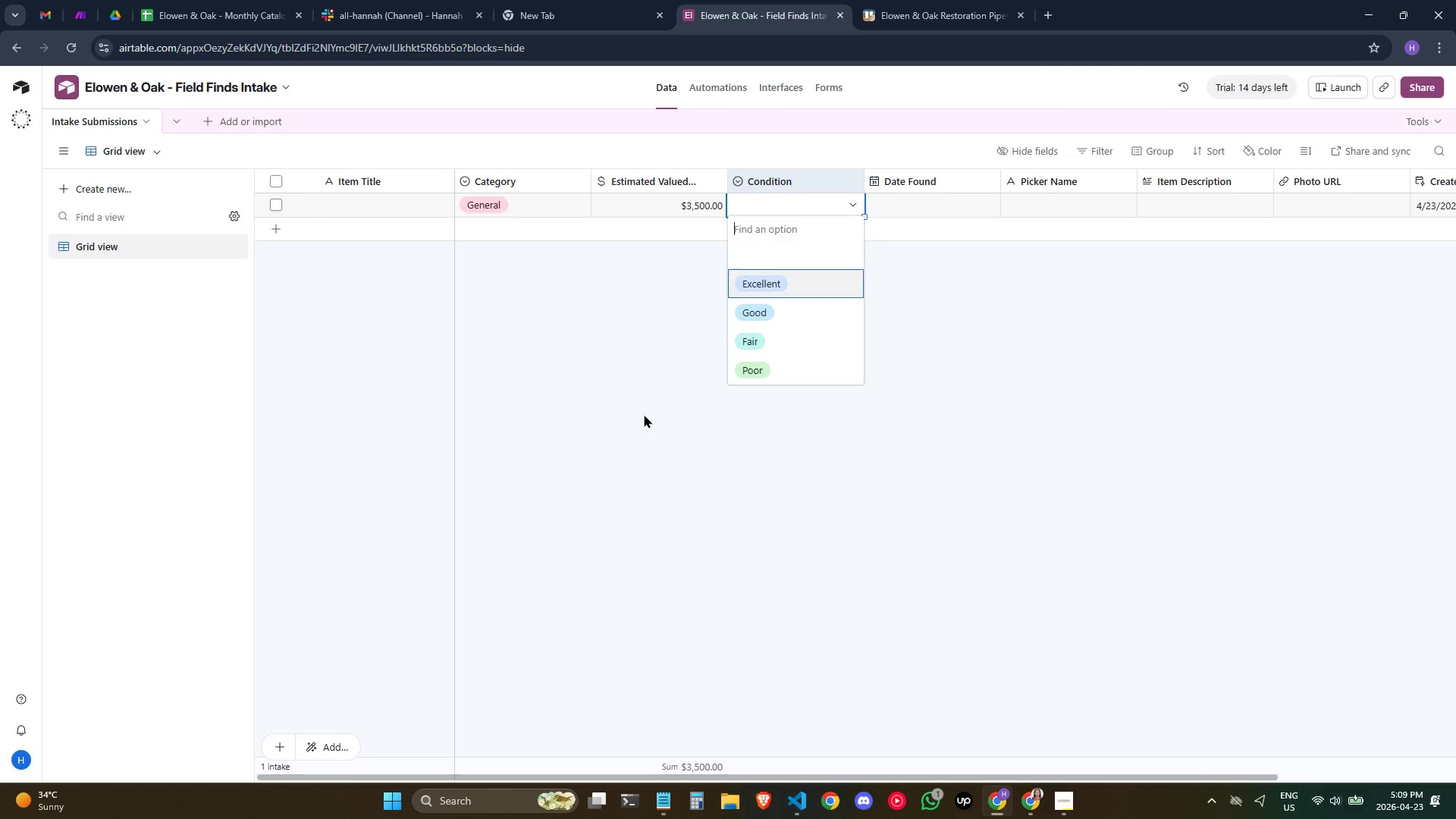 
key(ArrowDown)
 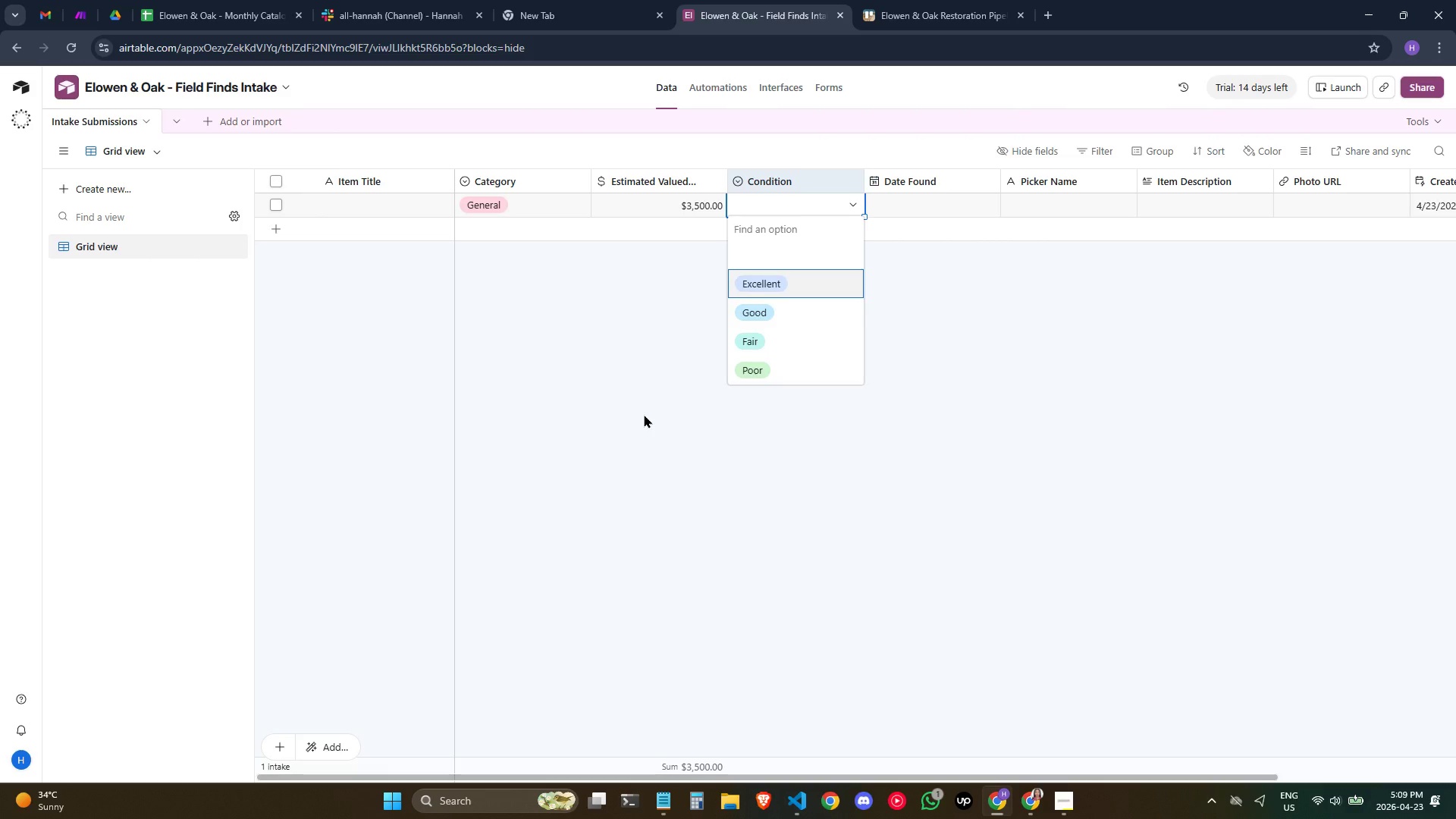 
key(ArrowDown)
 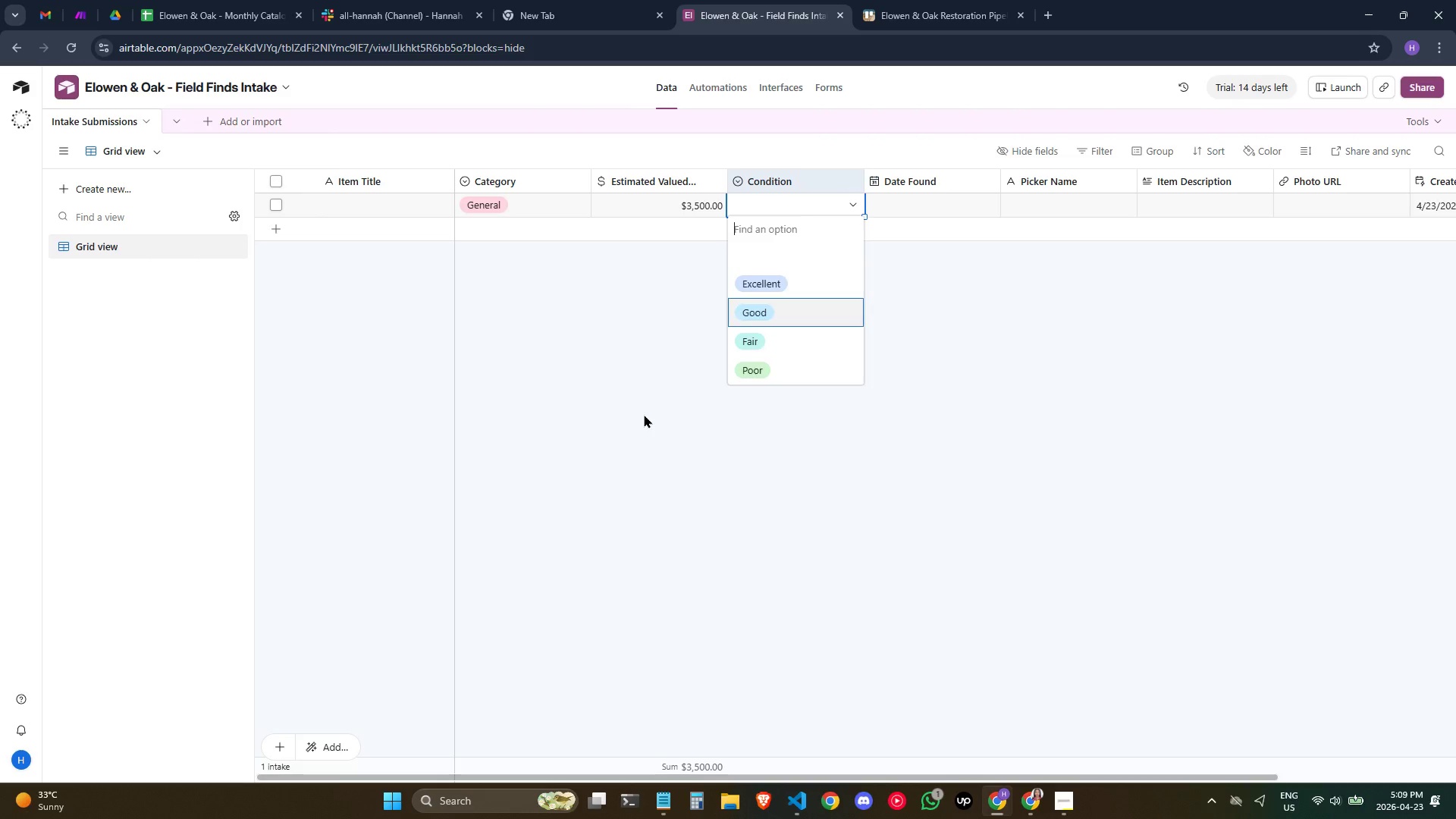 
key(Enter)
 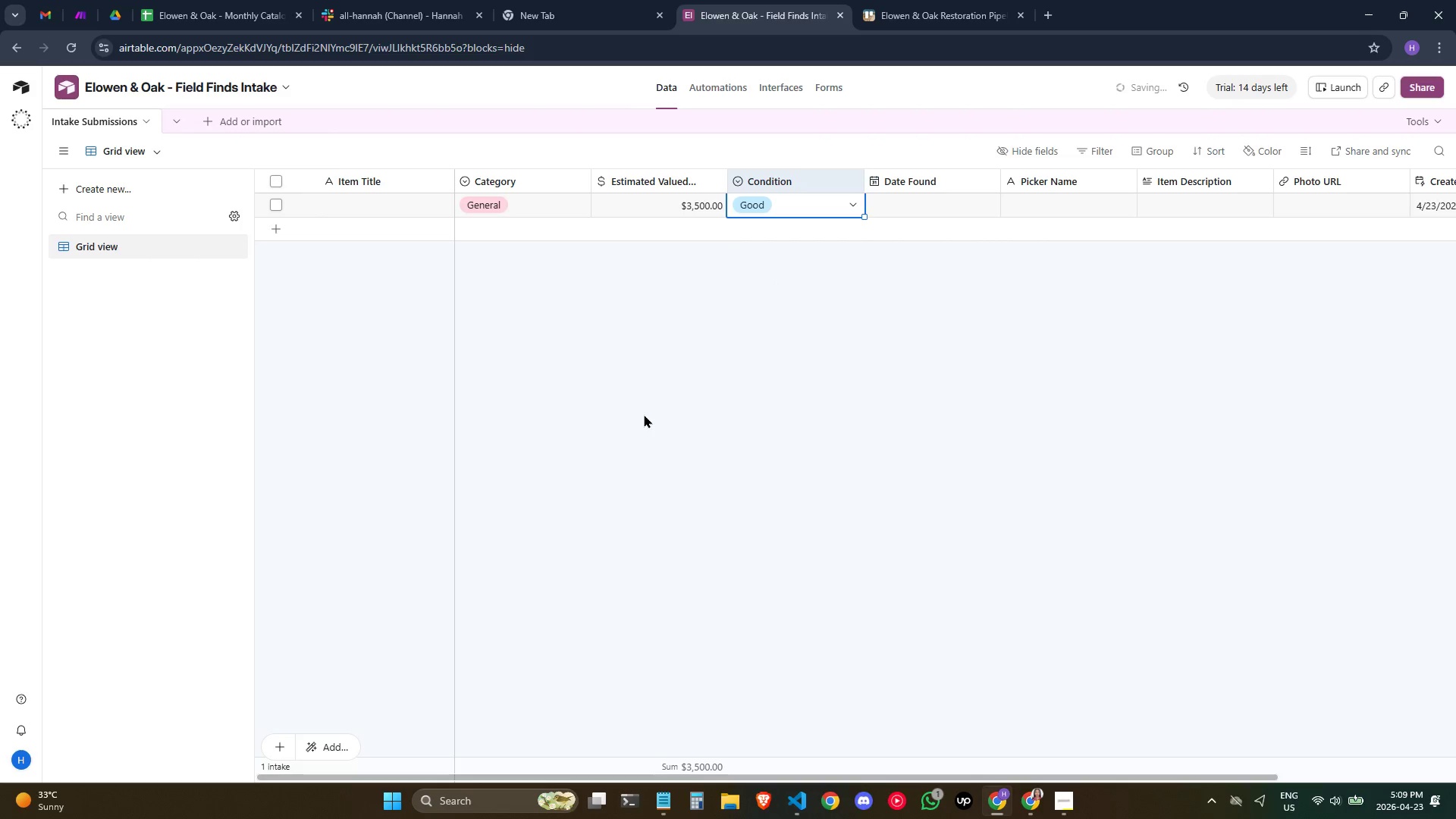 
key(Tab)
 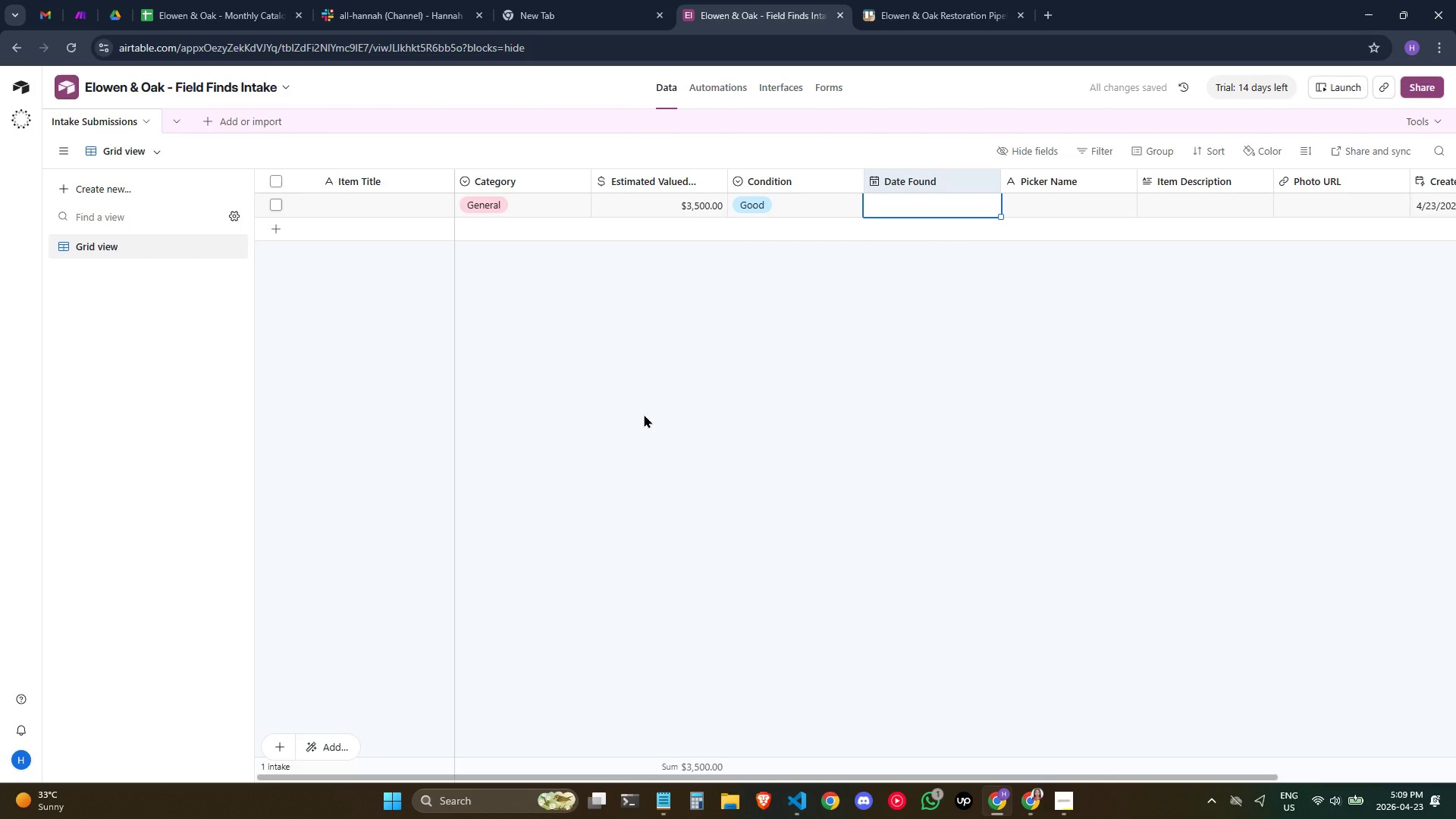 
key(CapsLock)
 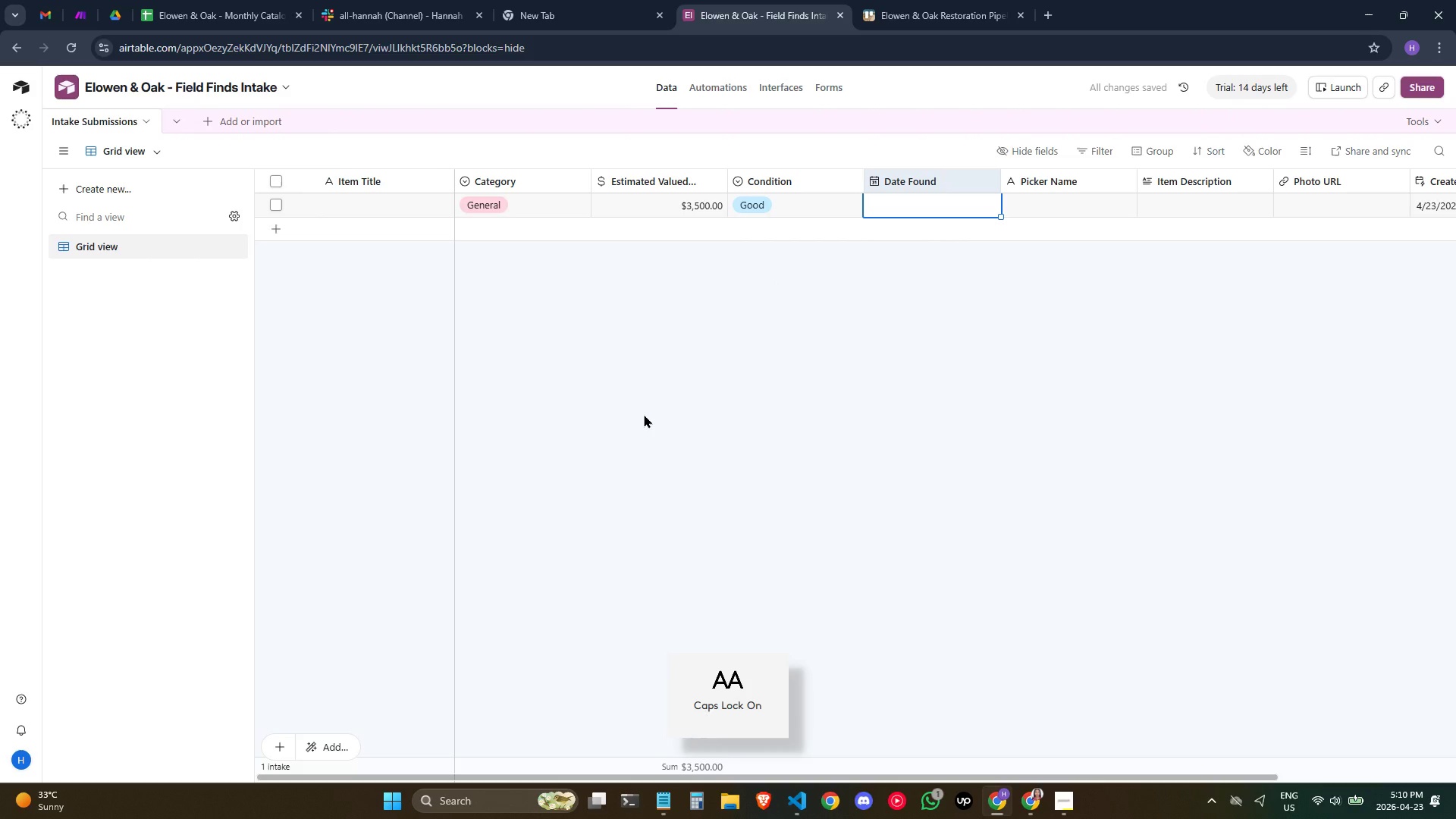 
key(2)
 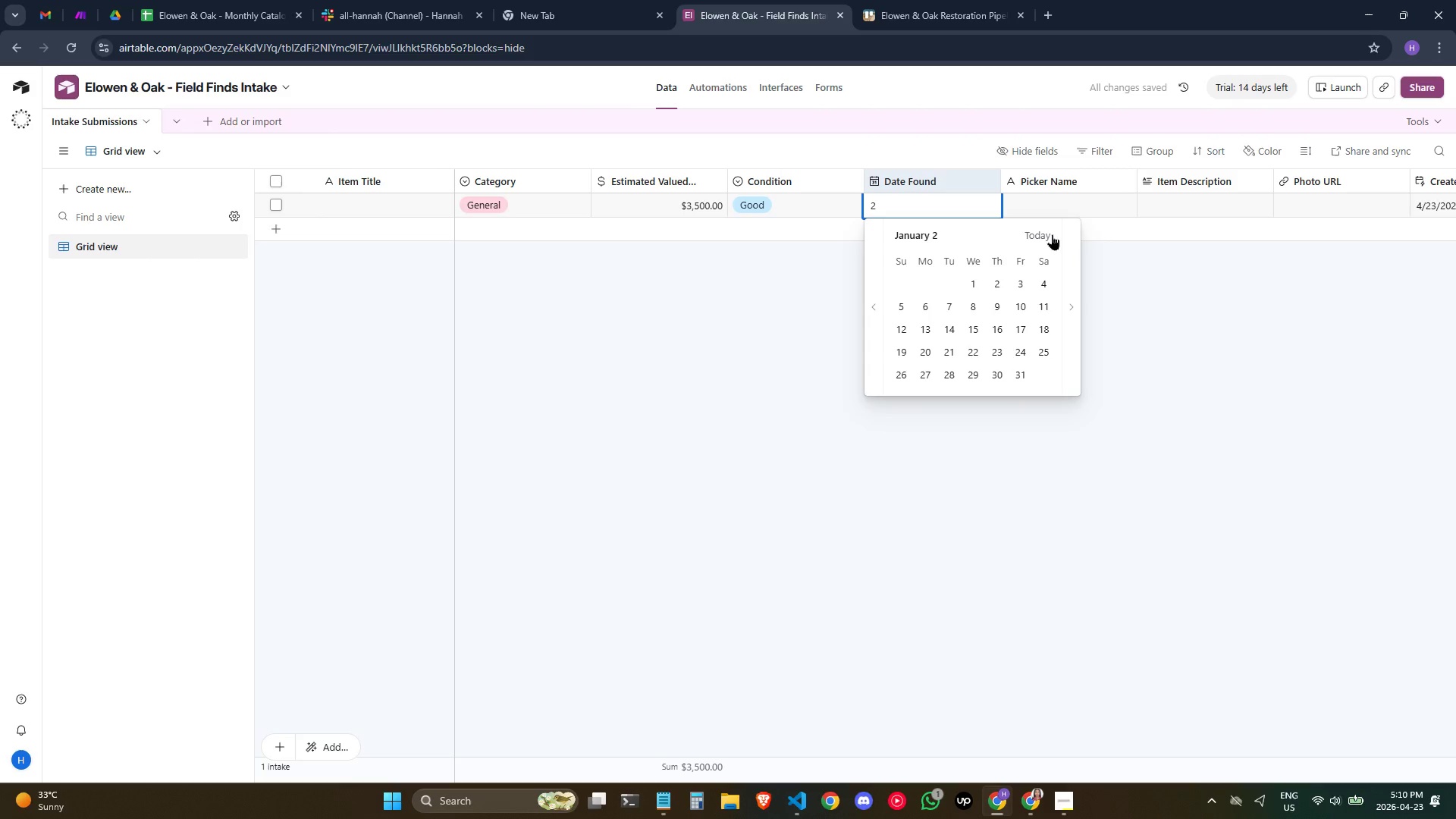 
double_click([927, 238])
 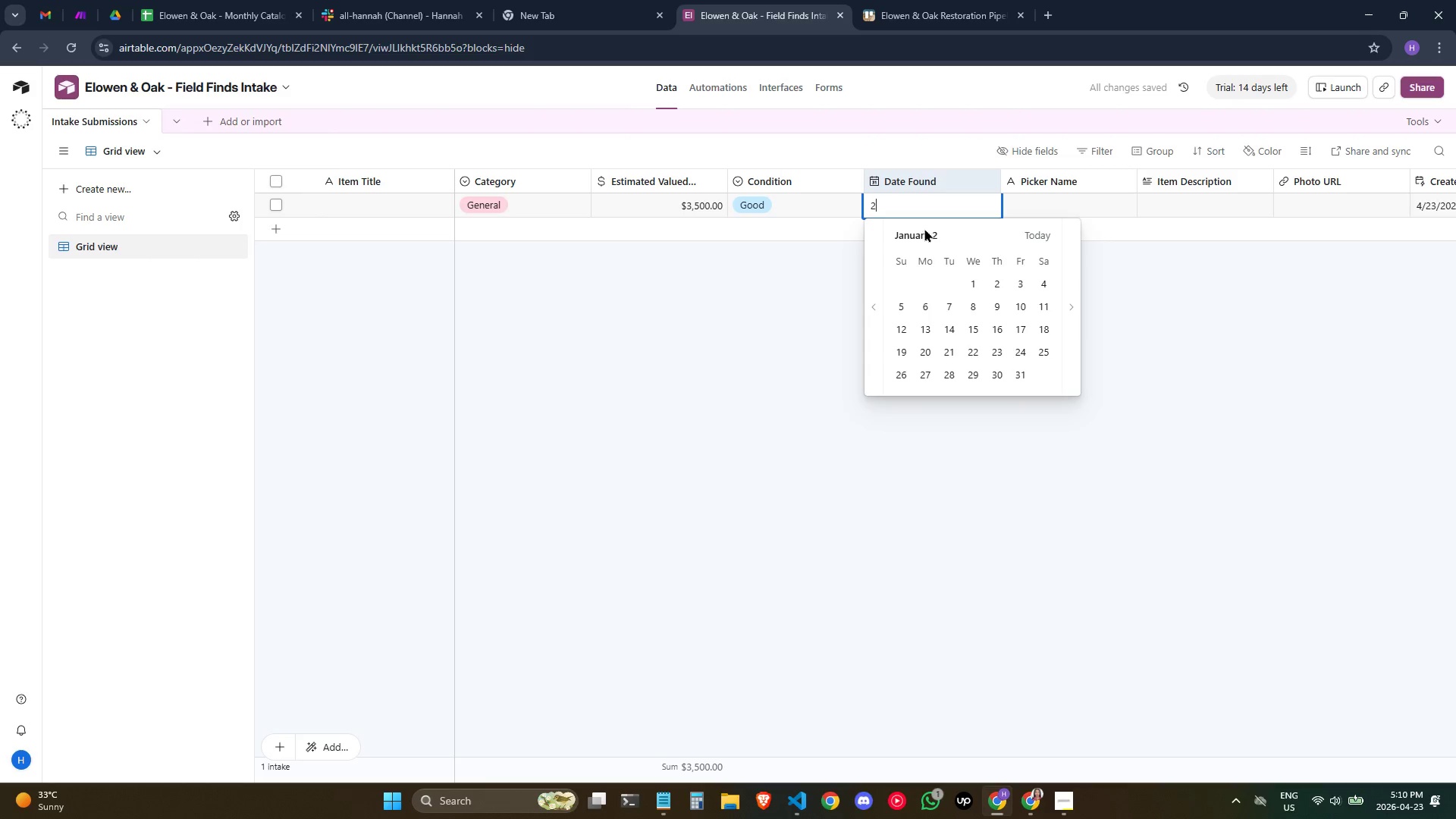 
triple_click([924, 228])
 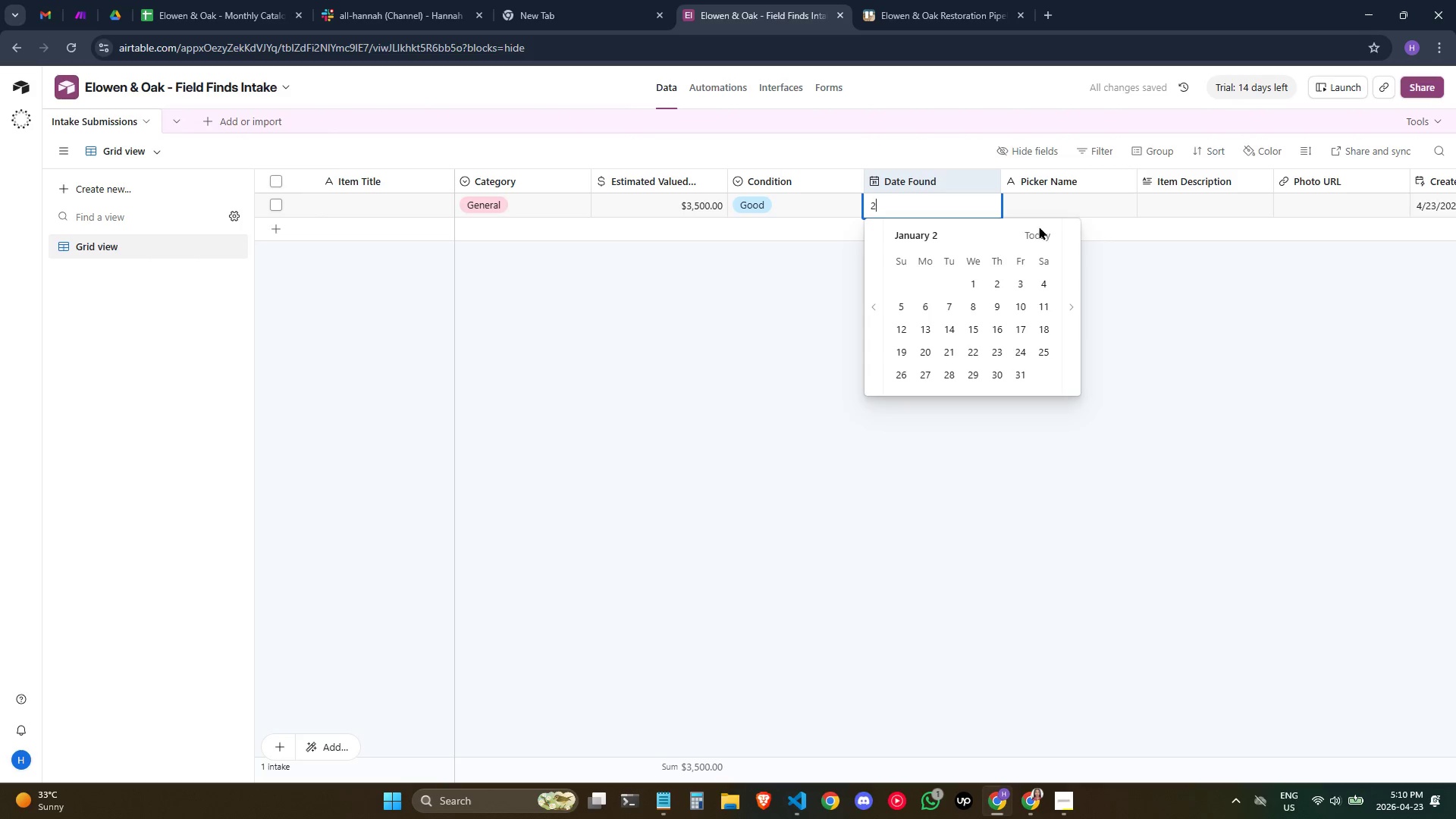 
double_click([1045, 240])
 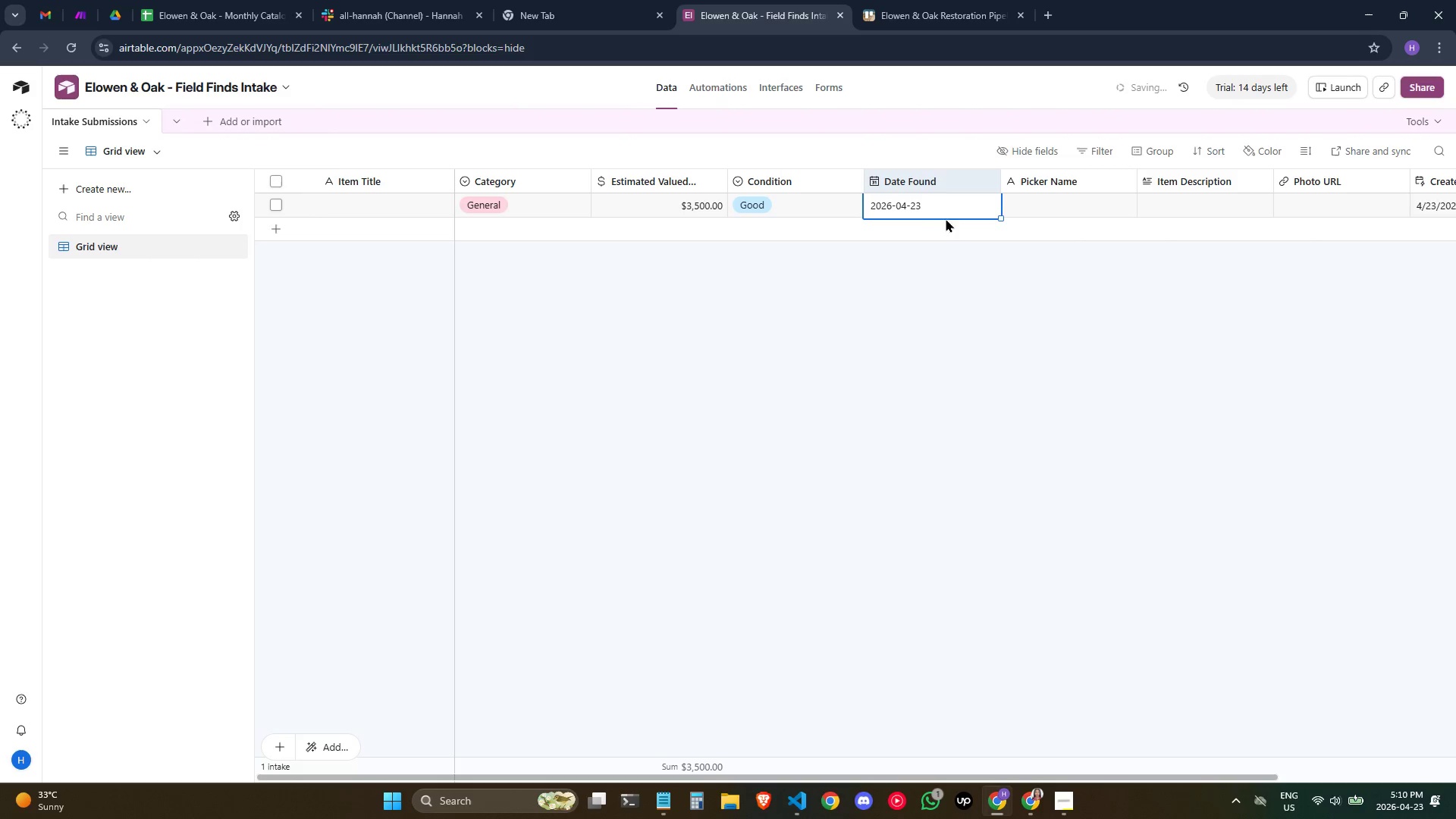 
left_click([942, 206])
 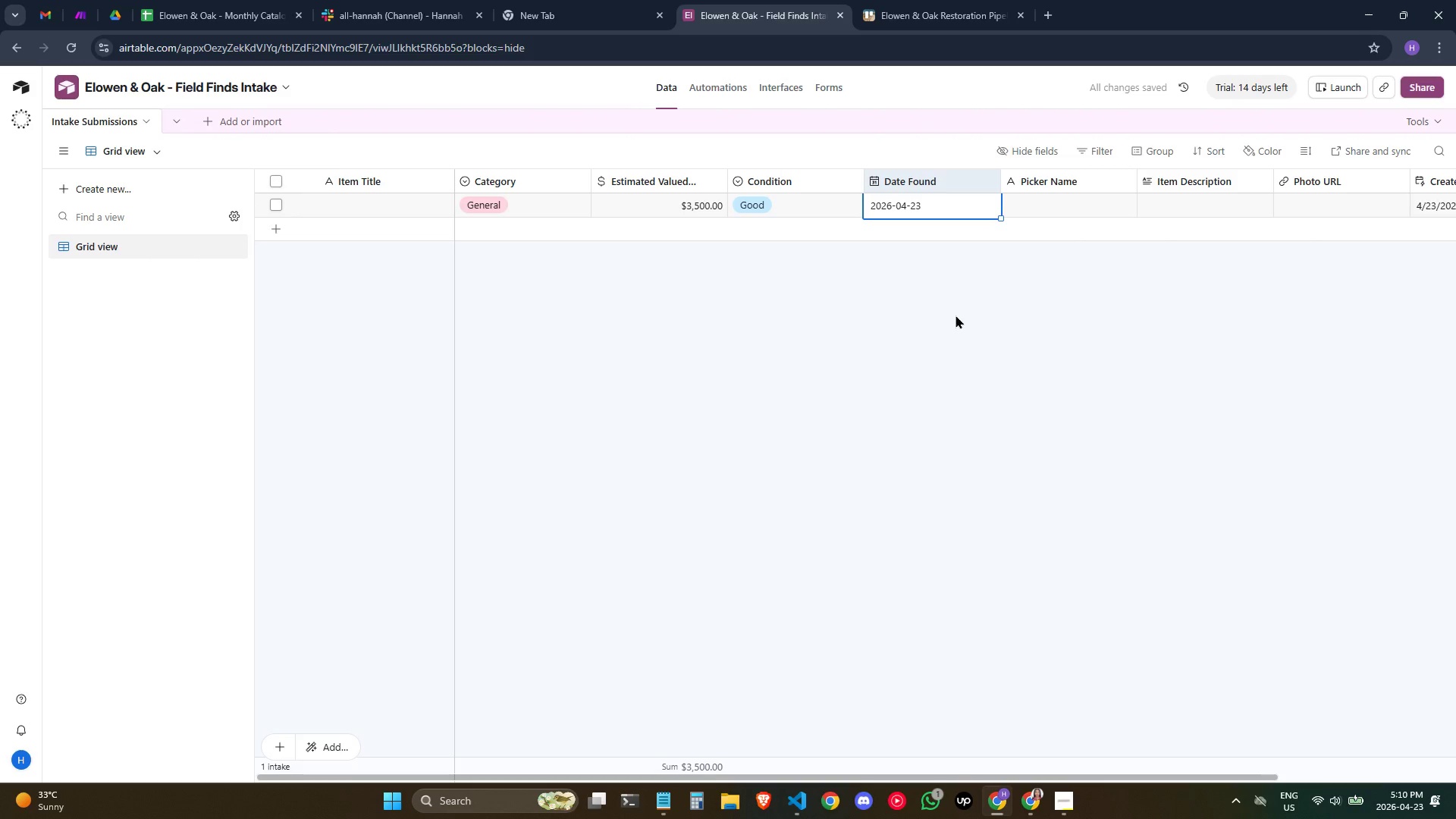 
left_click([1054, 215])
 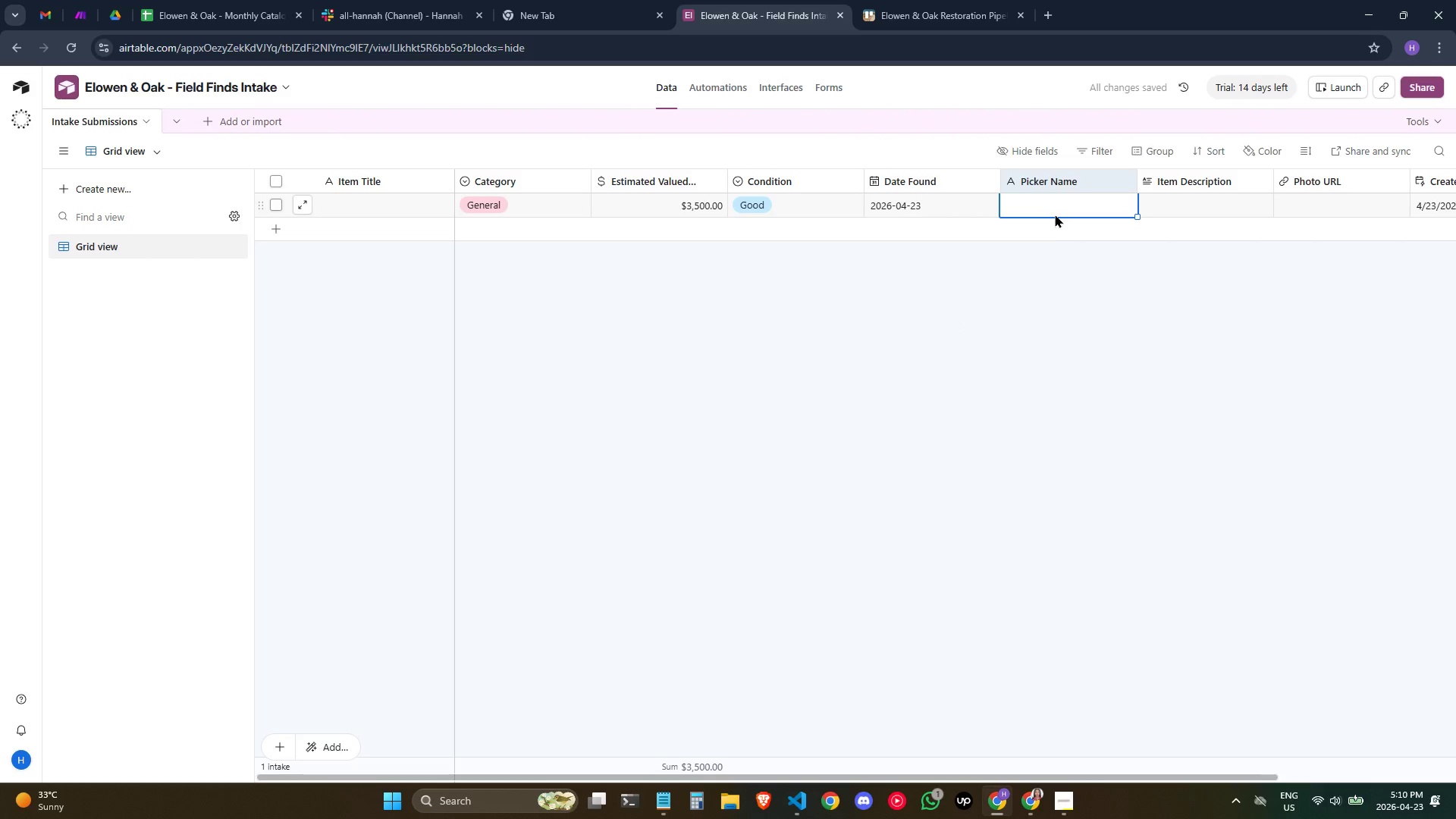 
type(mARCUS)
key(Backspace)
key(Backspace)
key(Backspace)
key(Backspace)
key(Backspace)
key(Backspace)
key(Backspace)
key(Backspace)
key(Backspace)
type(Markus Webb)
key(Tab)
 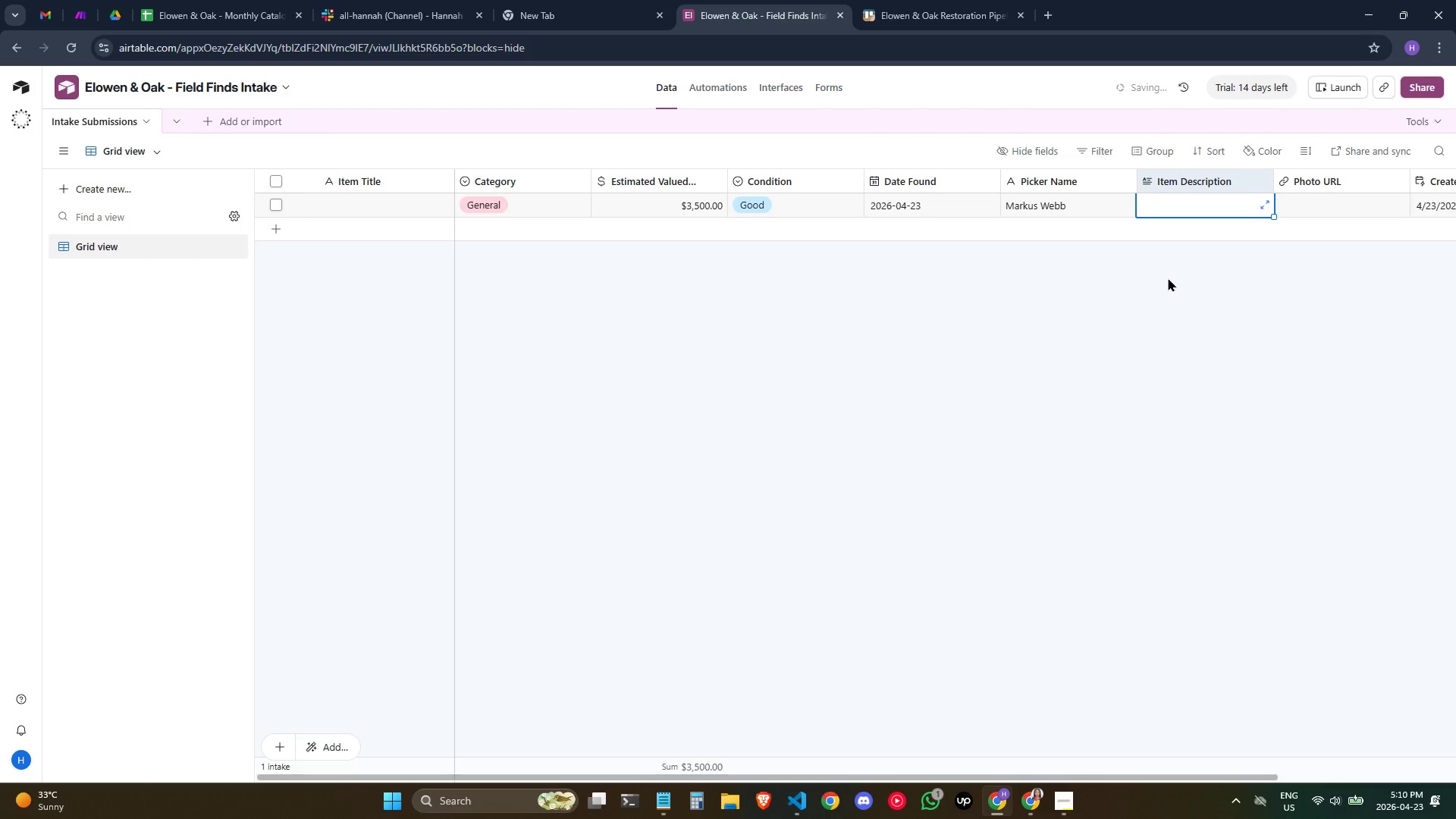 
key(Enter)
 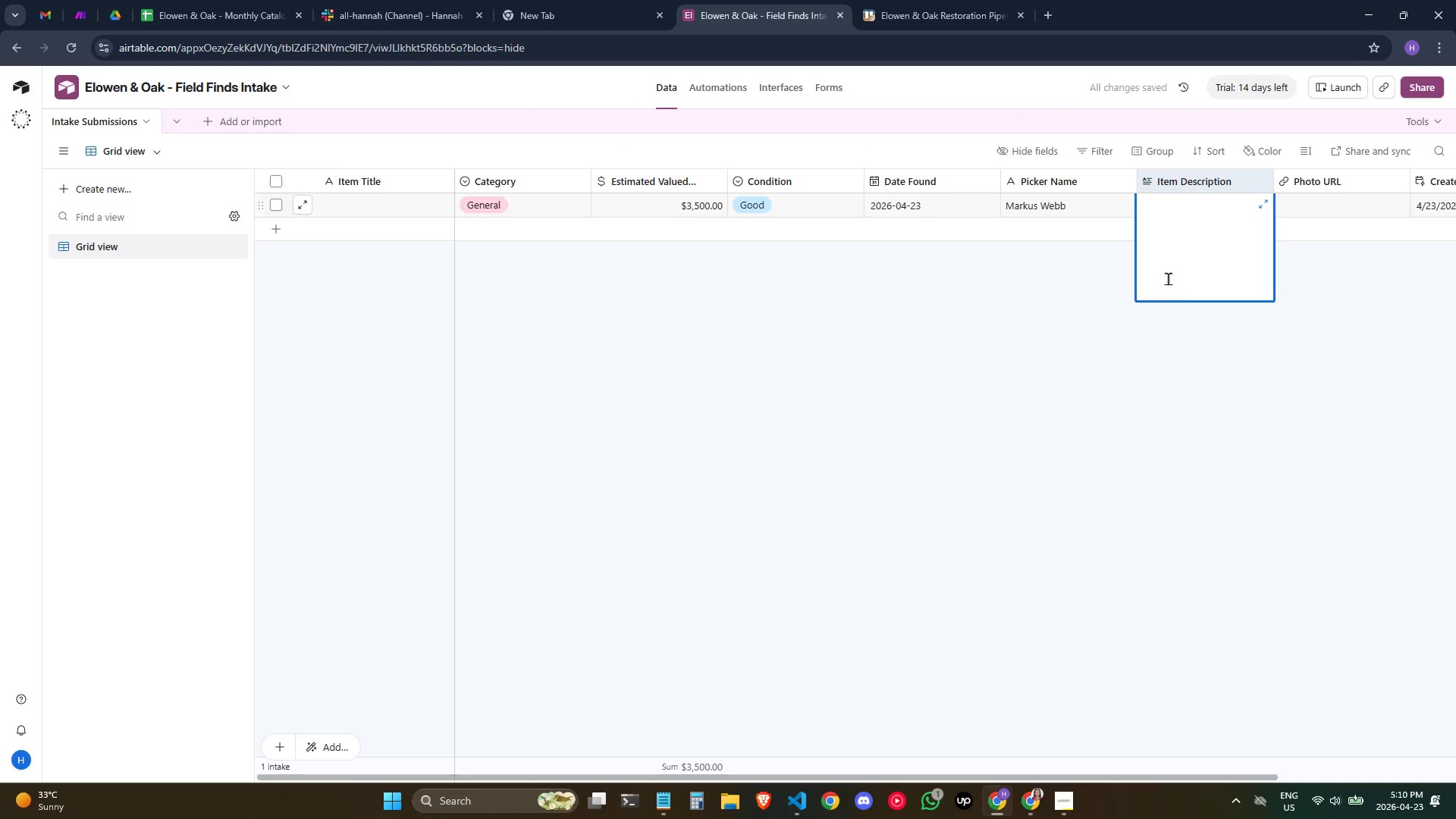 
left_click([1186, 437])
 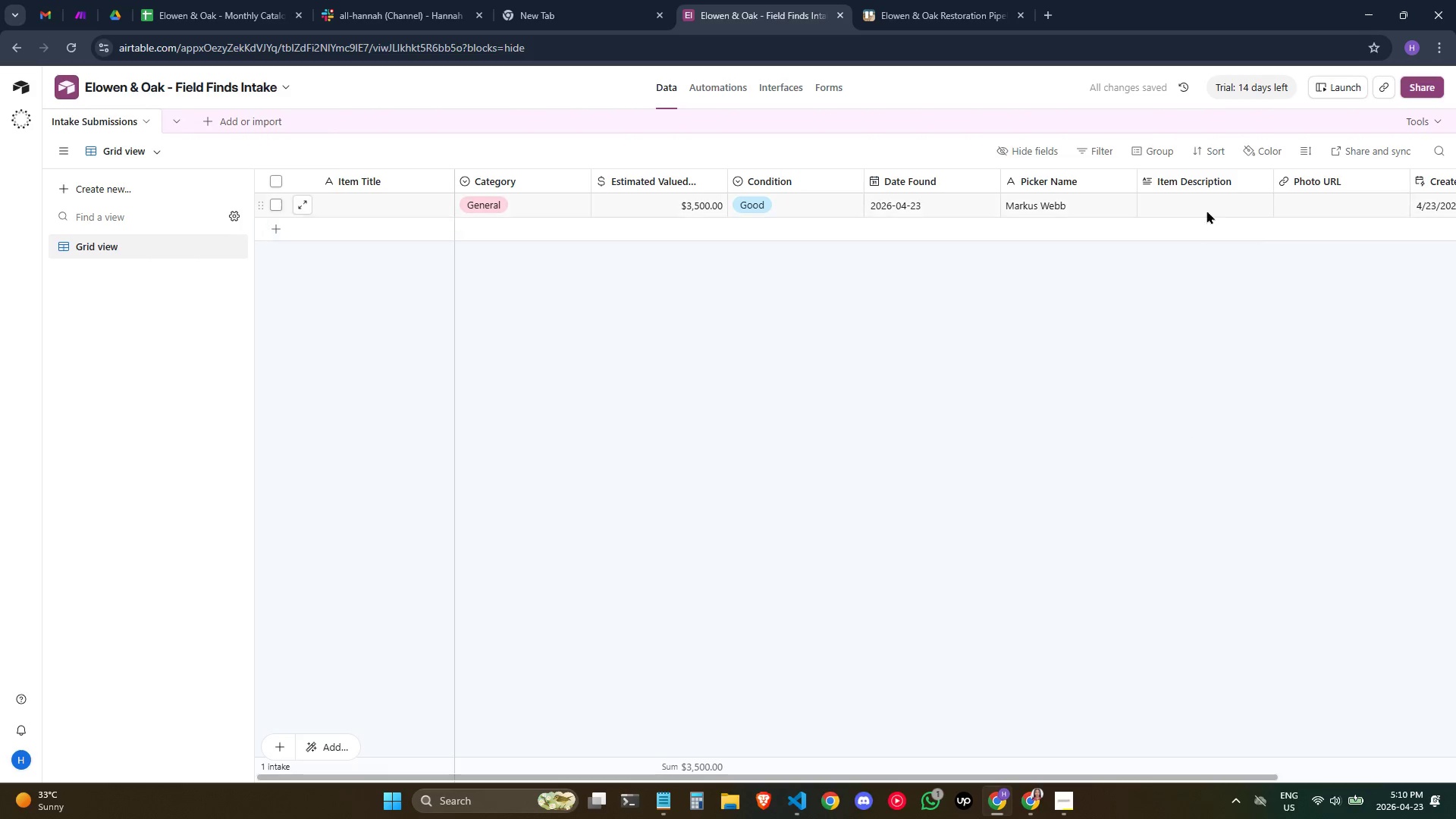 
left_click([1213, 200])
 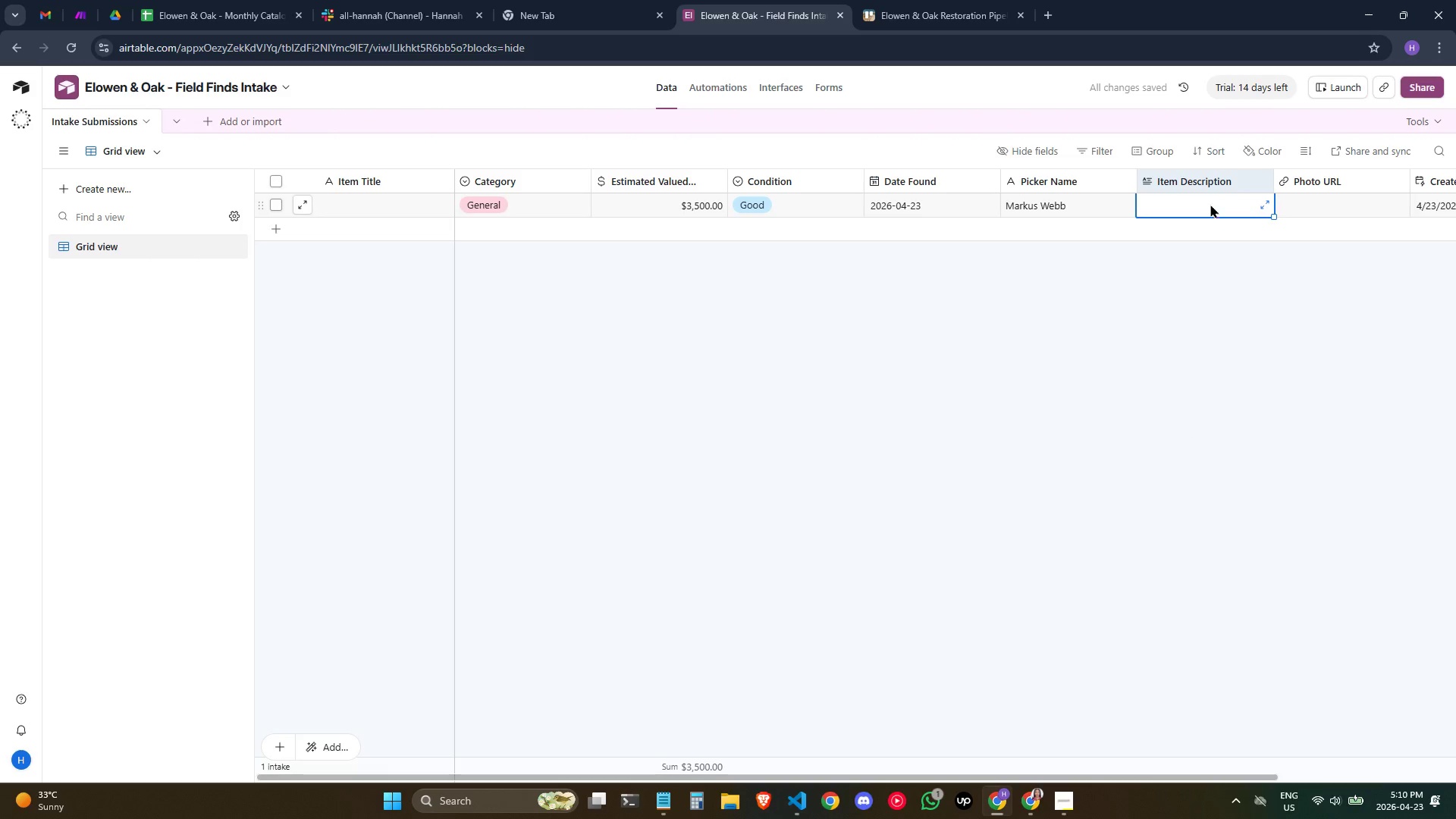 
left_click([1210, 204])
 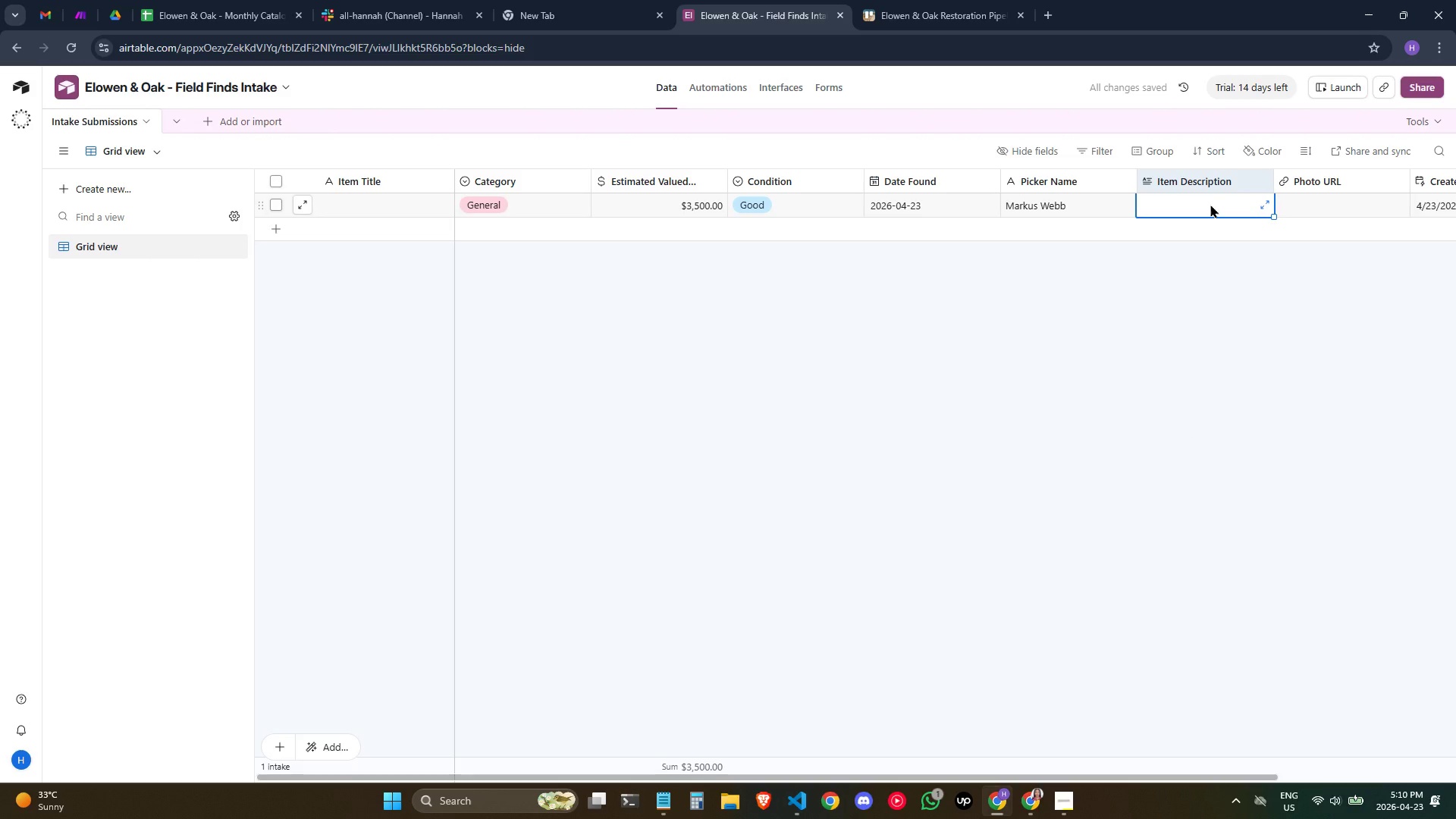 
key(CapsLock)
 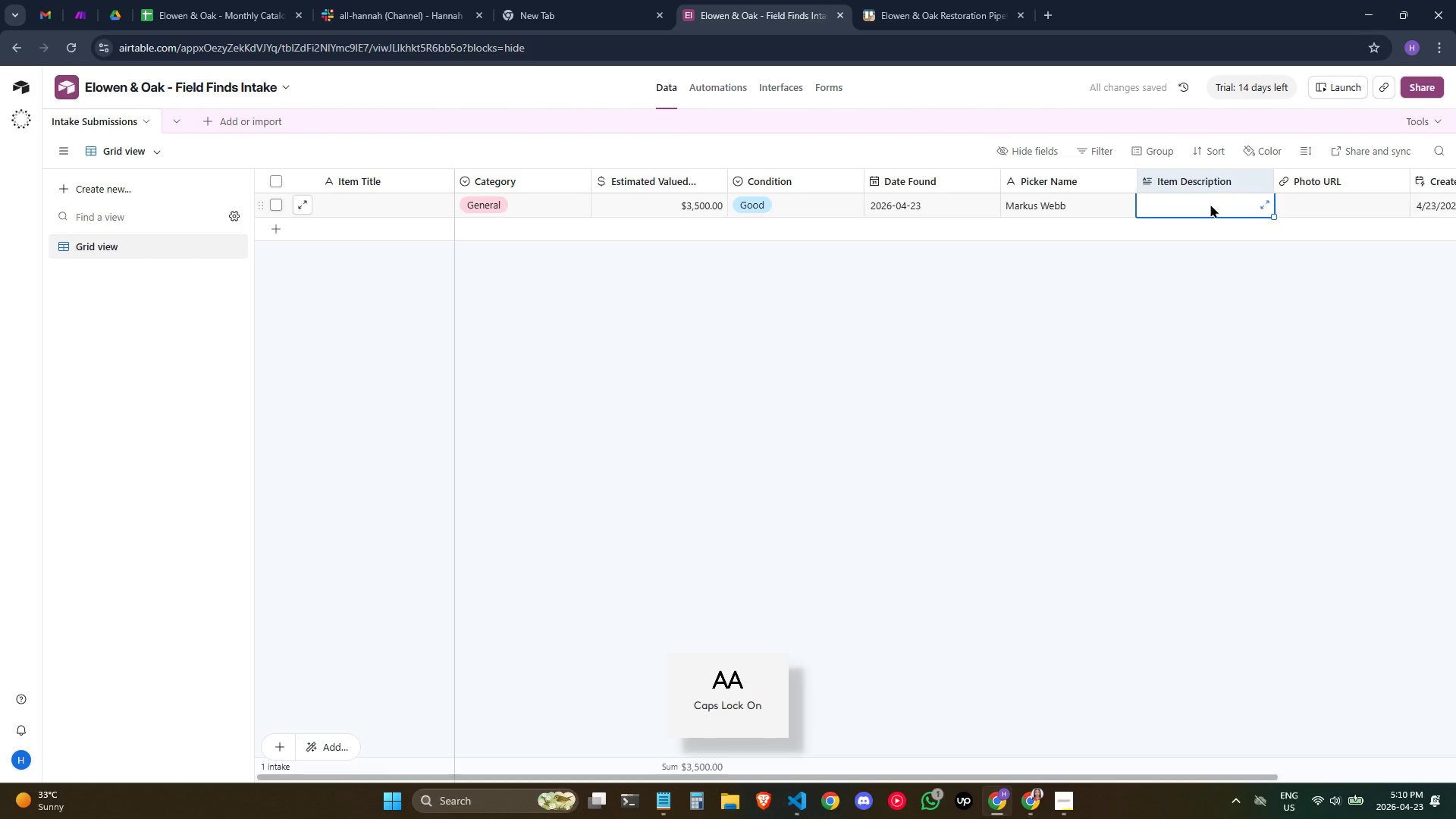 
key(U)
 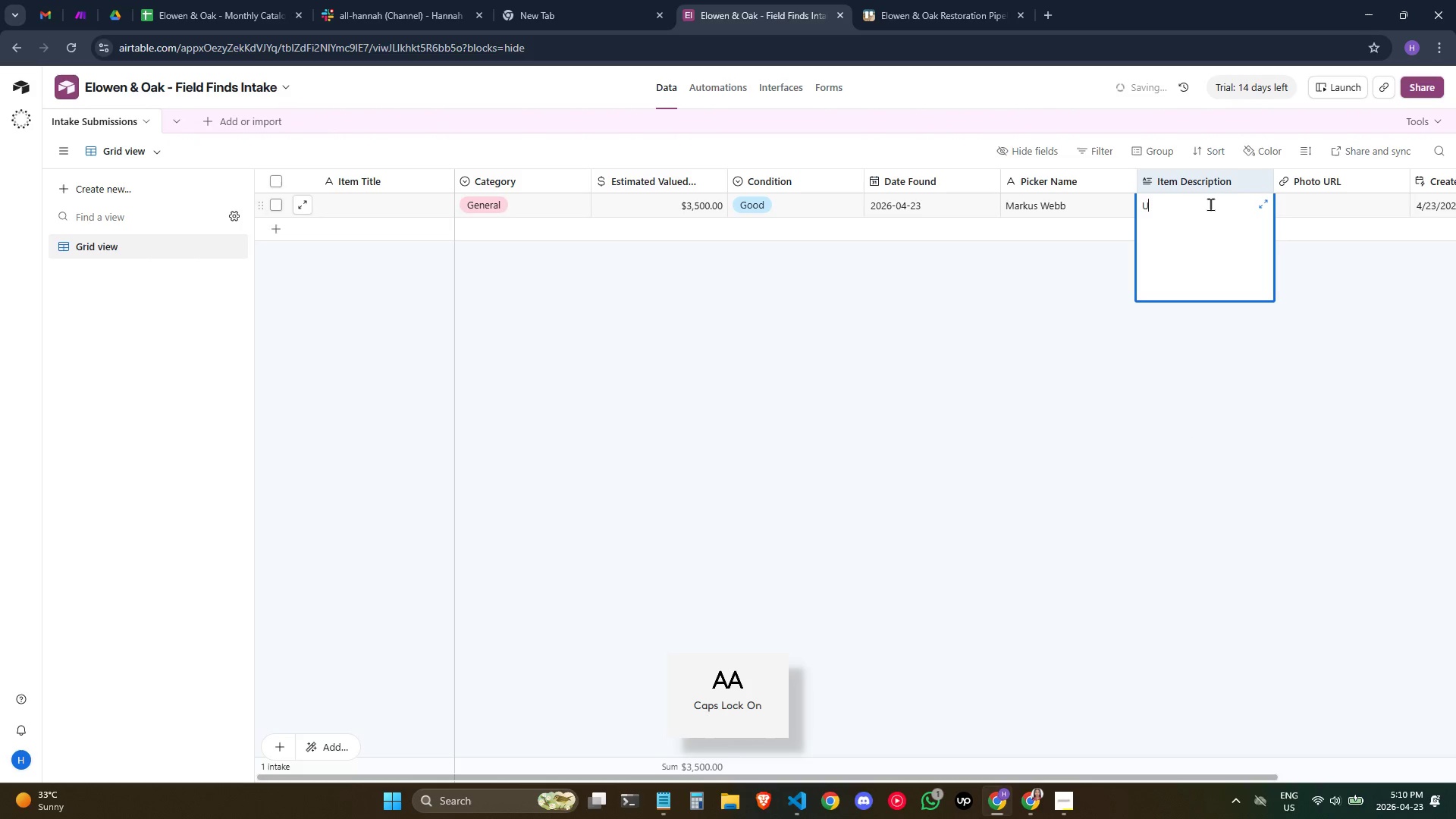 
key(CapsLock)
 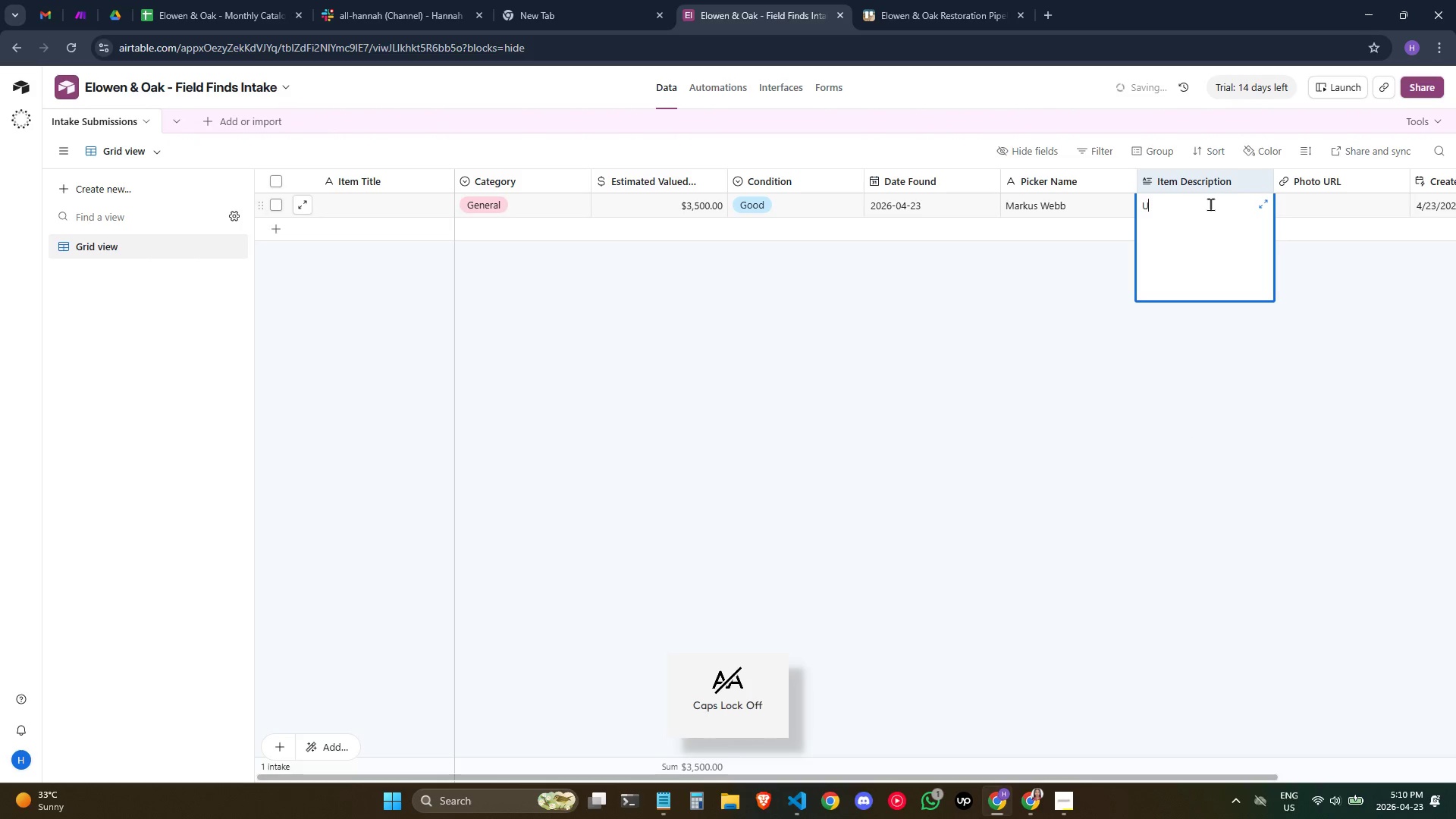 
key(N)
 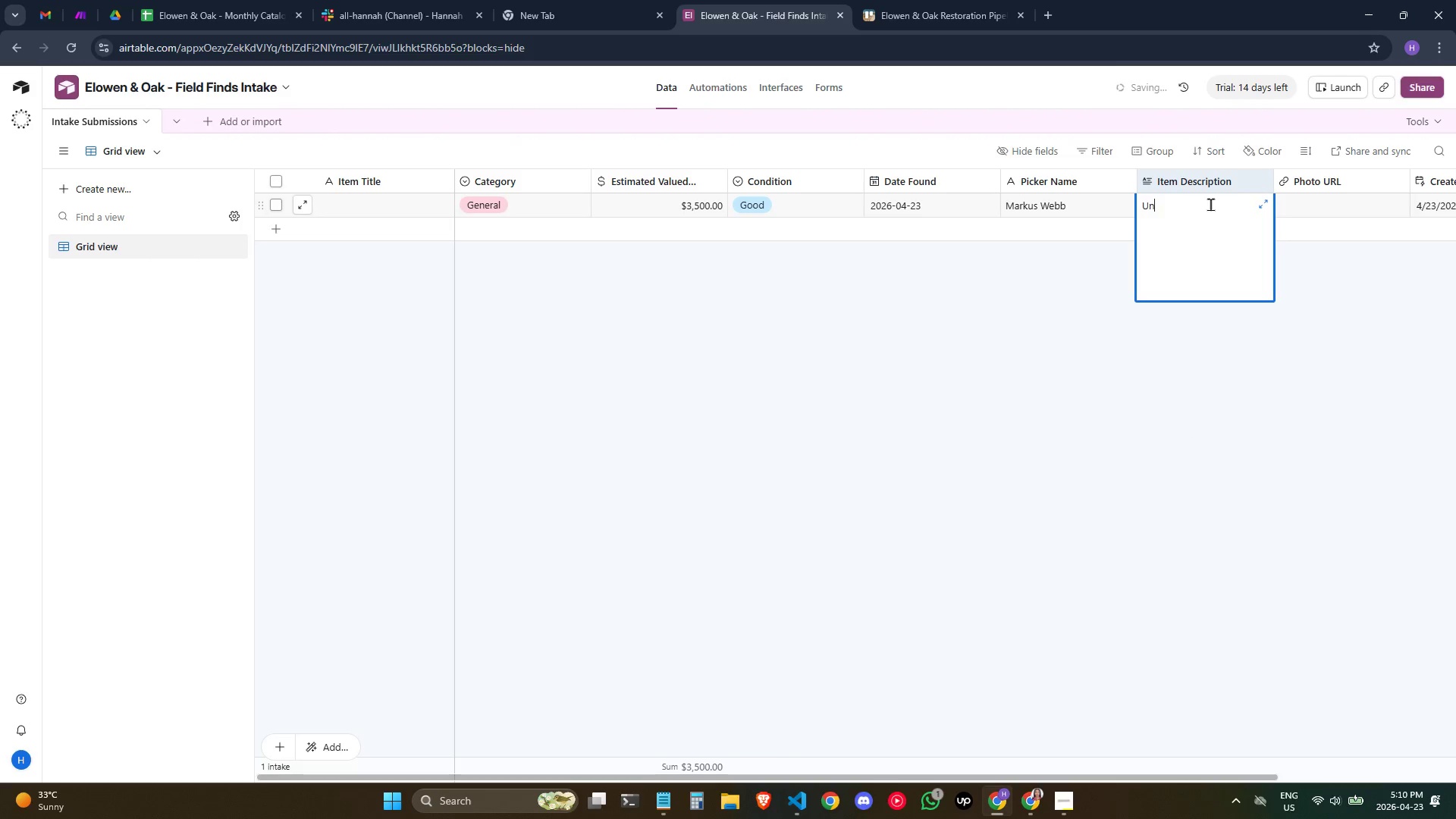 
type(asig)
key(Backspace)
key(Backspace)
key(Backspace)
key(Backspace)
type(signed Art Nouveau-style bronze of a wamn)
key(Backspace)
key(Backspace)
key(Backspace)
type(oman, appro)
 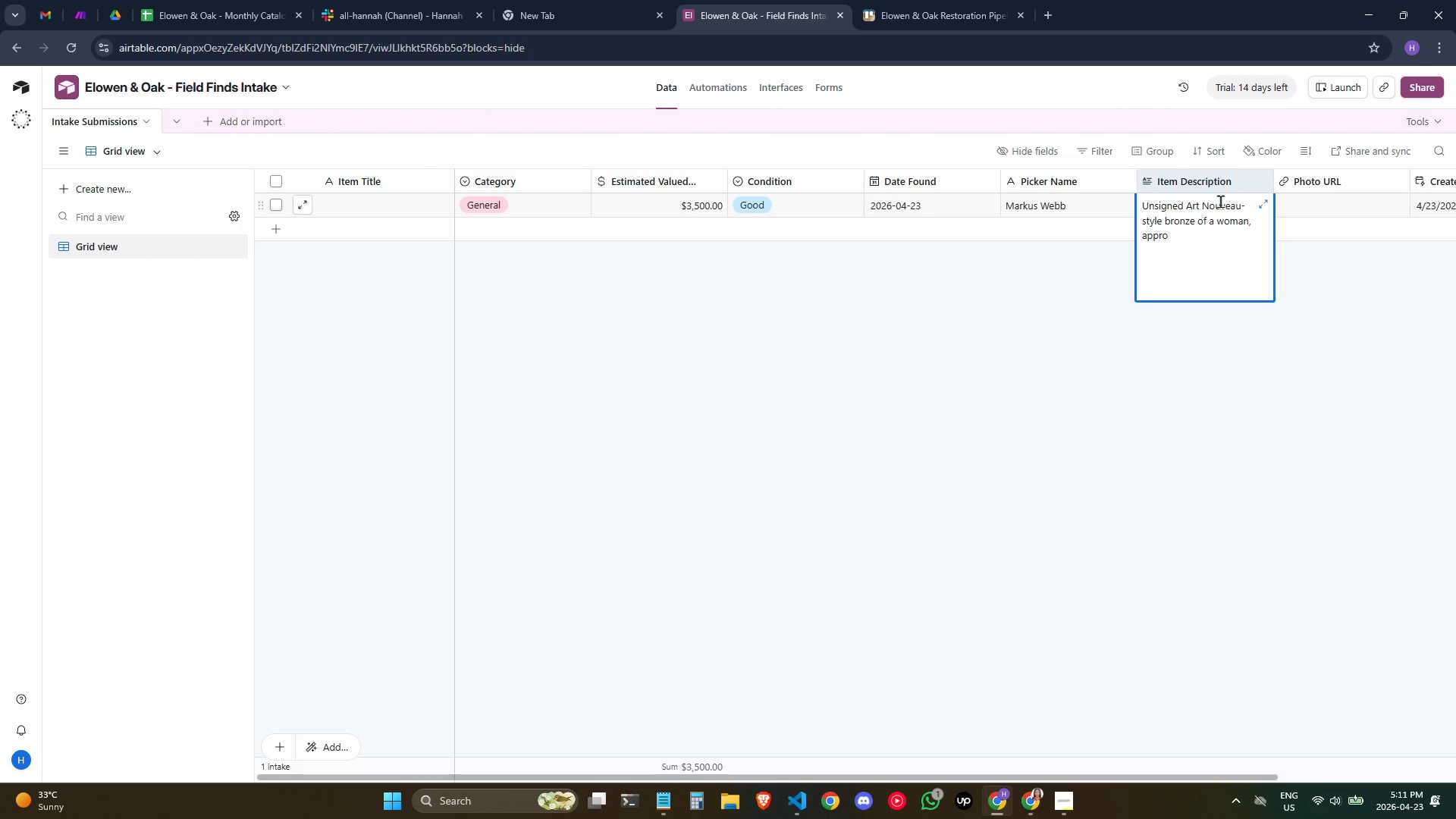 
type(ximately 18 inches. Solid cast, green patina, no chip. Found at Bea)
 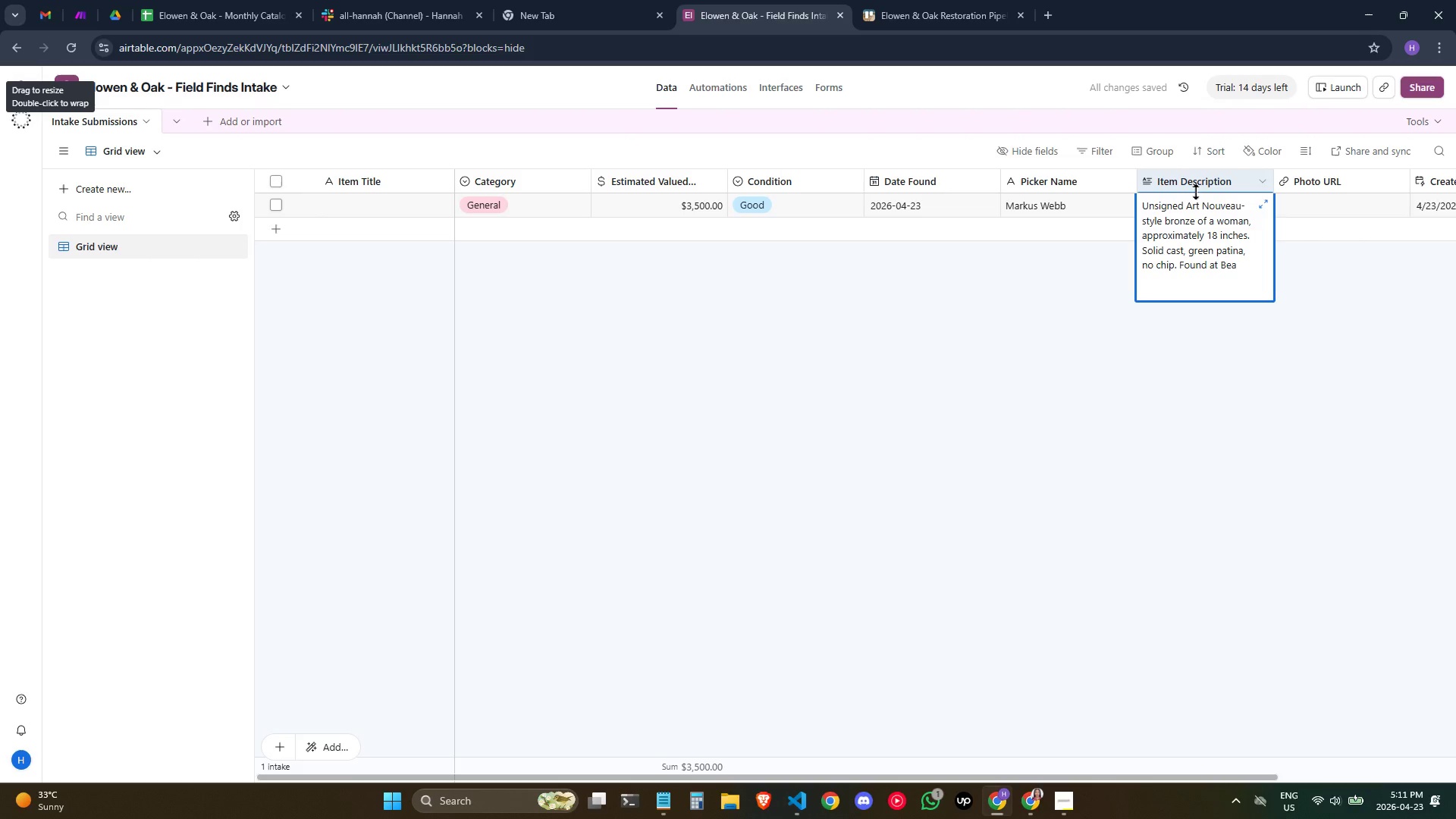 
wait(13.22)
 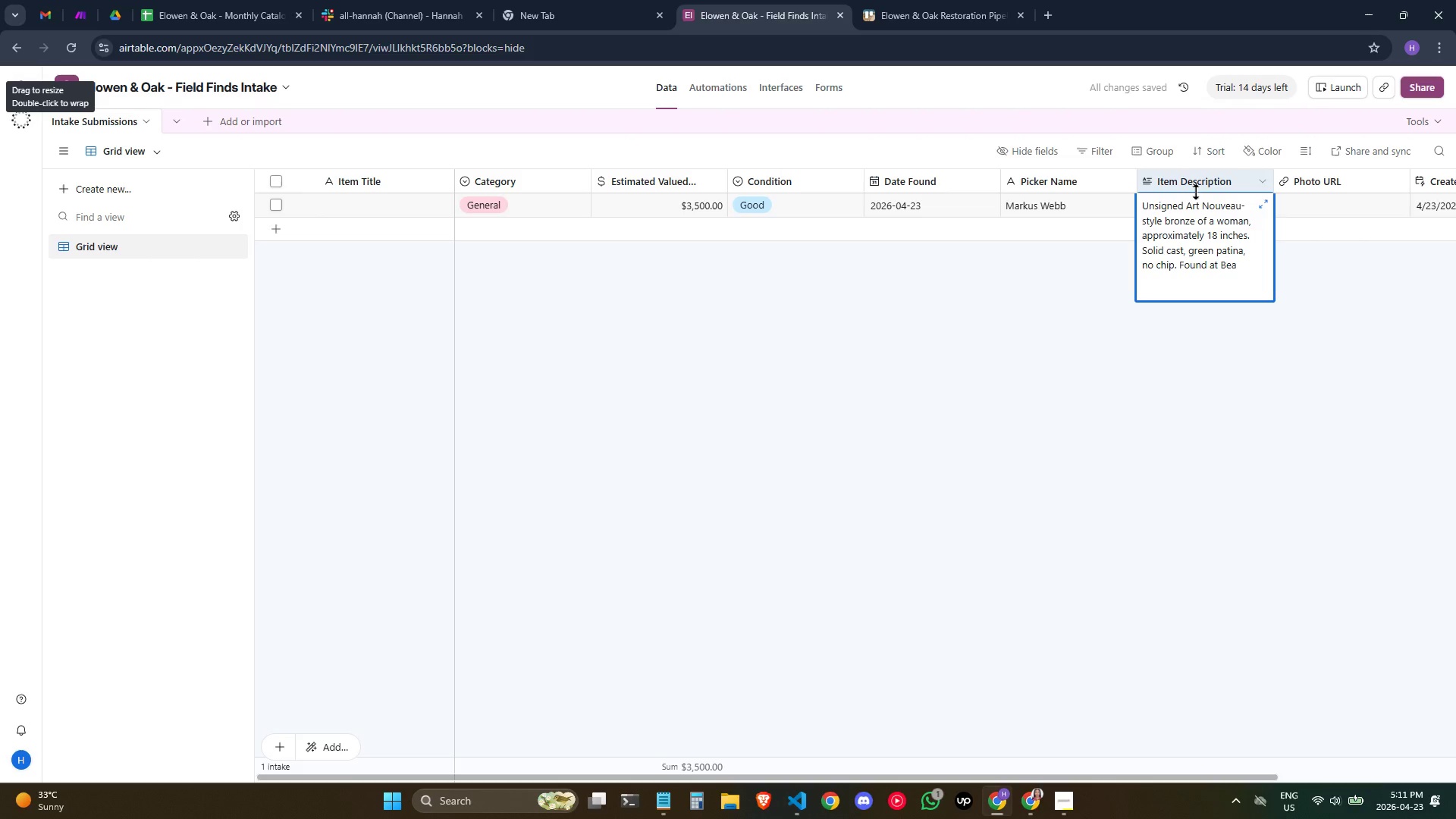 
type(umi)
key(Backspace)
type(ont estate sale.)
 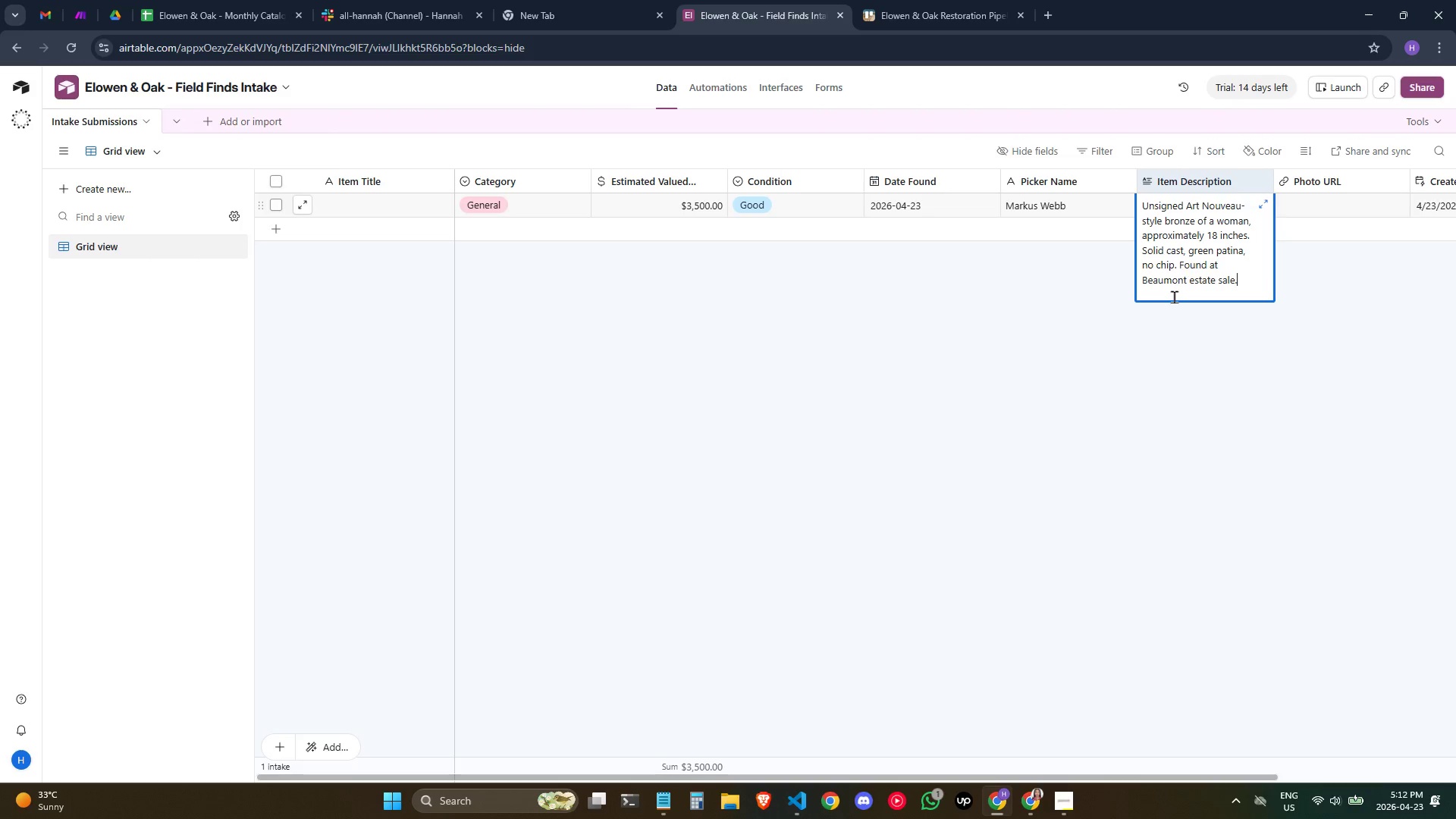 
wait(28.78)
 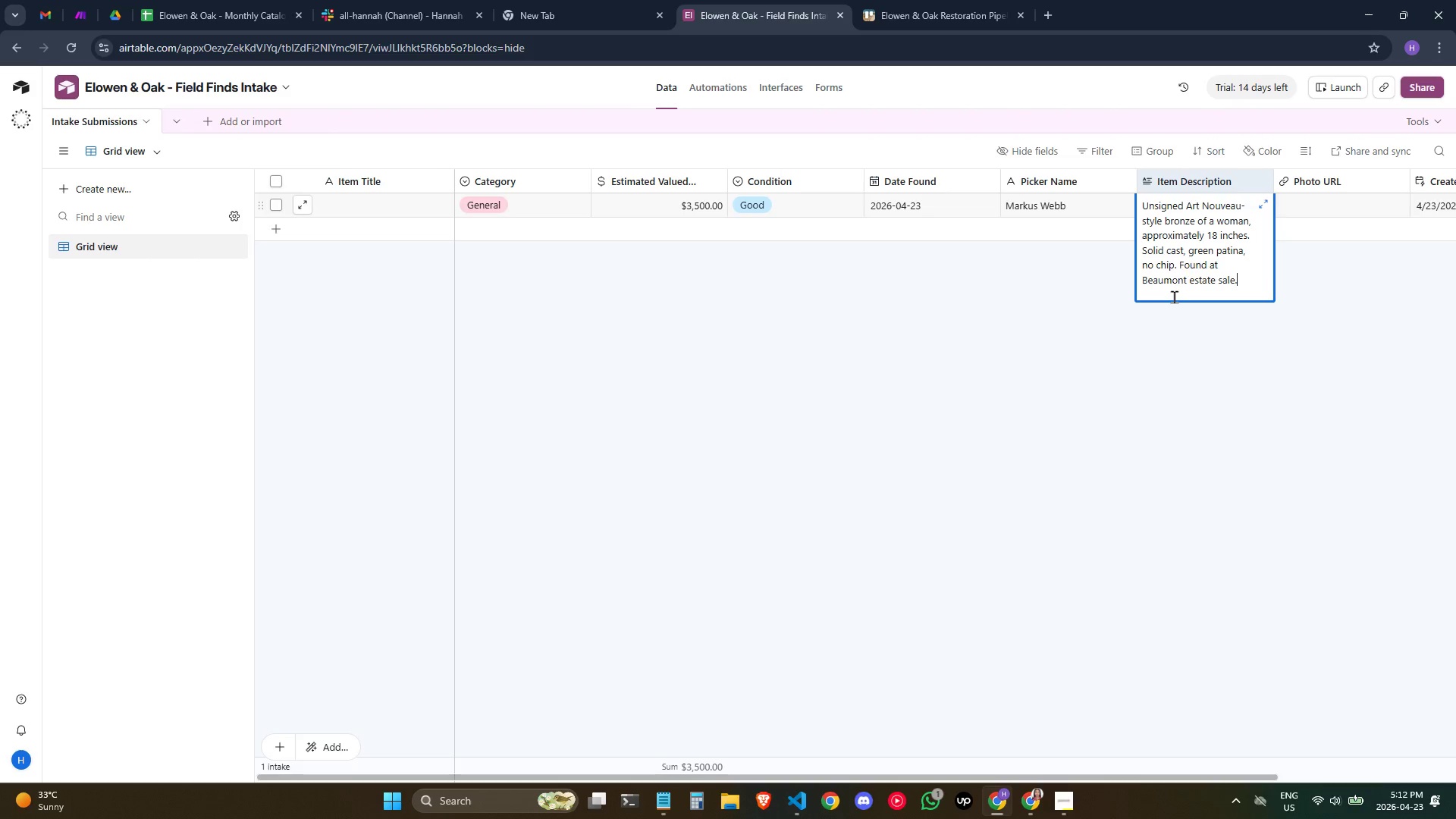 
left_click([1359, 213])
 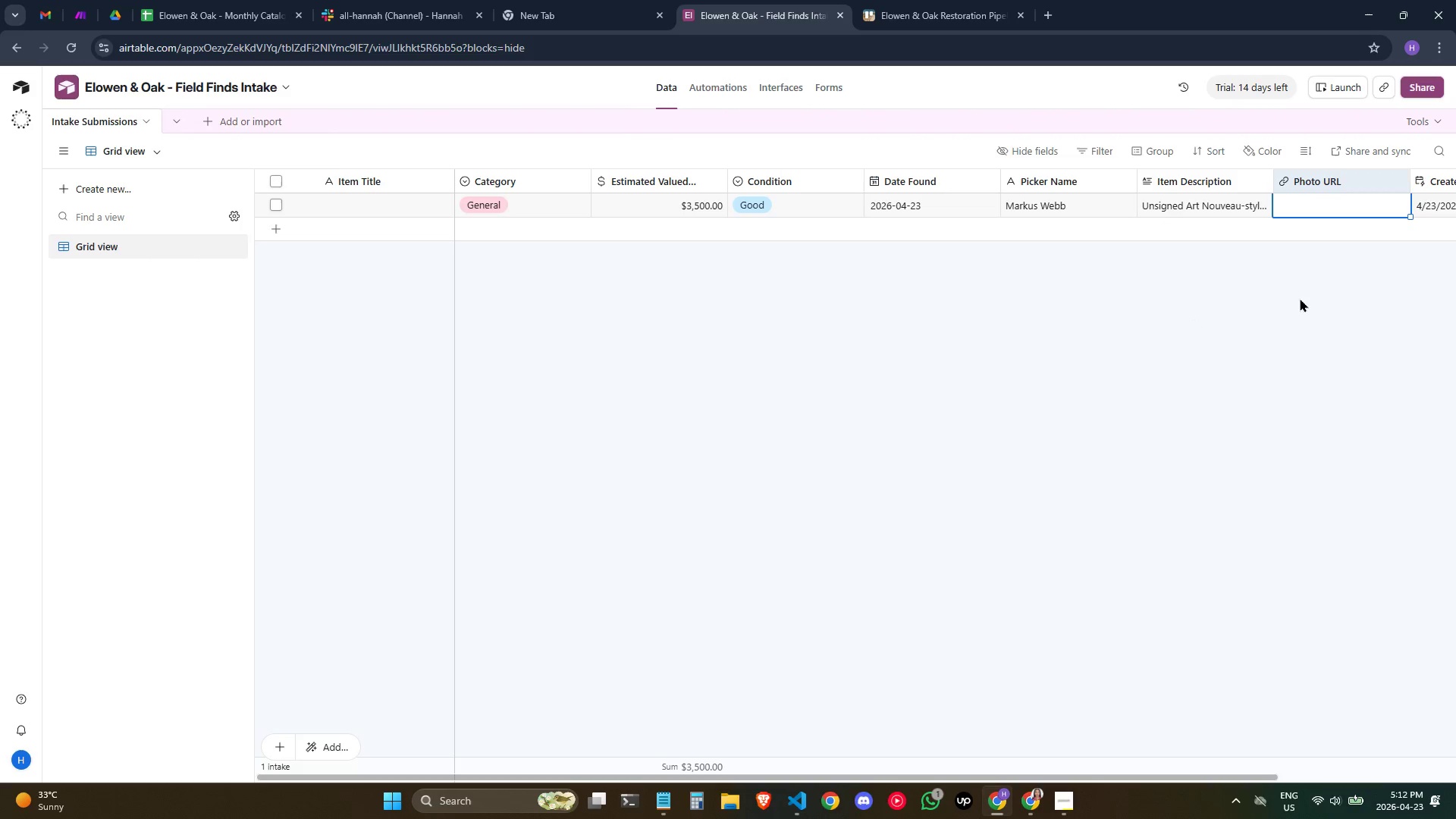 
left_click([1285, 317])
 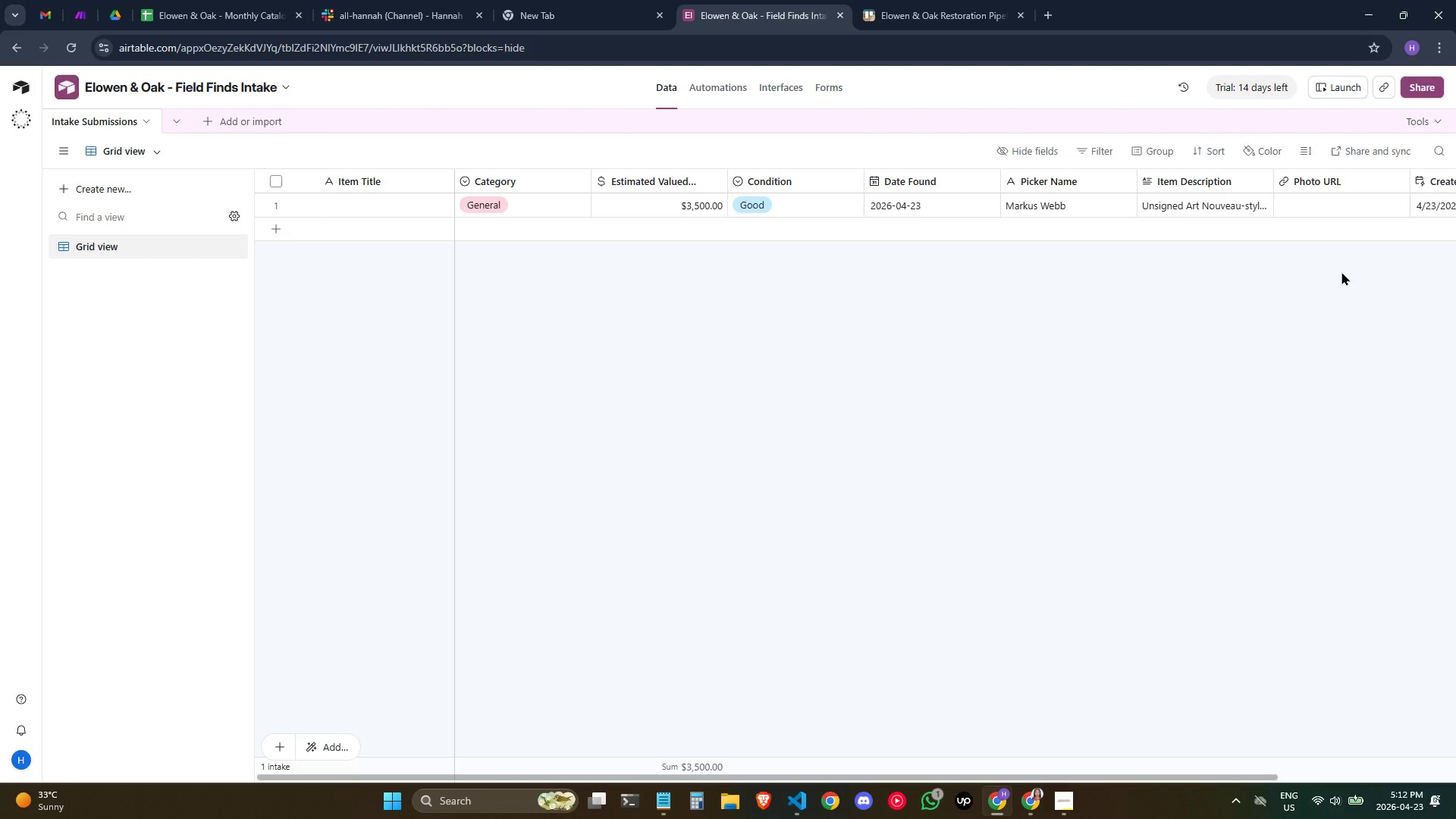 
wait(7.36)
 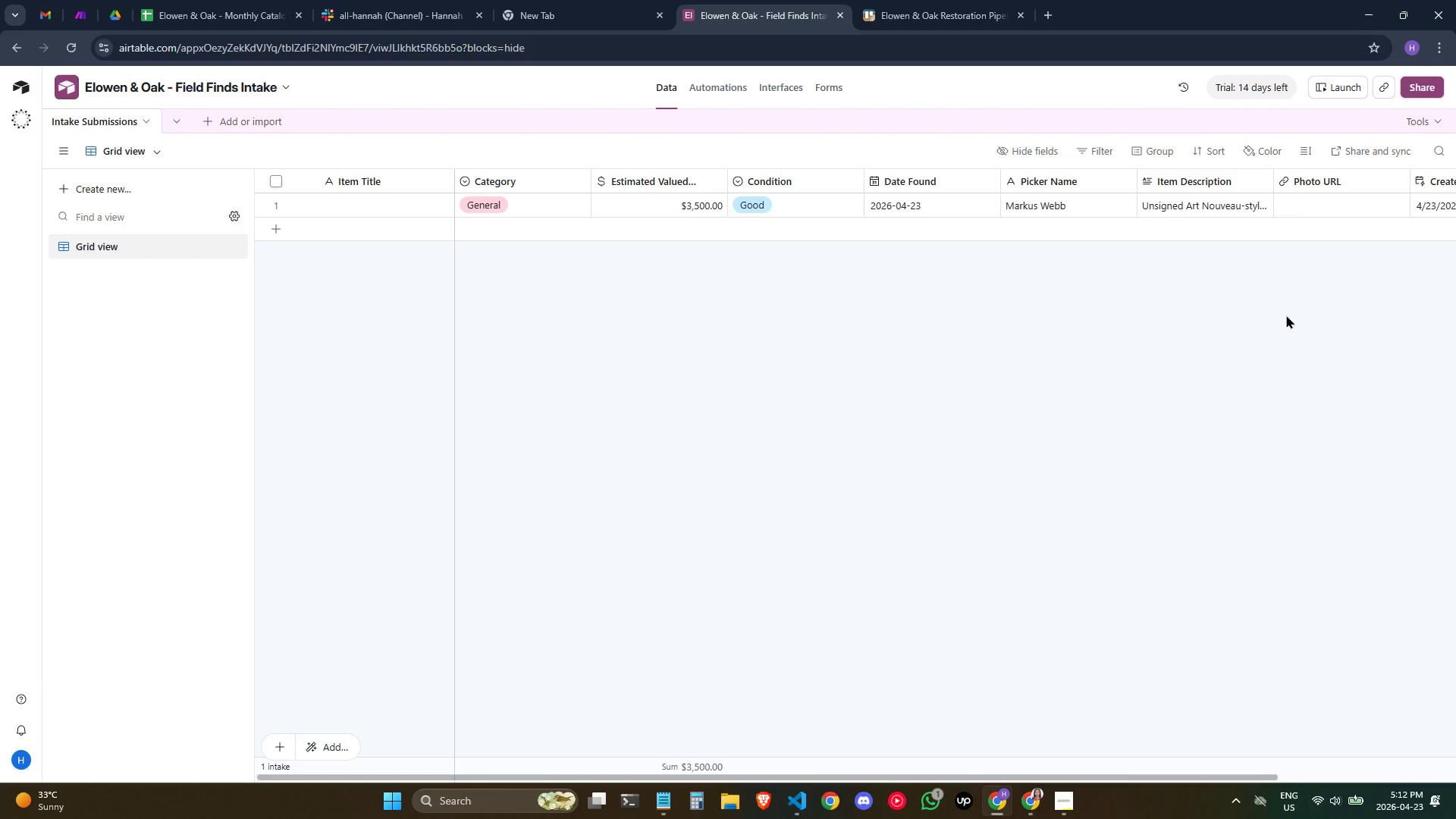 
left_click_drag(start_coordinate=[1253, 342], to_coordinate=[1247, 345])
 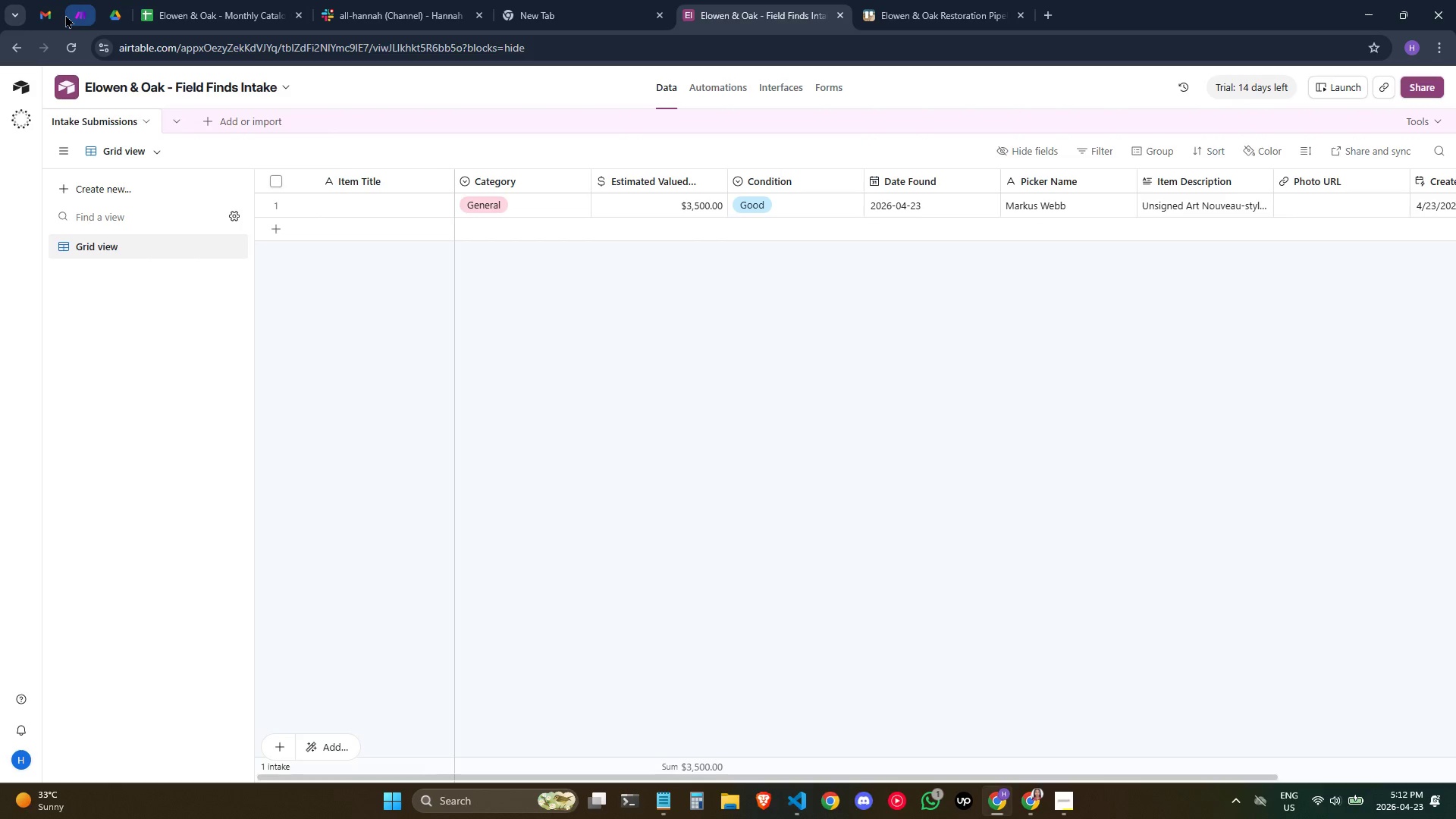 
left_click([65, 14])
 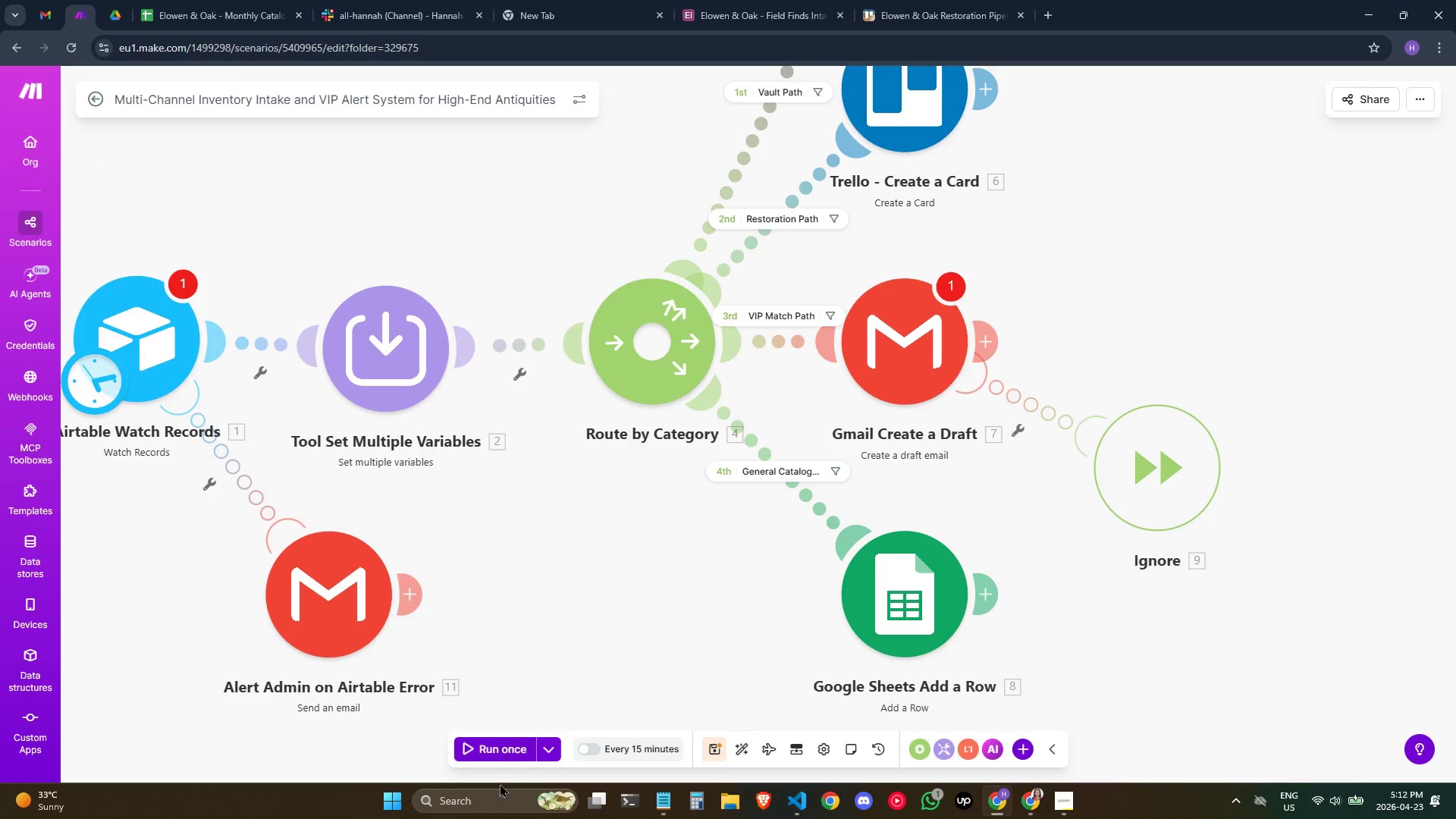 
left_click([514, 749])
 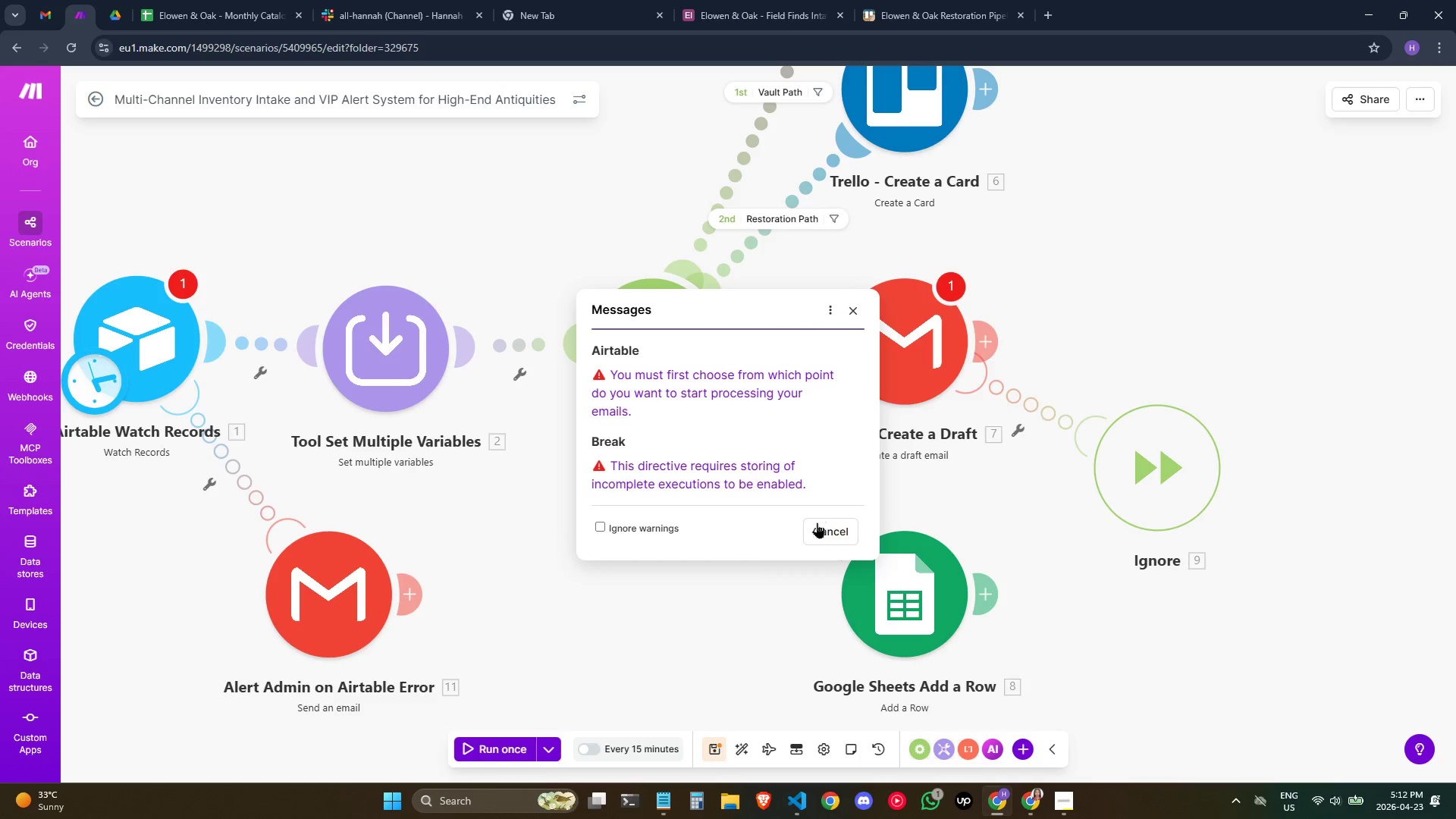 
left_click([825, 541])
 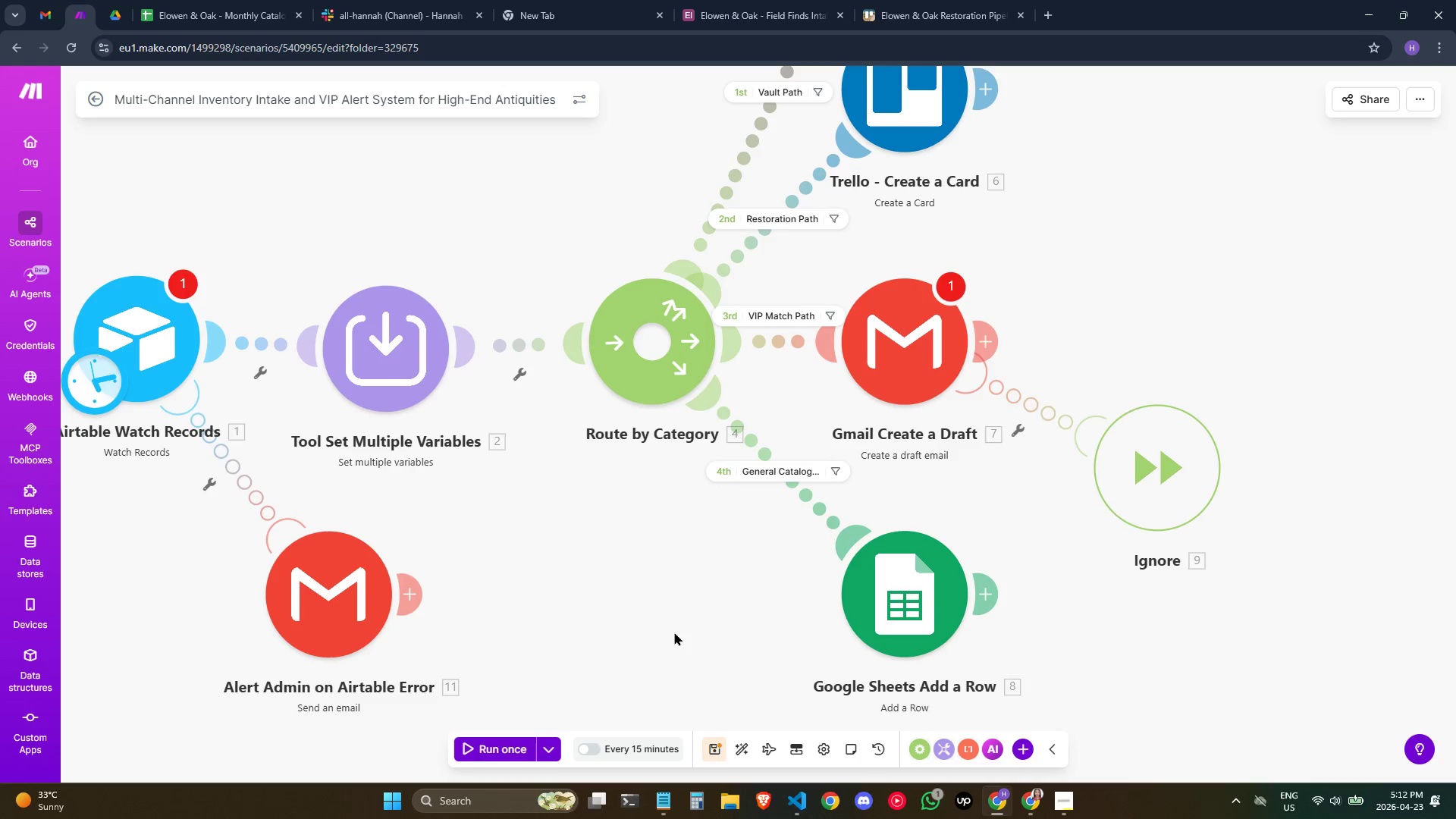 
left_click_drag(start_coordinate=[673, 632], to_coordinate=[735, 613])
 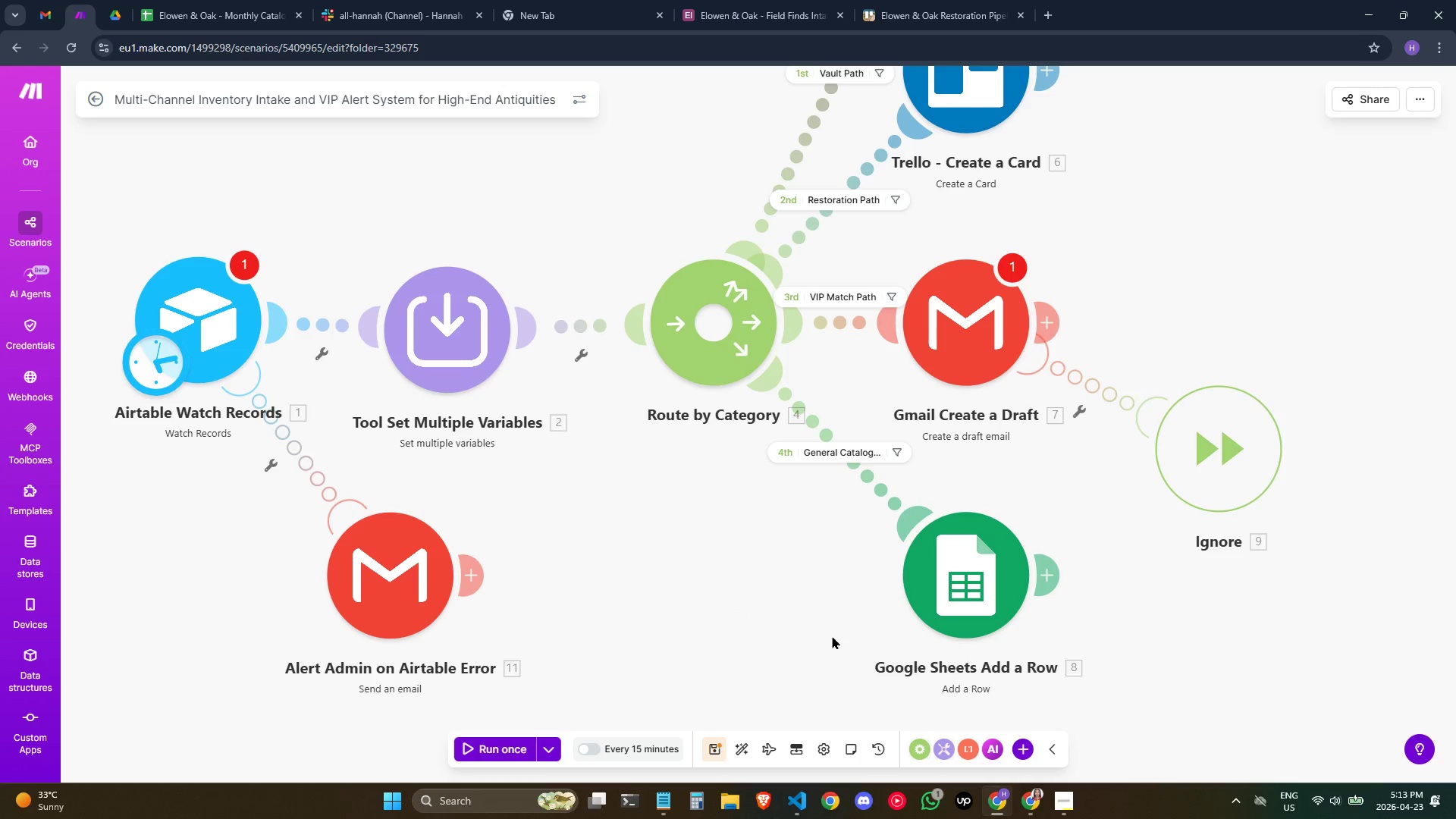 
left_click_drag(start_coordinate=[708, 571], to_coordinate=[687, 580])
 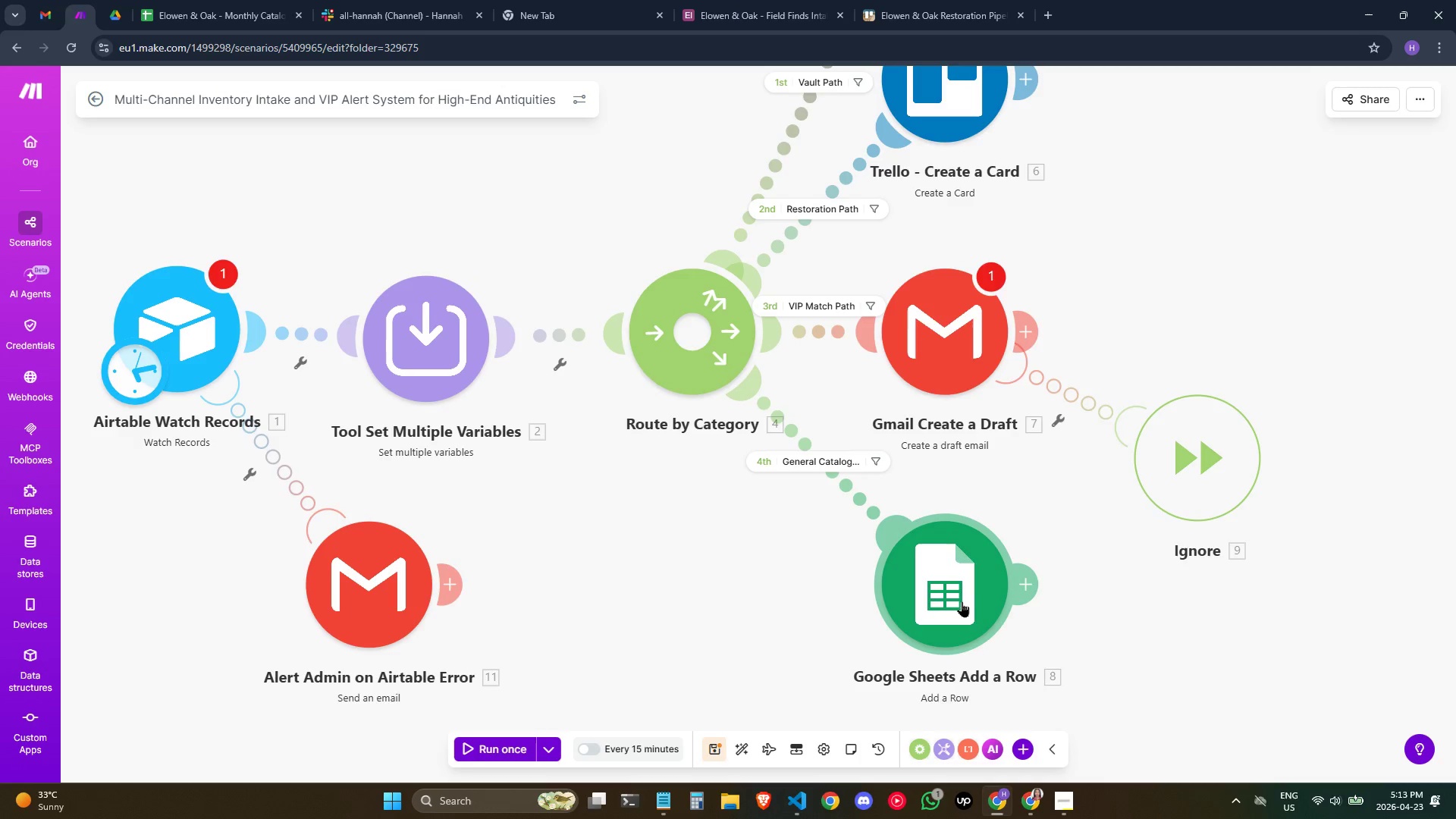 
left_click([962, 601])
 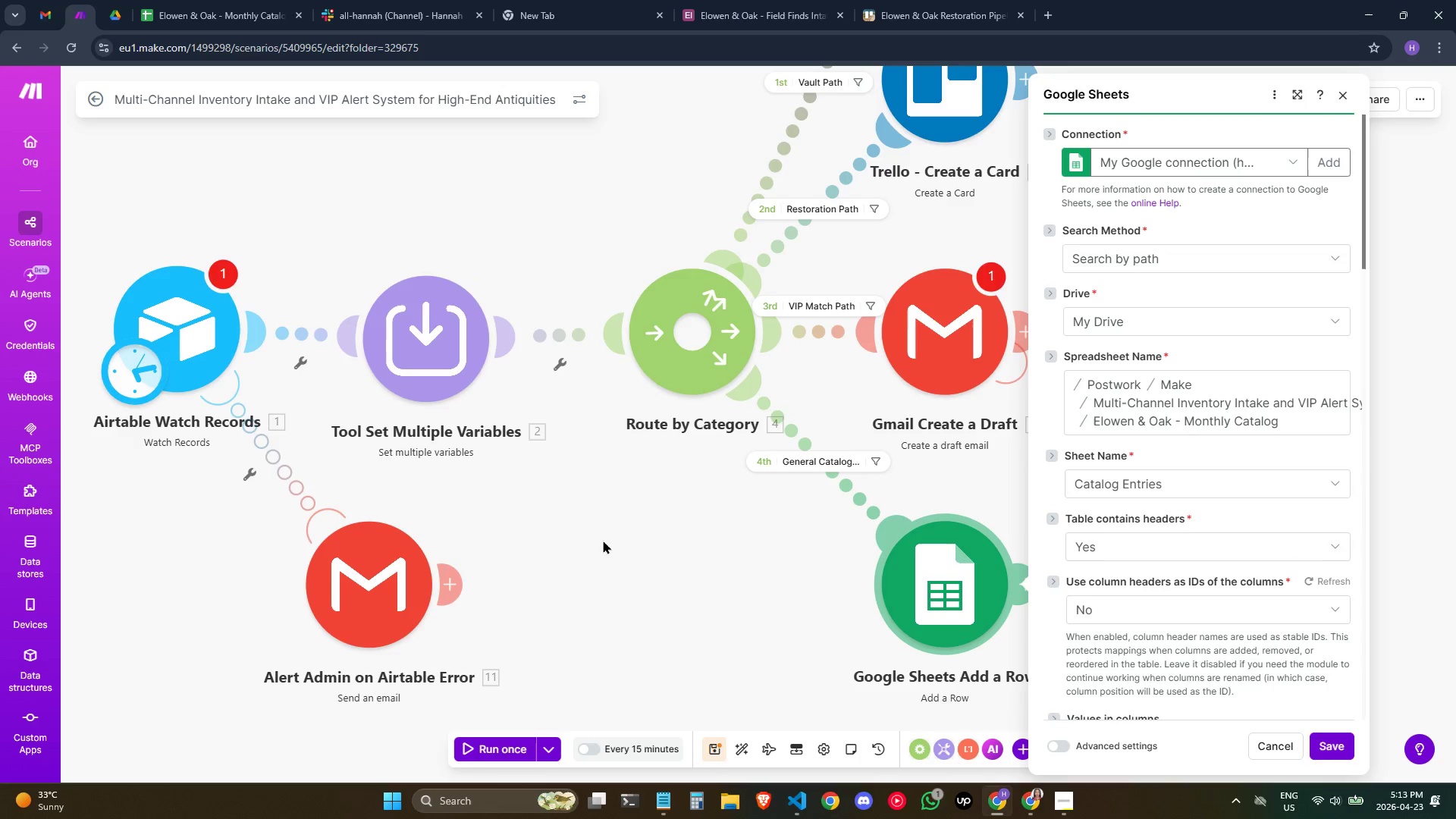 
left_click([603, 540])
 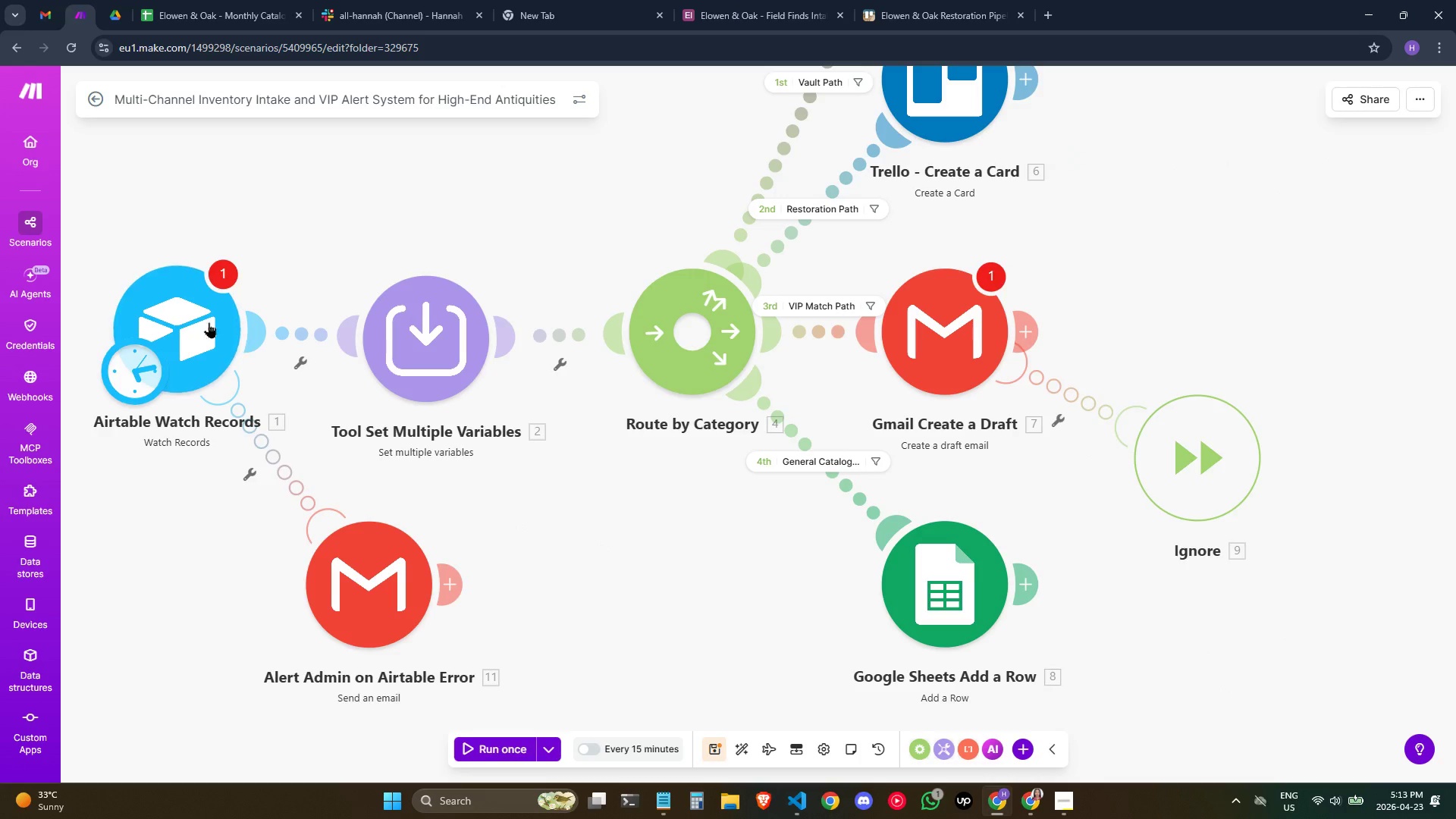 
left_click([204, 316])
 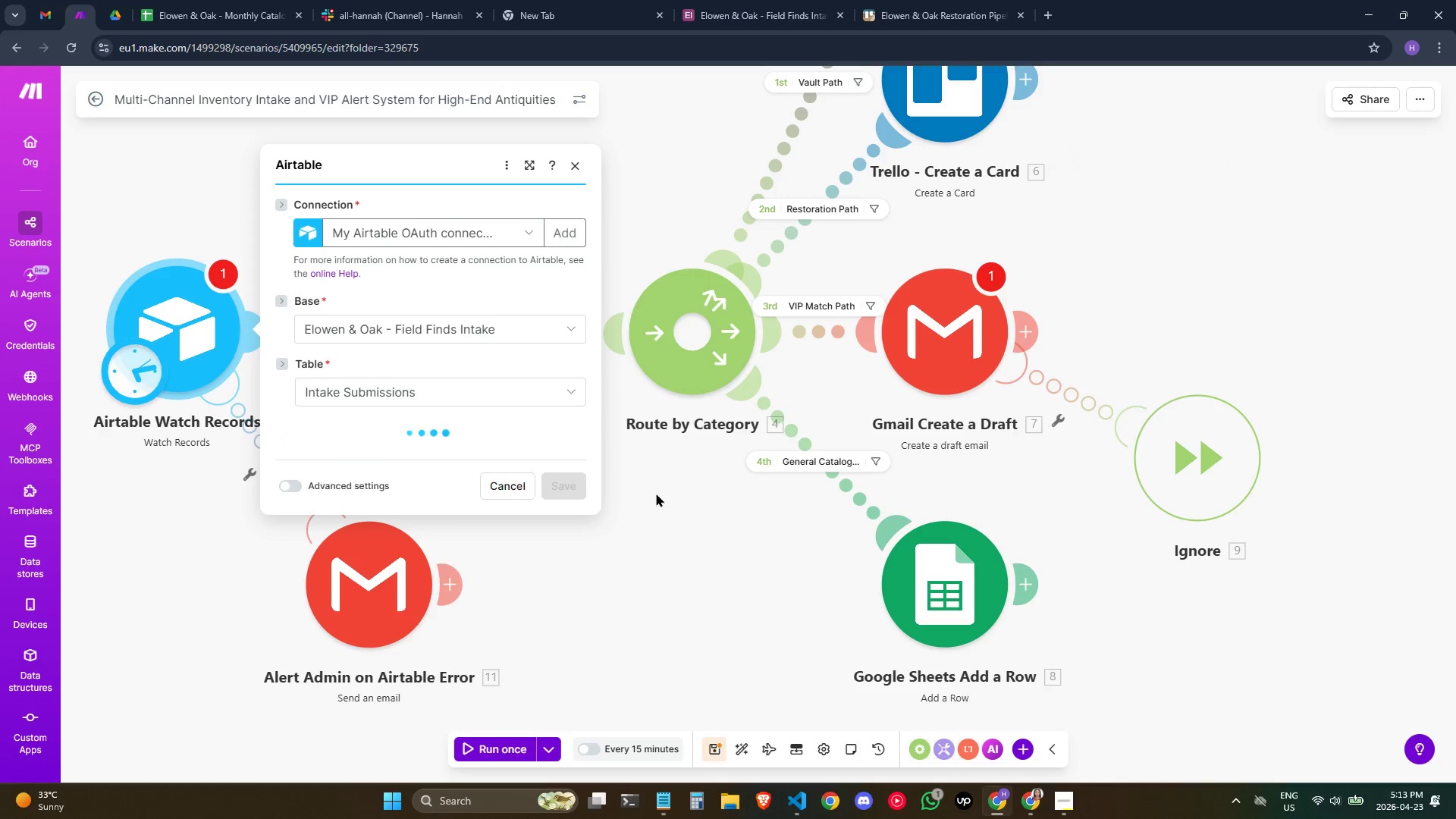 
left_click([648, 514])
 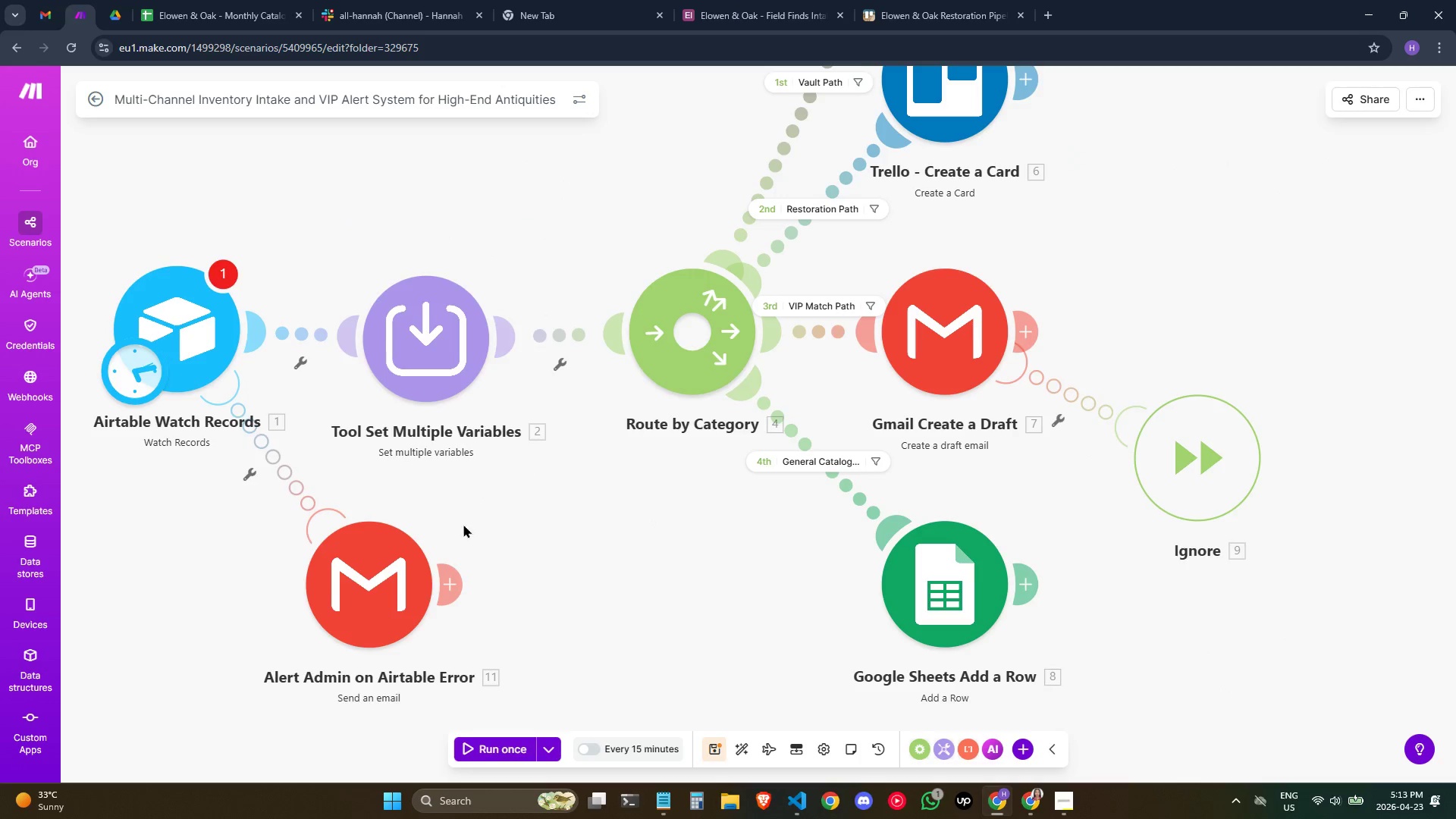 
left_click([393, 573])
 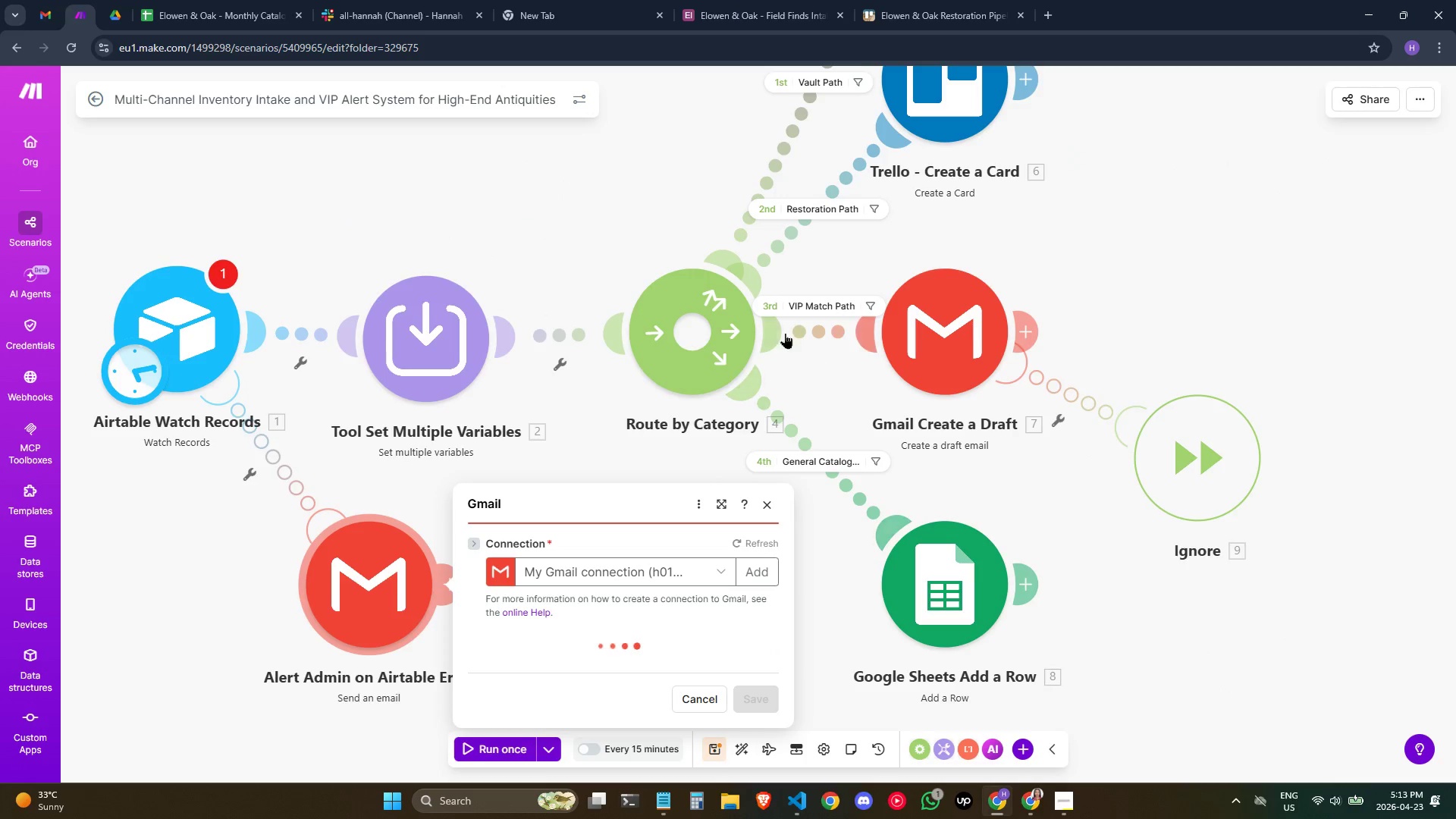 
scroll: coordinate [554, 370], scroll_direction: down, amount: 2.0
 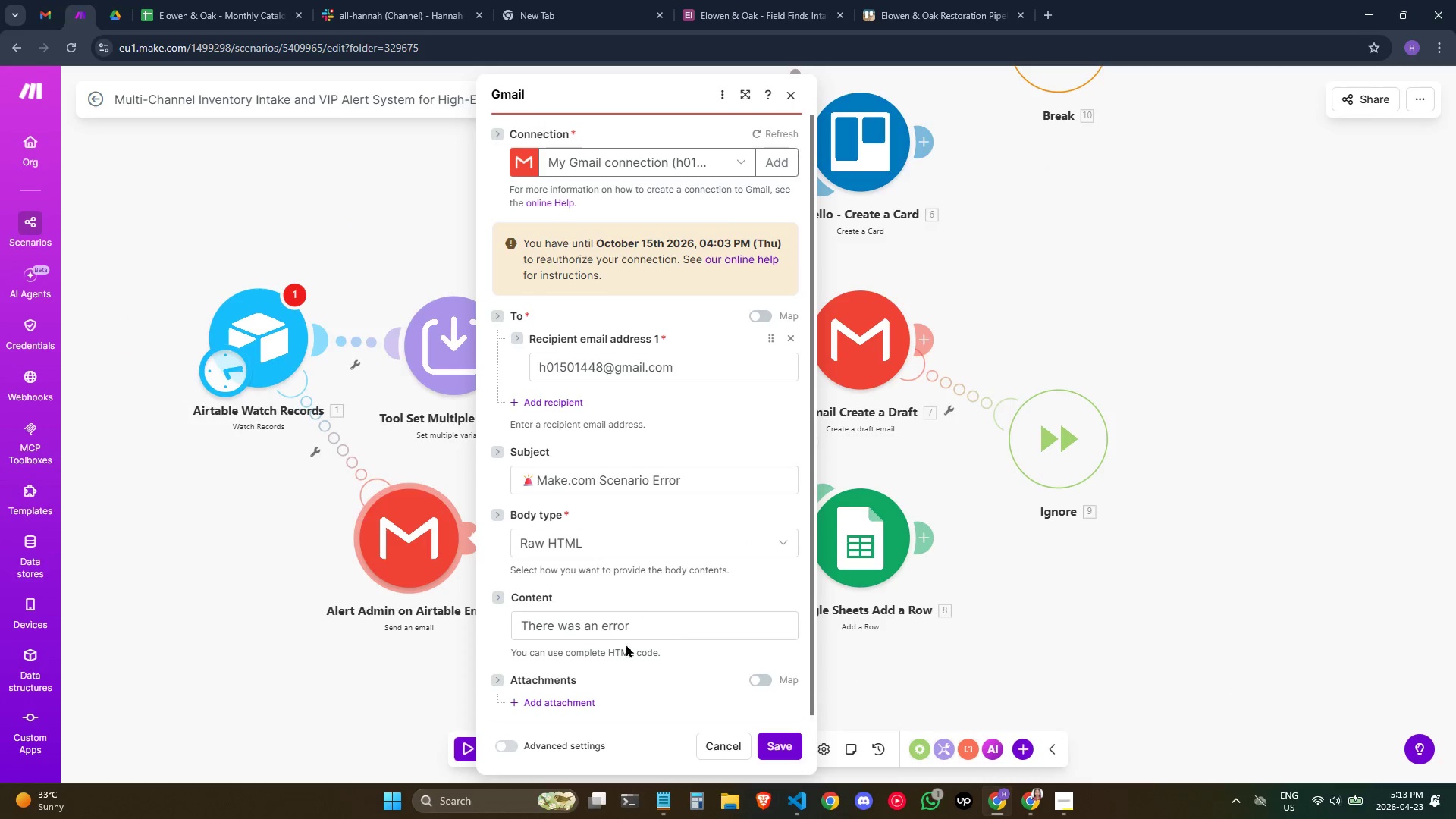 
left_click_drag(start_coordinate=[619, 659], to_coordinate=[662, 521])
 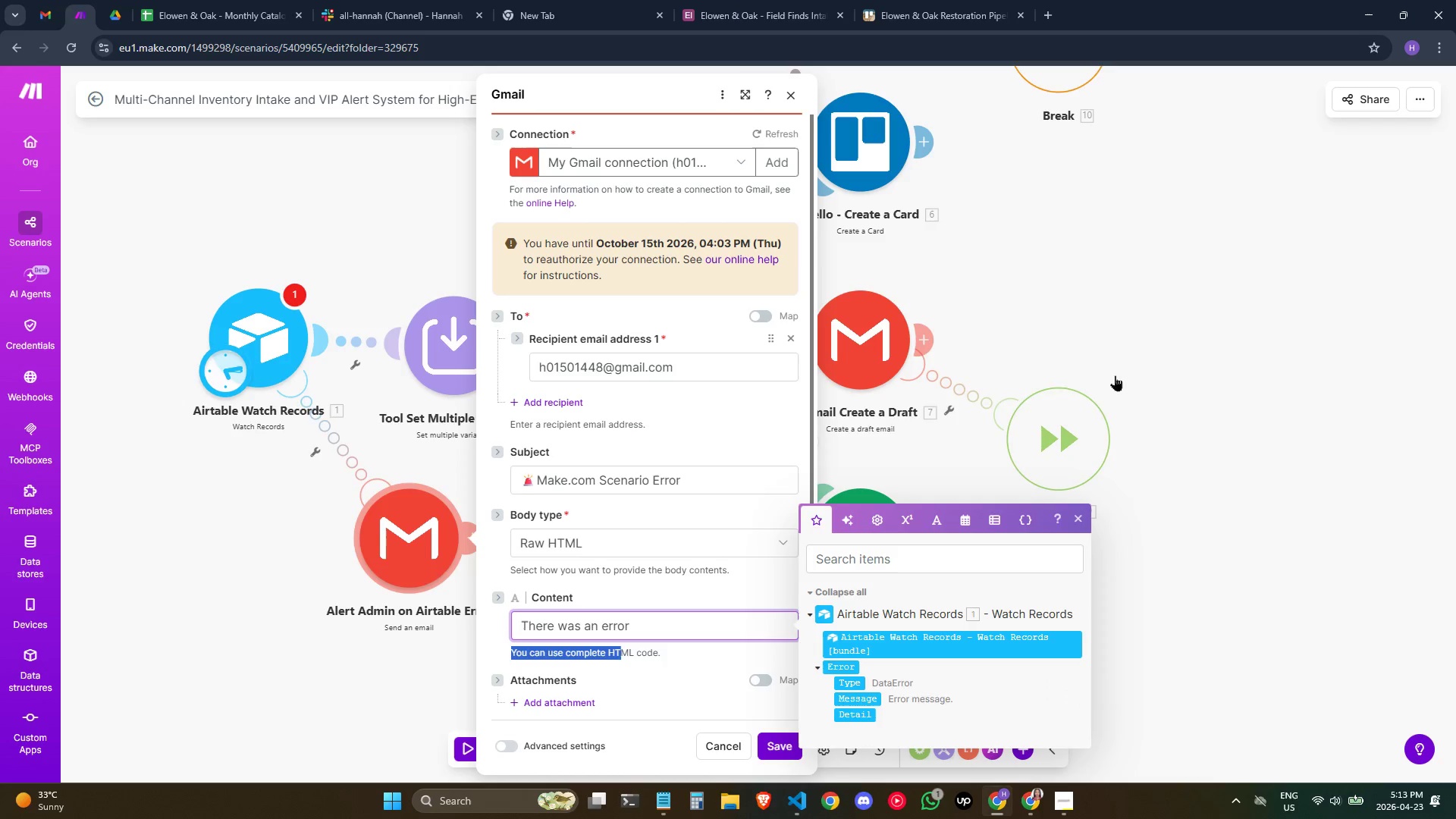 
left_click([1215, 314])
 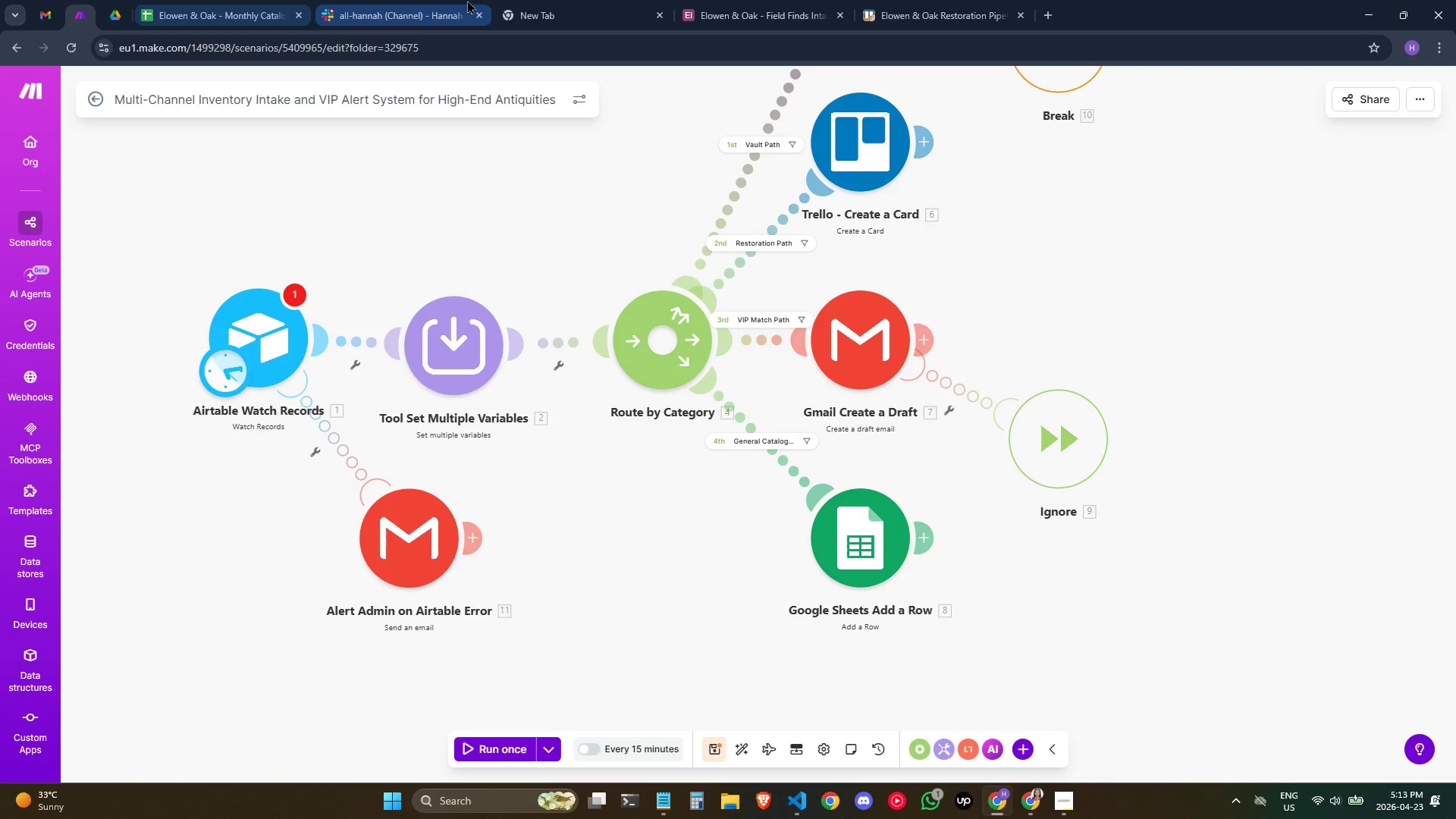 
wait(6.69)
 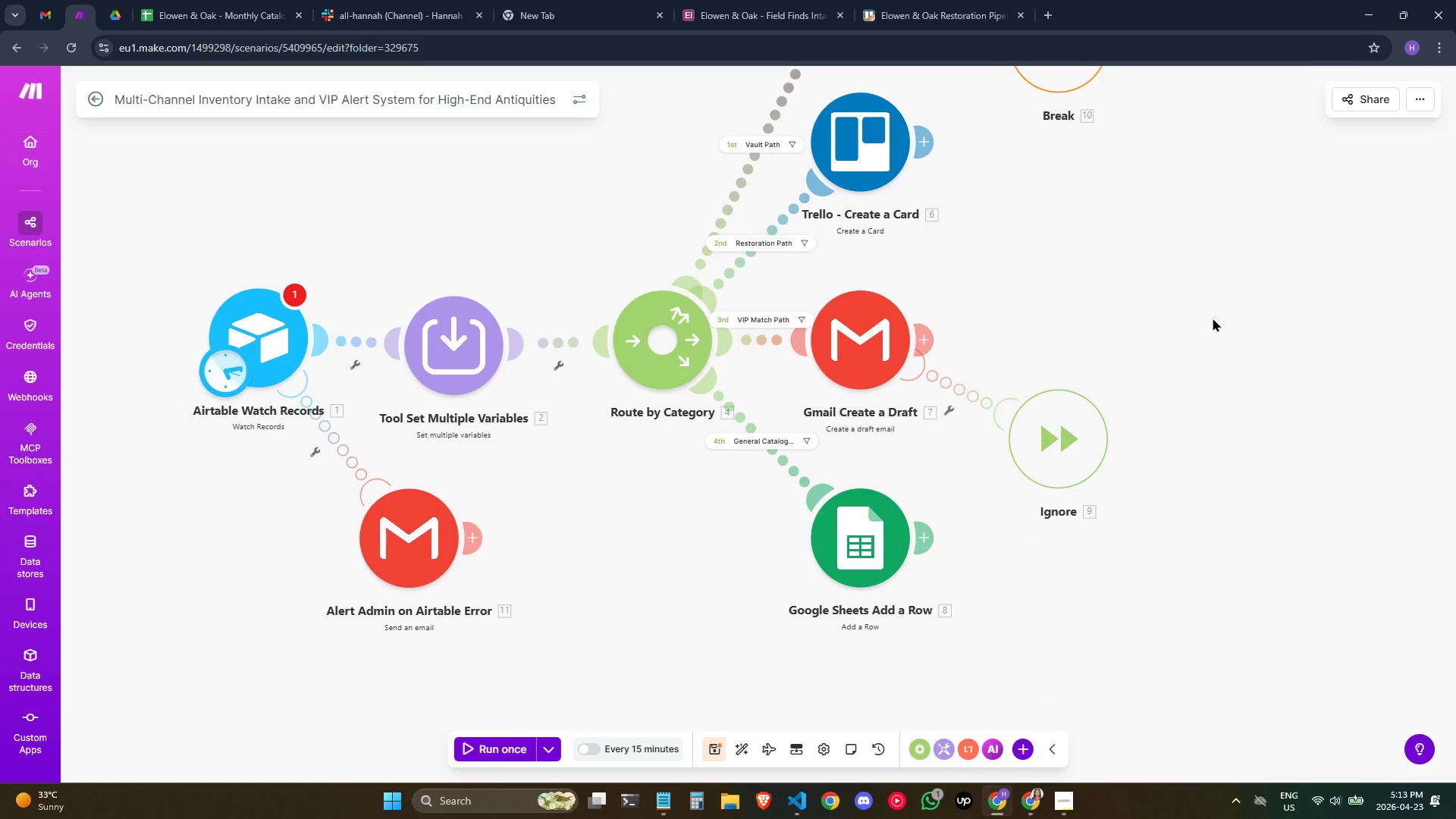 
left_click([853, 341])
 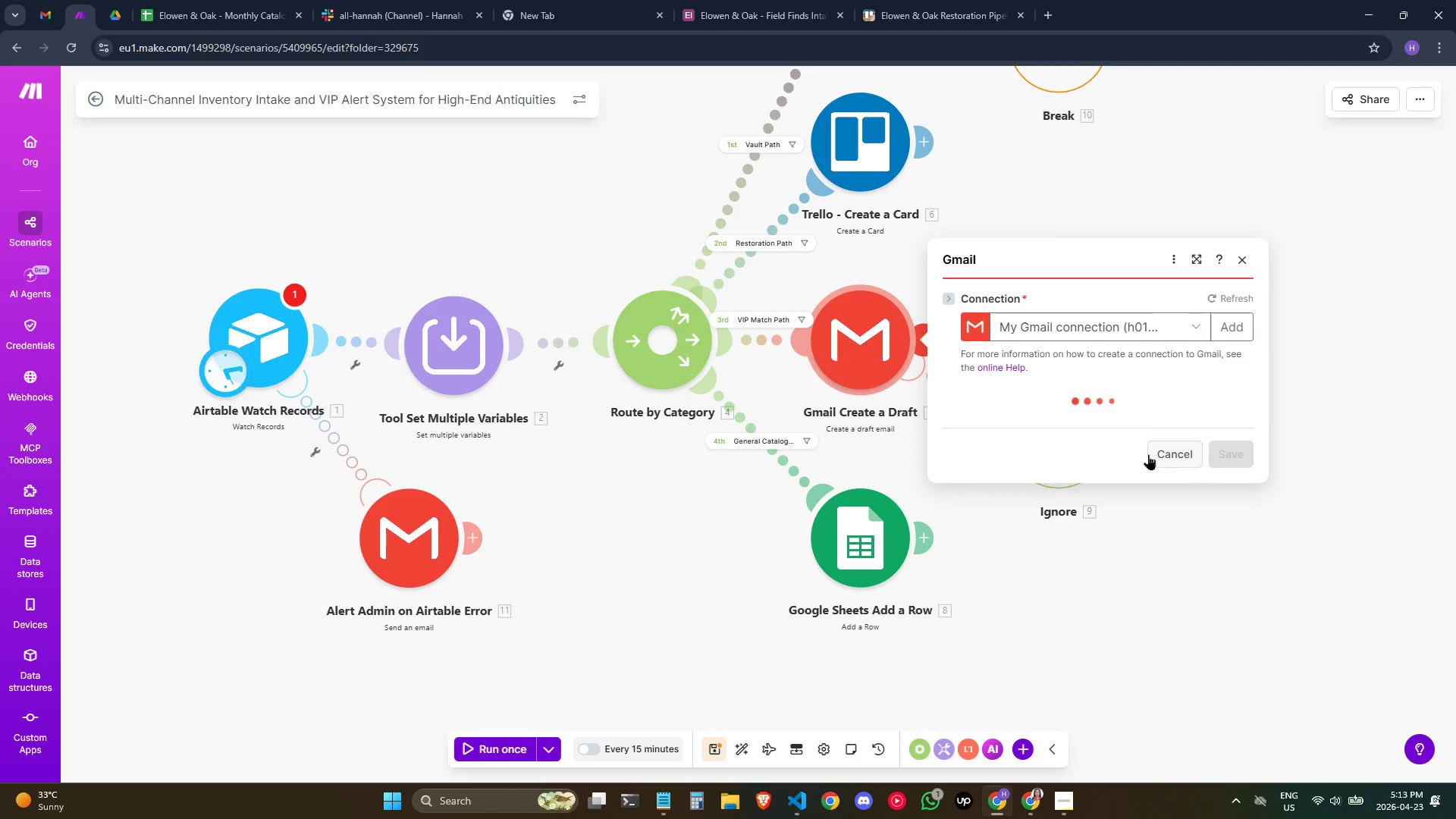 
scroll: coordinate [1134, 504], scroll_direction: down, amount: 2.0
 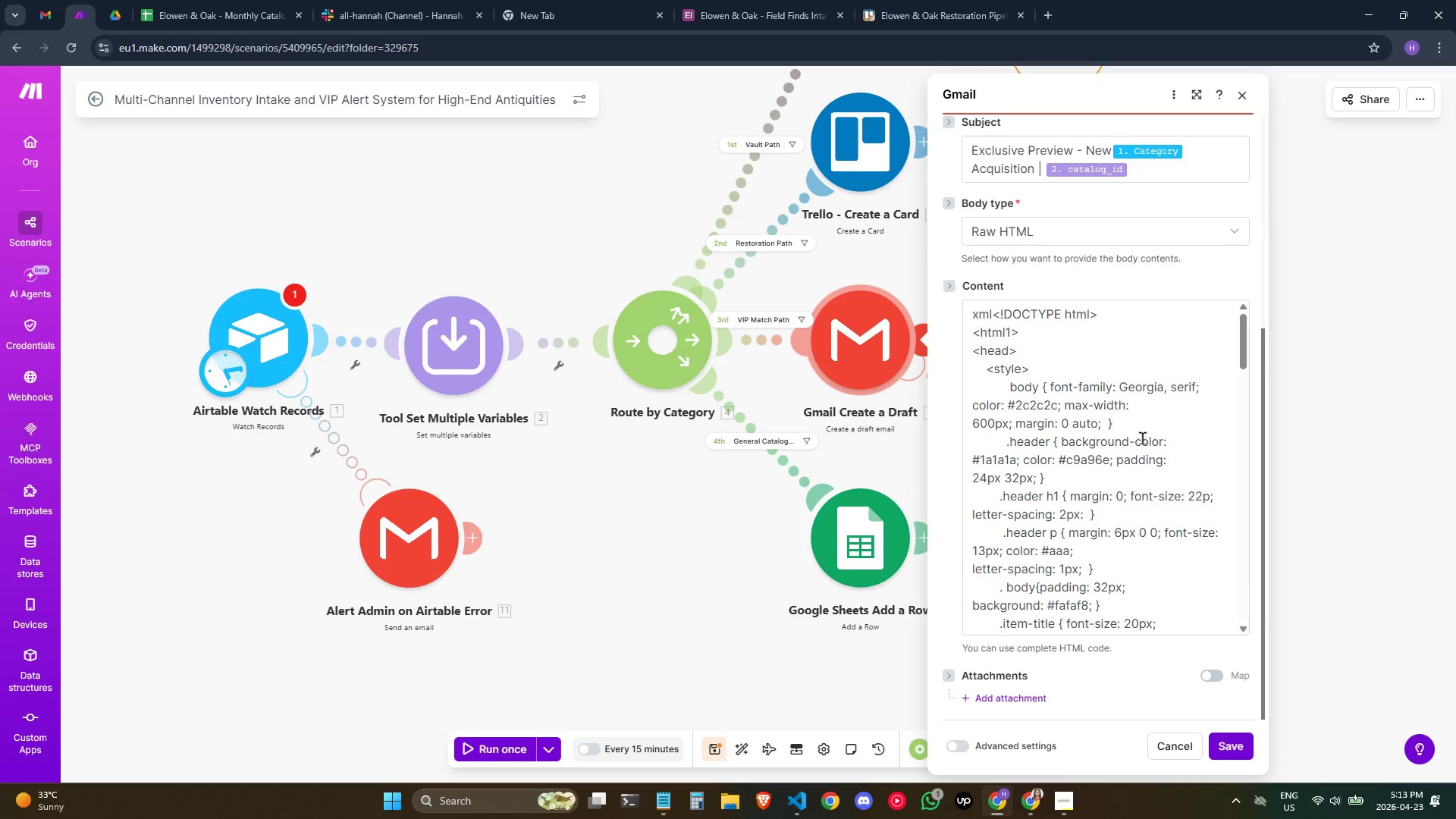 
left_click([1139, 442])
 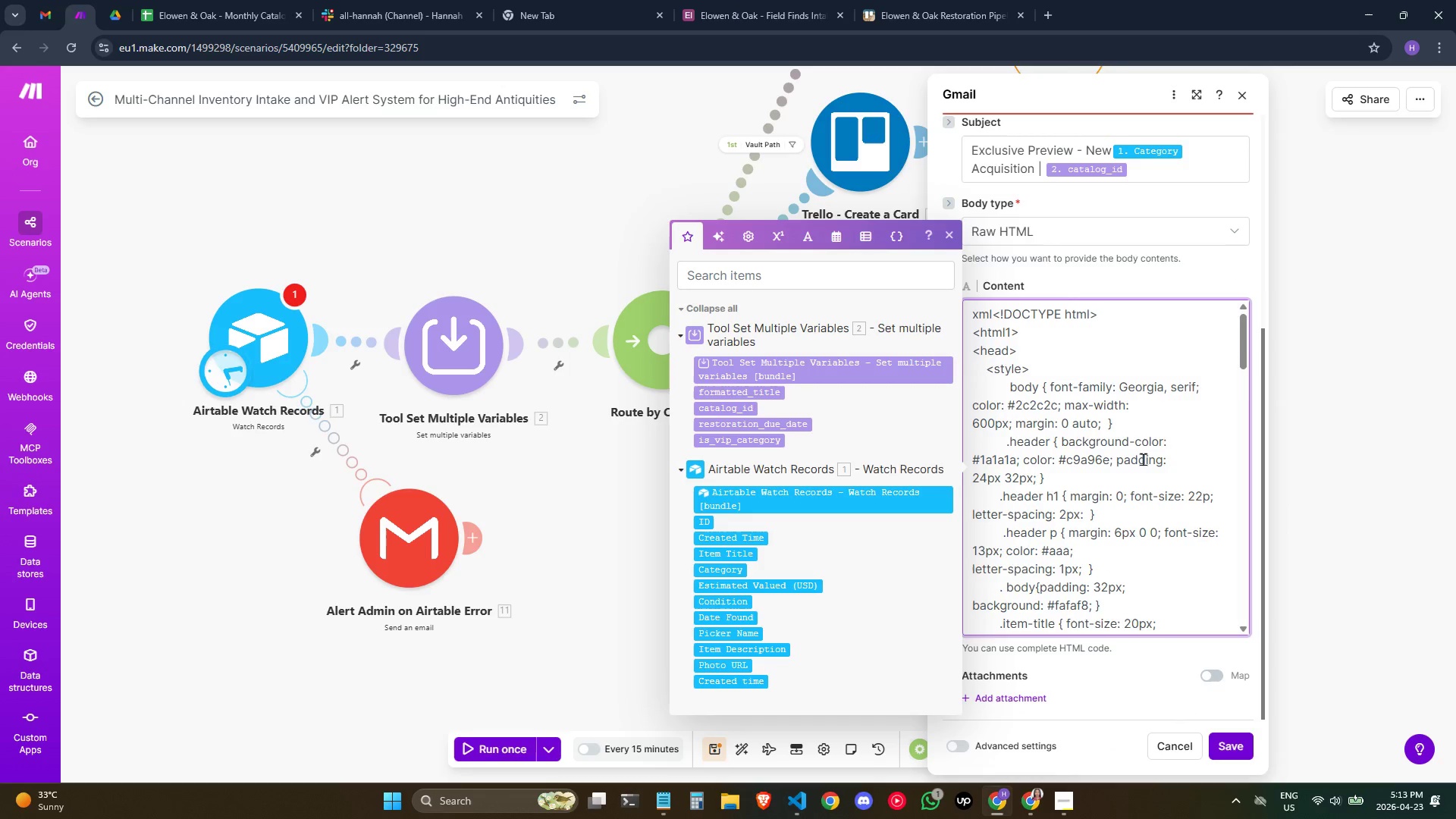 
scroll: coordinate [1141, 519], scroll_direction: down, amount: 6.0
 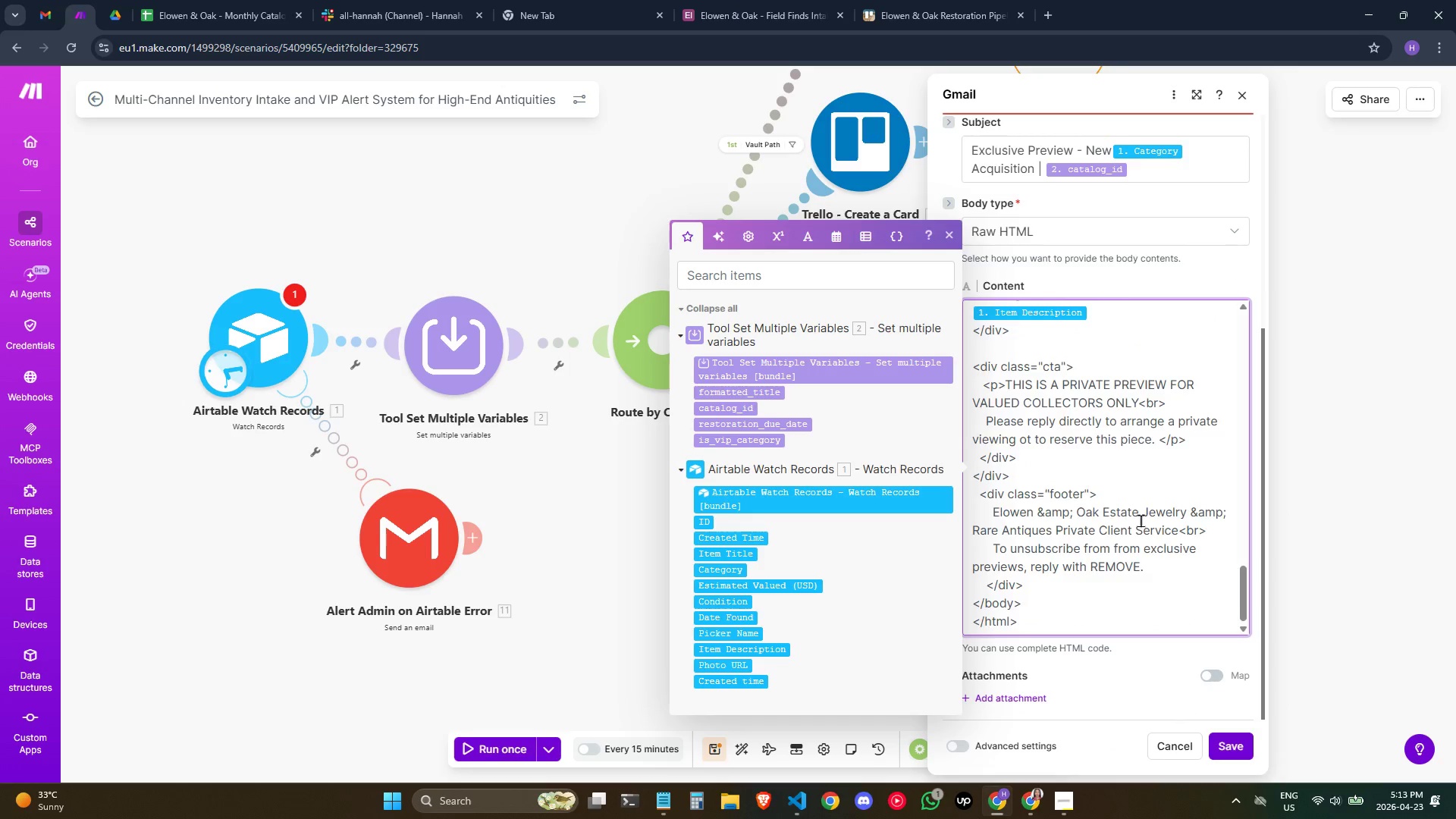 
scroll: coordinate [1141, 520], scroll_direction: up, amount: 6.0
 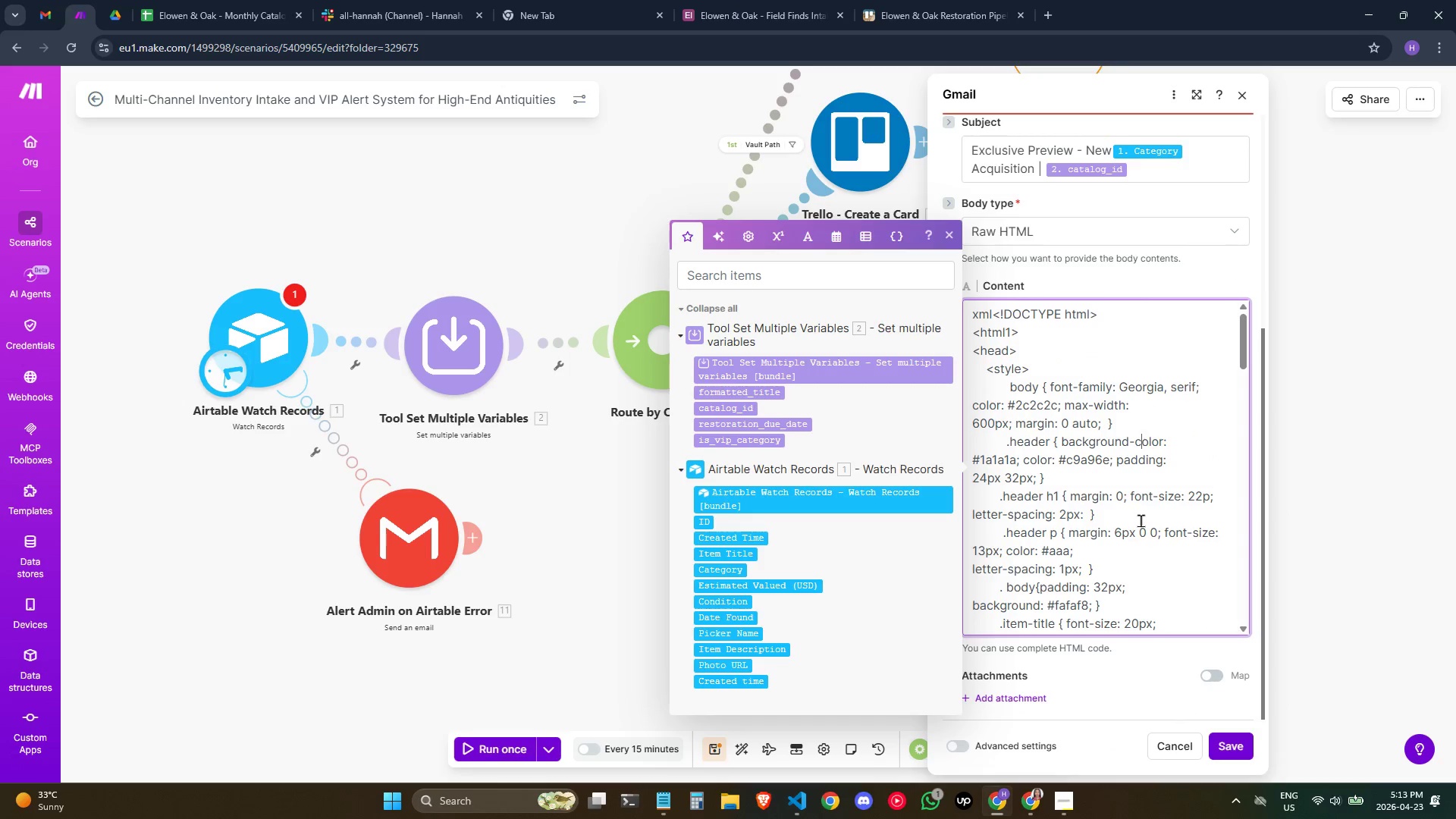 
scroll: coordinate [1141, 520], scroll_direction: down, amount: 1.0
 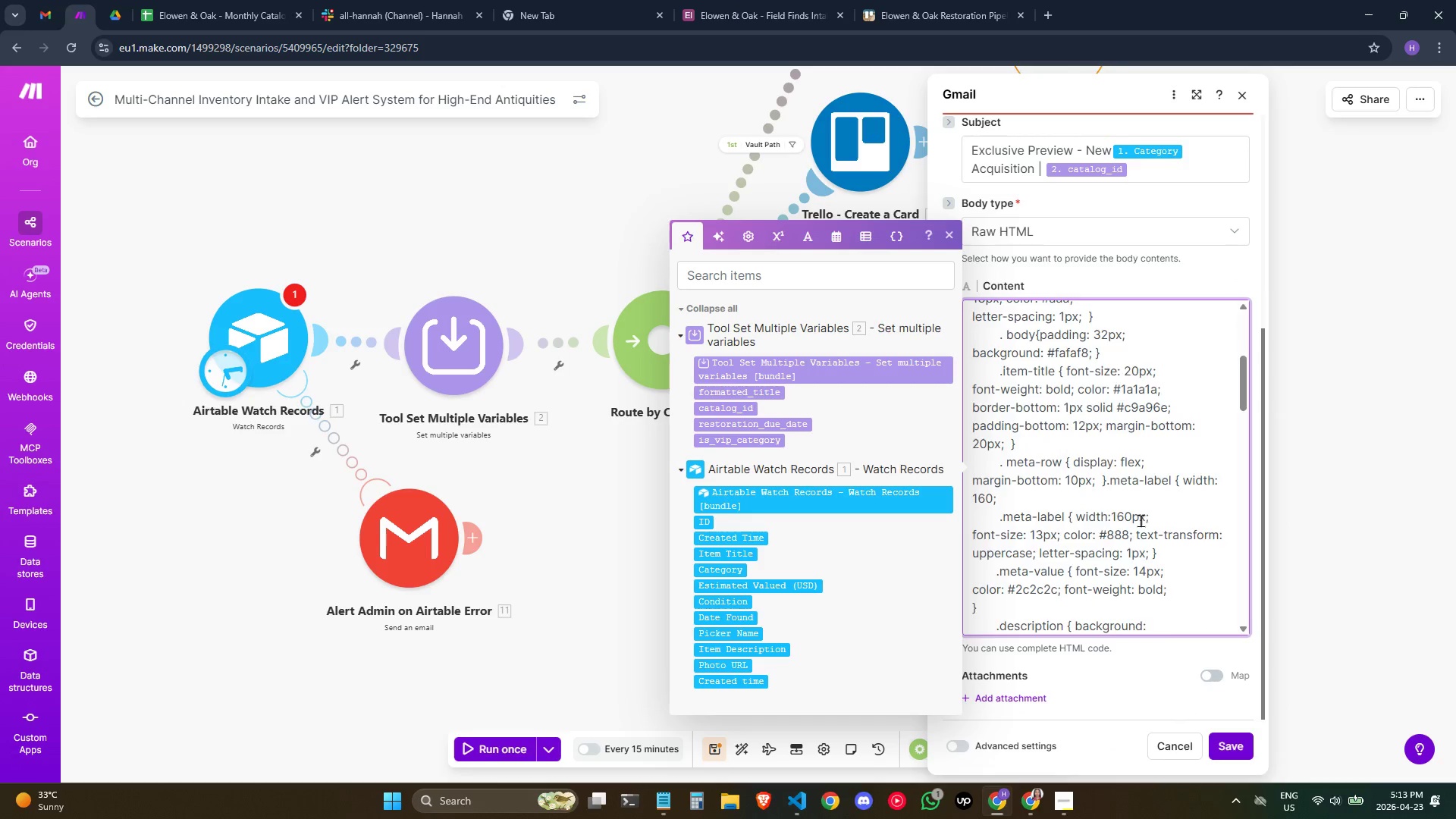 
scroll: coordinate [1148, 505], scroll_direction: up, amount: 1.0
 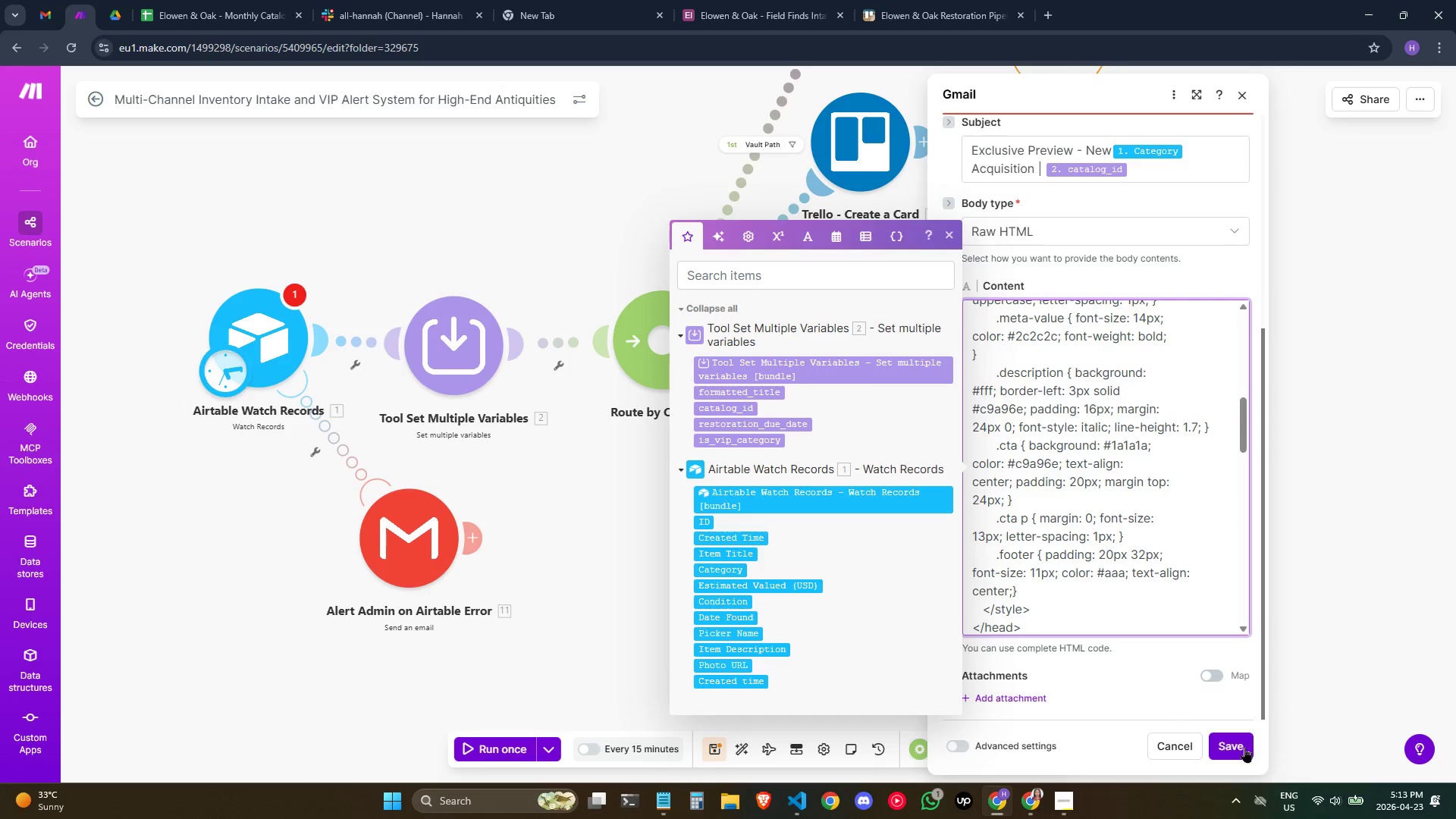 
left_click([1244, 747])
 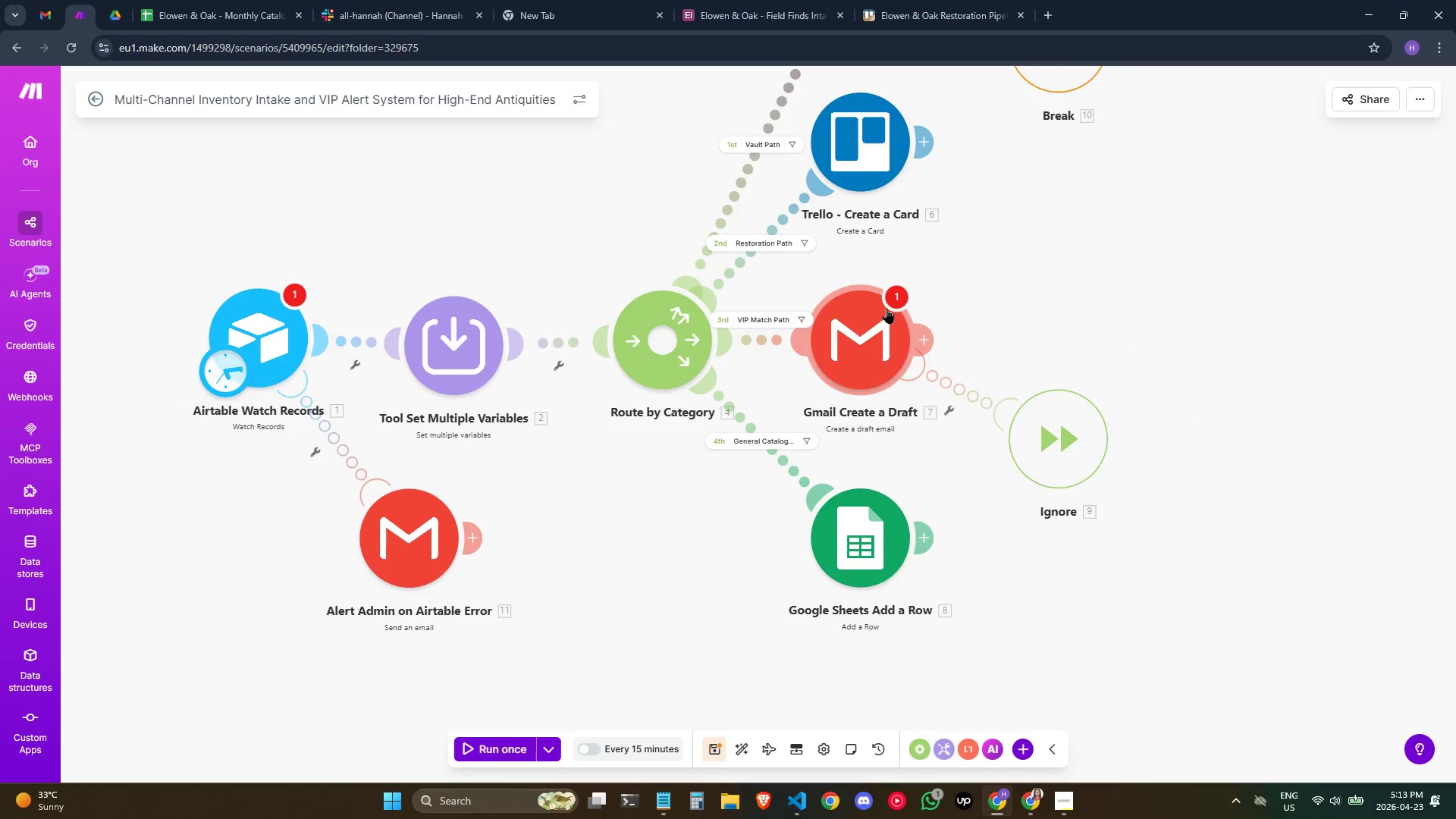 
left_click([896, 296])
 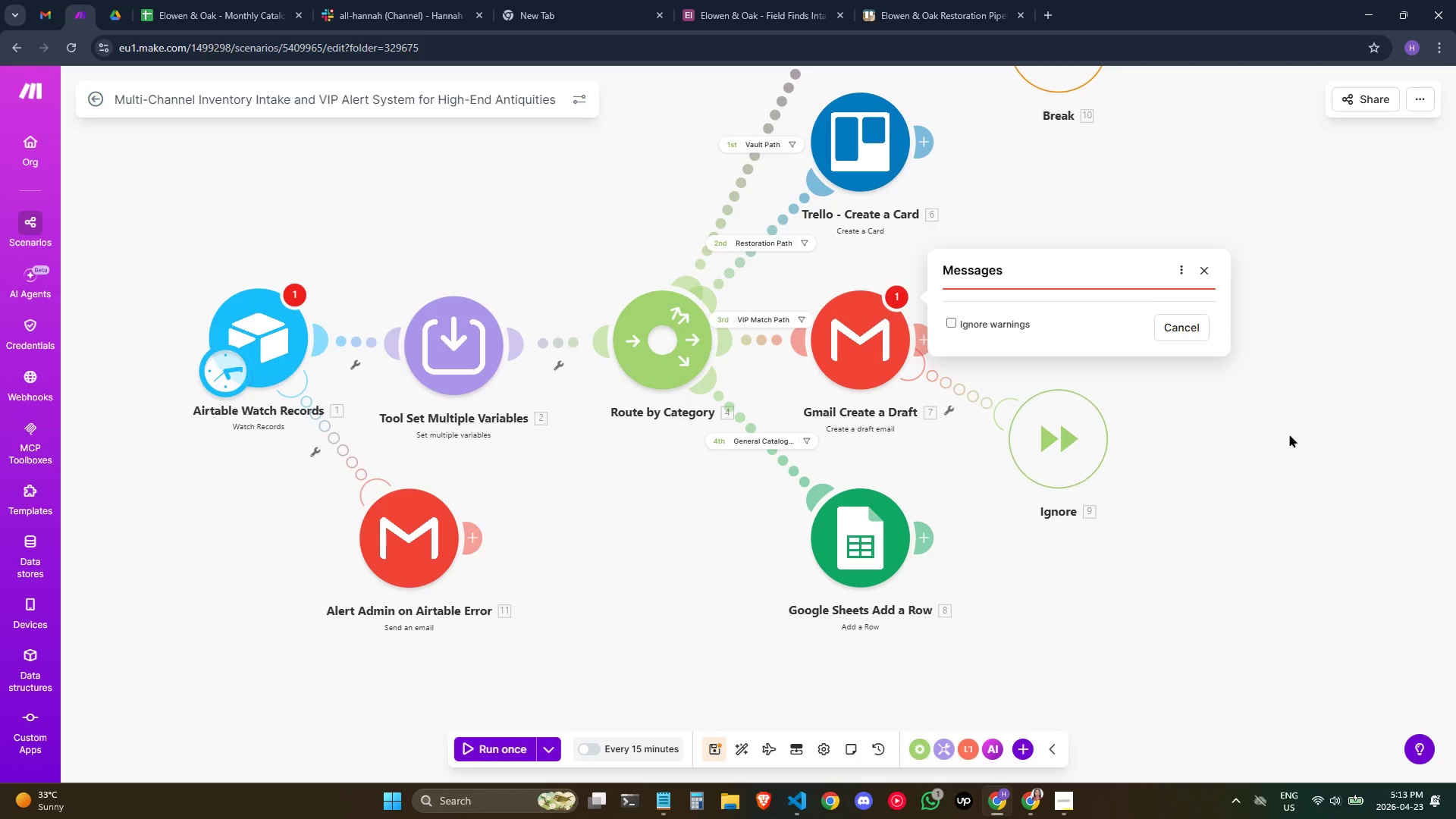 
left_click([1189, 331])
 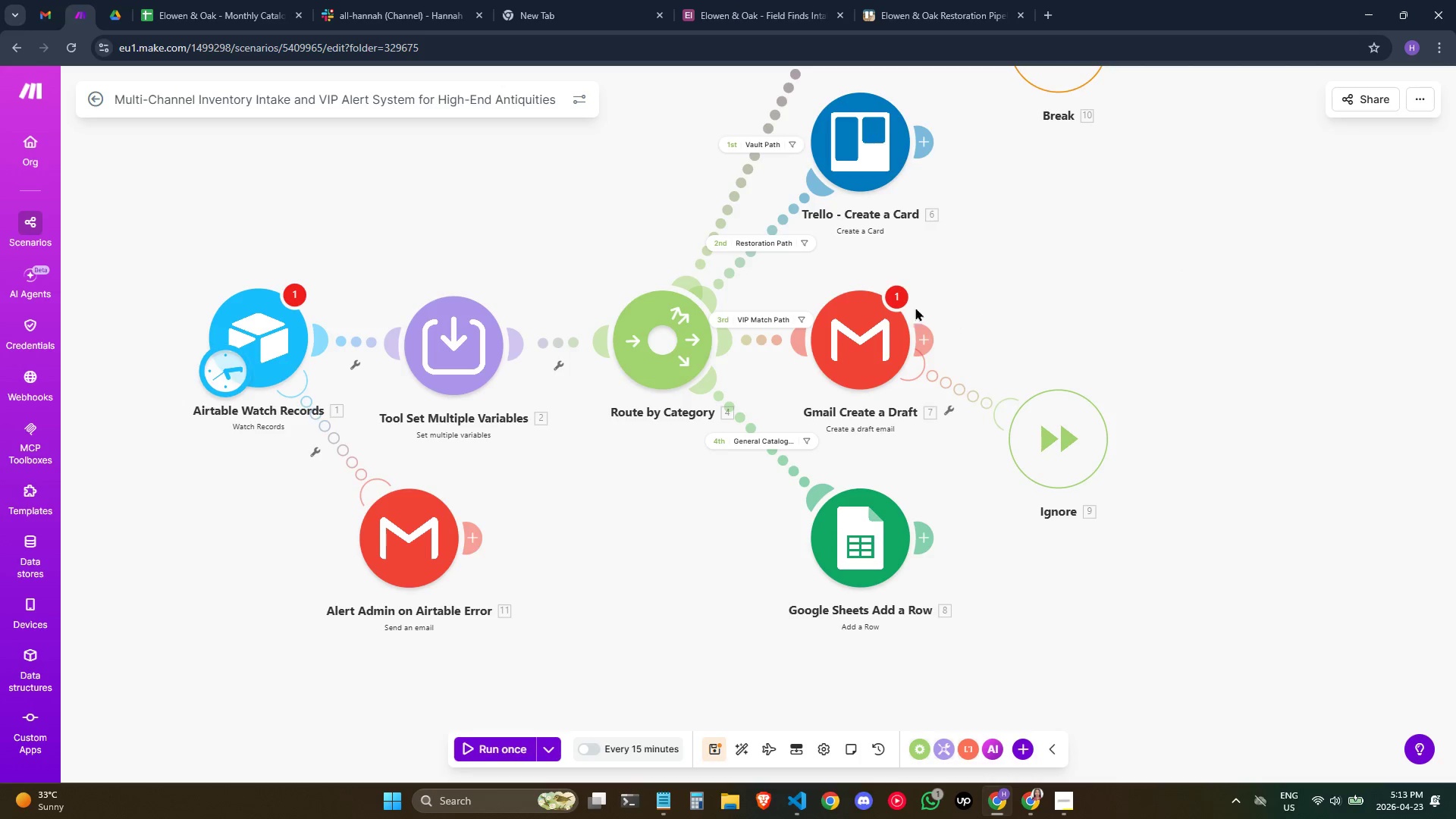 
left_click([899, 297])
 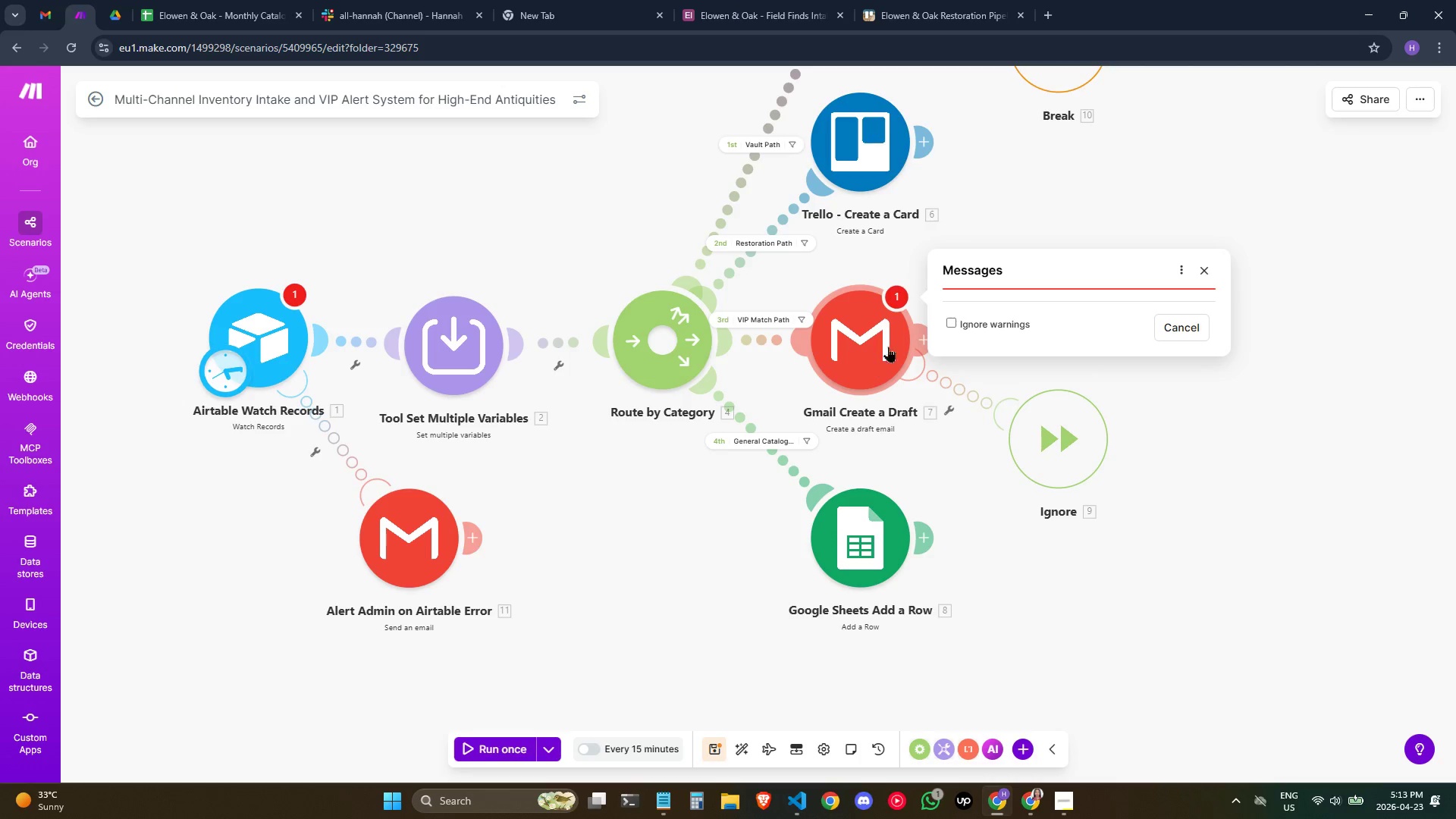 
left_click([896, 342])
 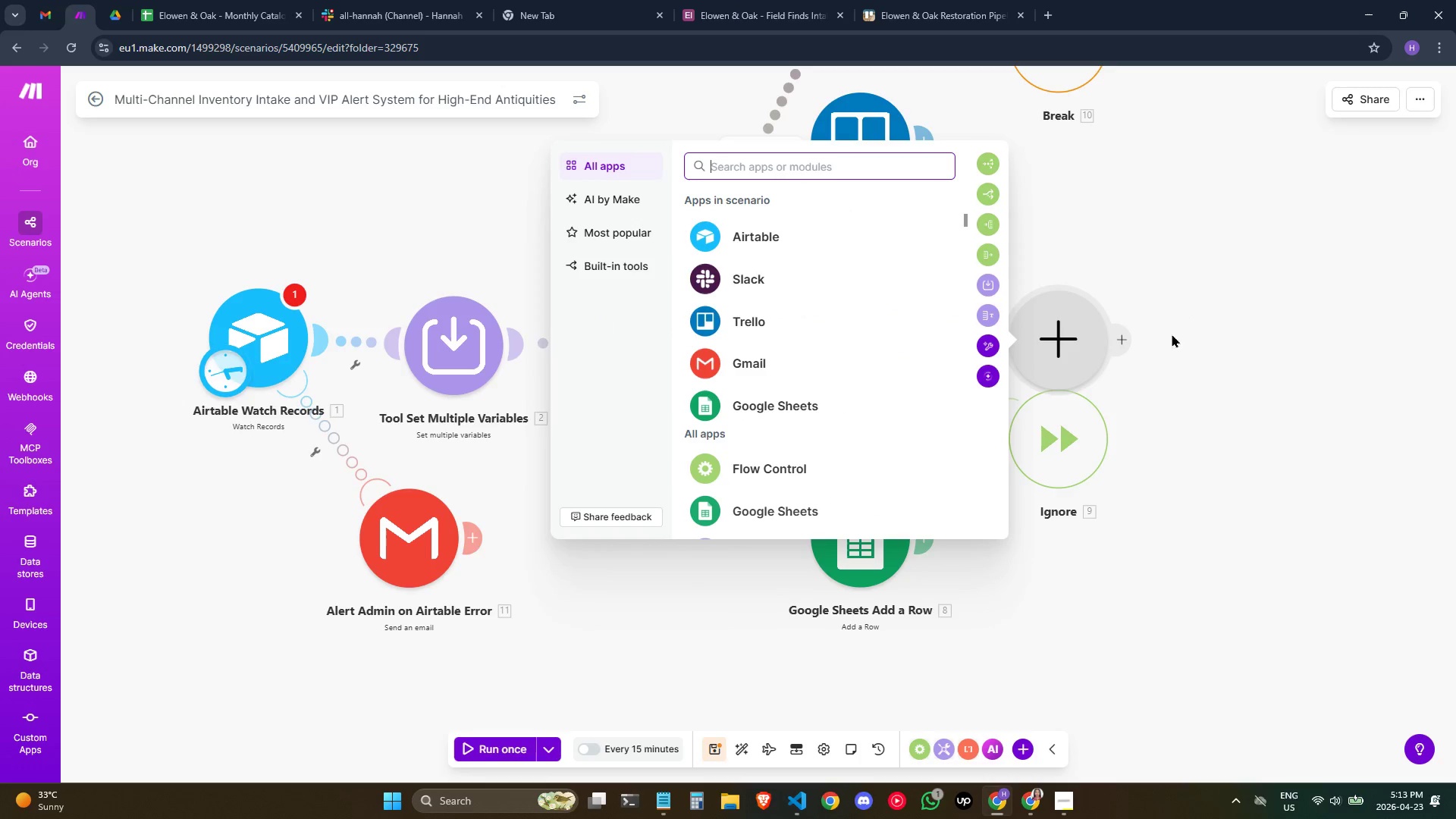 
left_click_drag(start_coordinate=[1389, 215], to_coordinate=[1377, 233])
 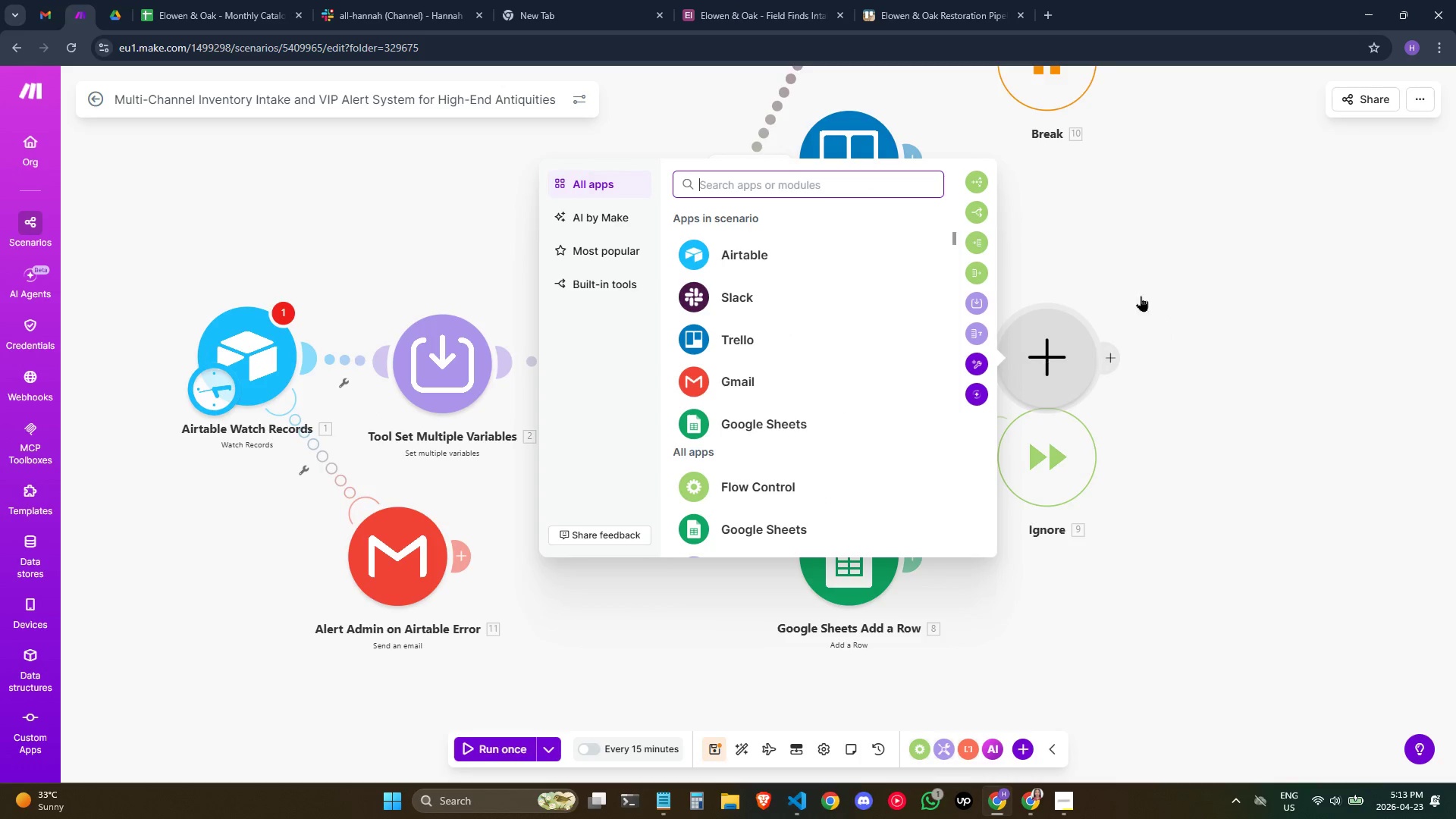 
left_click_drag(start_coordinate=[1202, 273], to_coordinate=[1189, 281])
 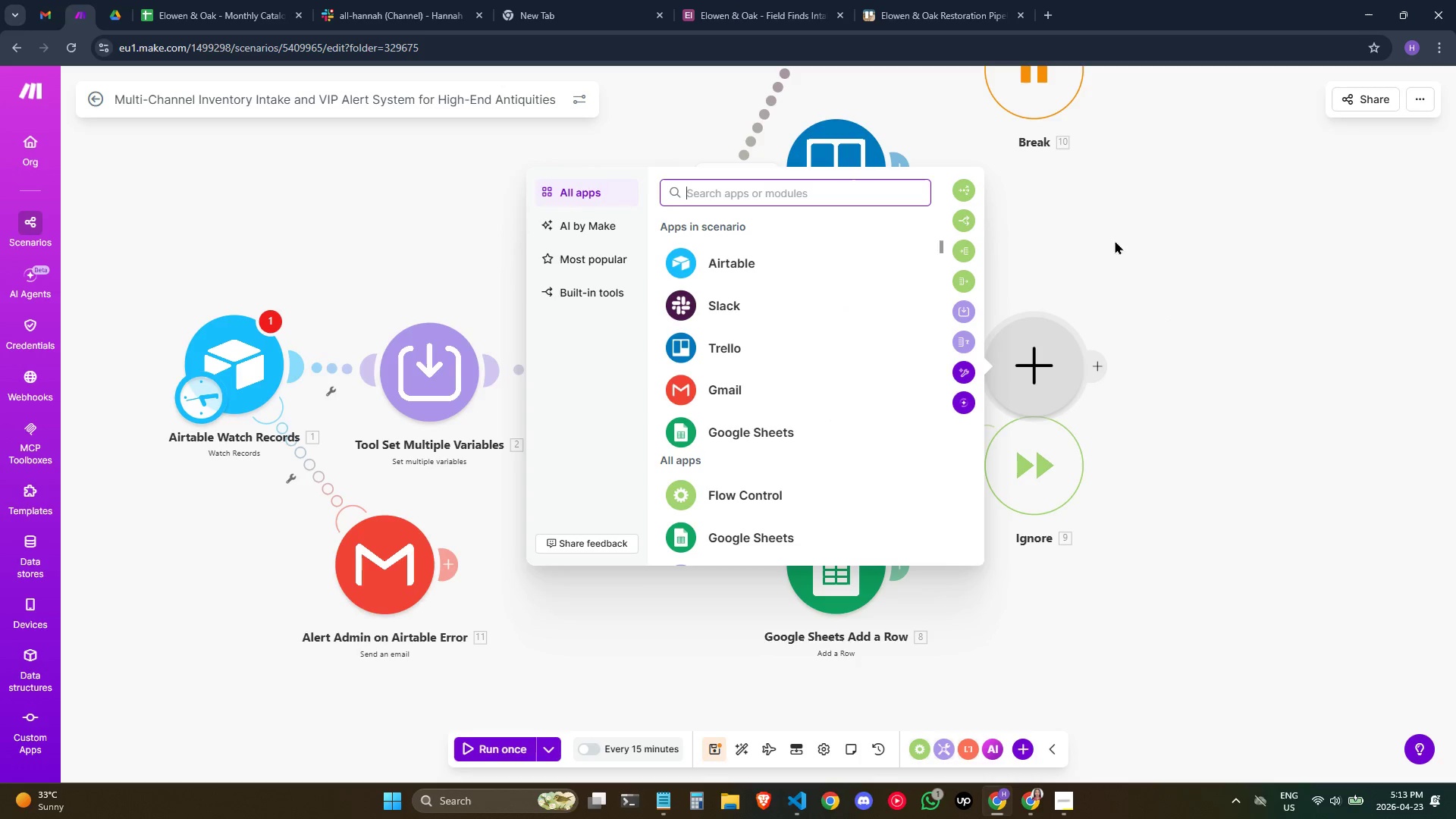 
left_click([1136, 256])
 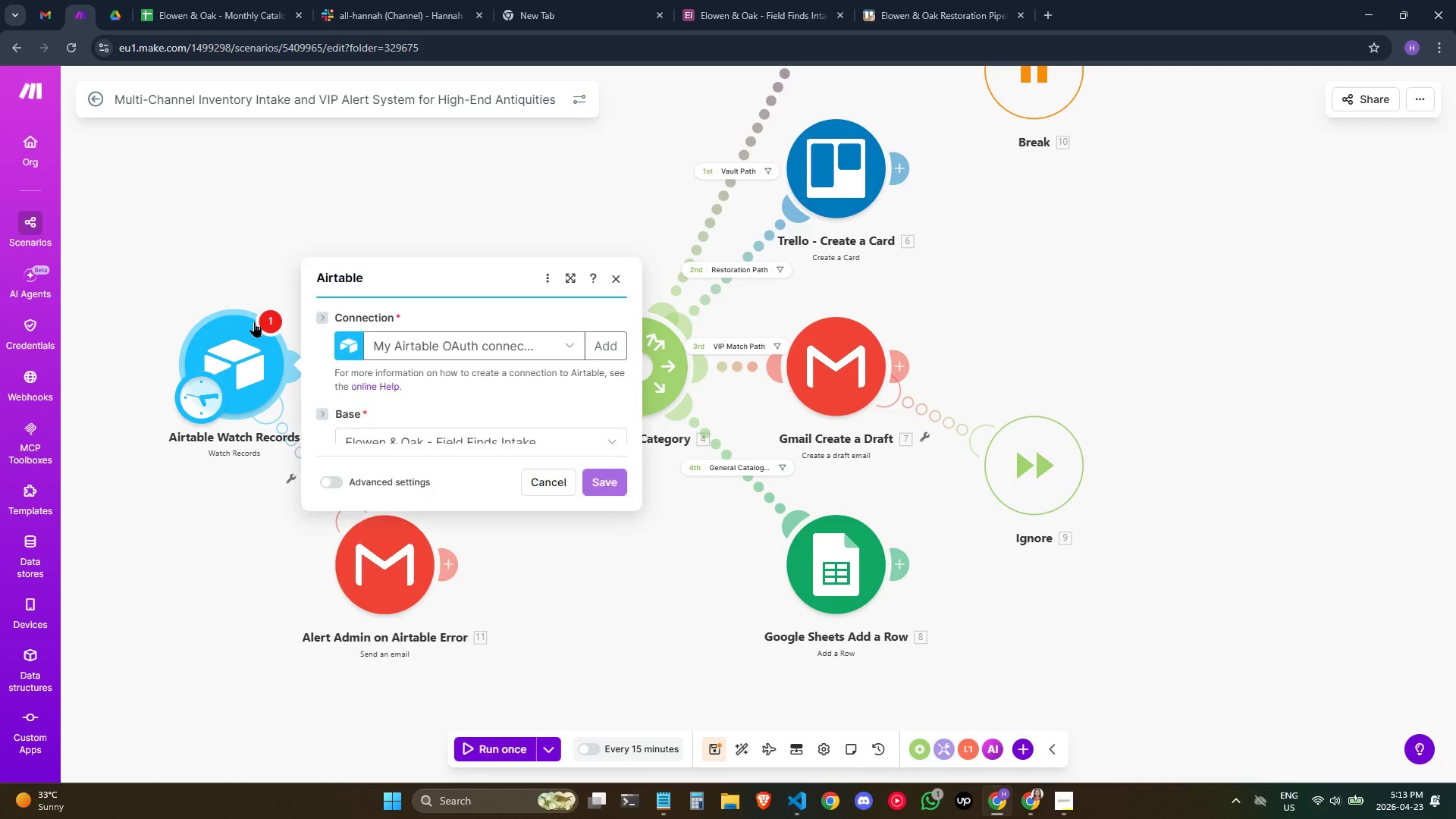 
left_click([276, 325])
 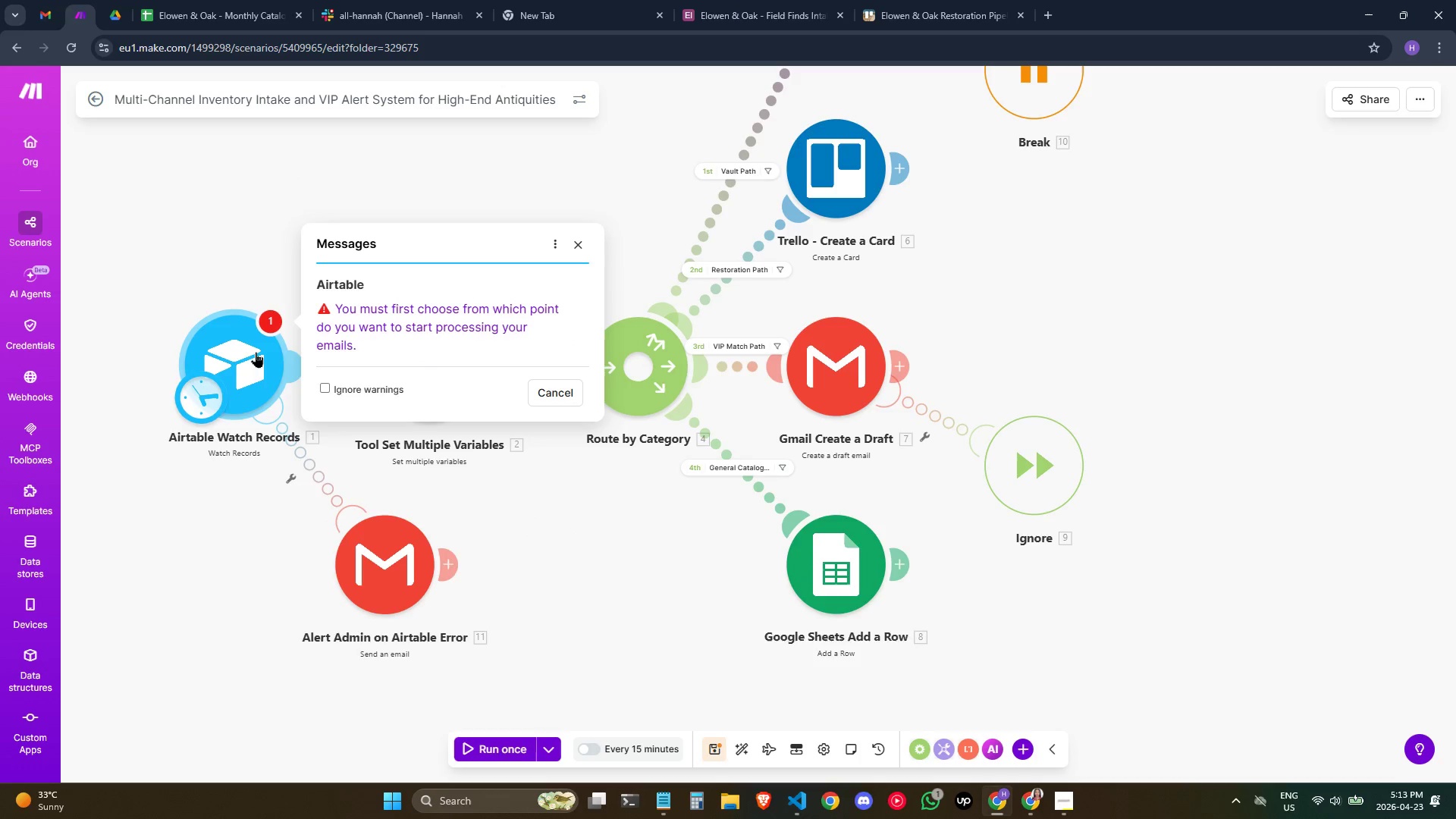 
wait(7.33)
 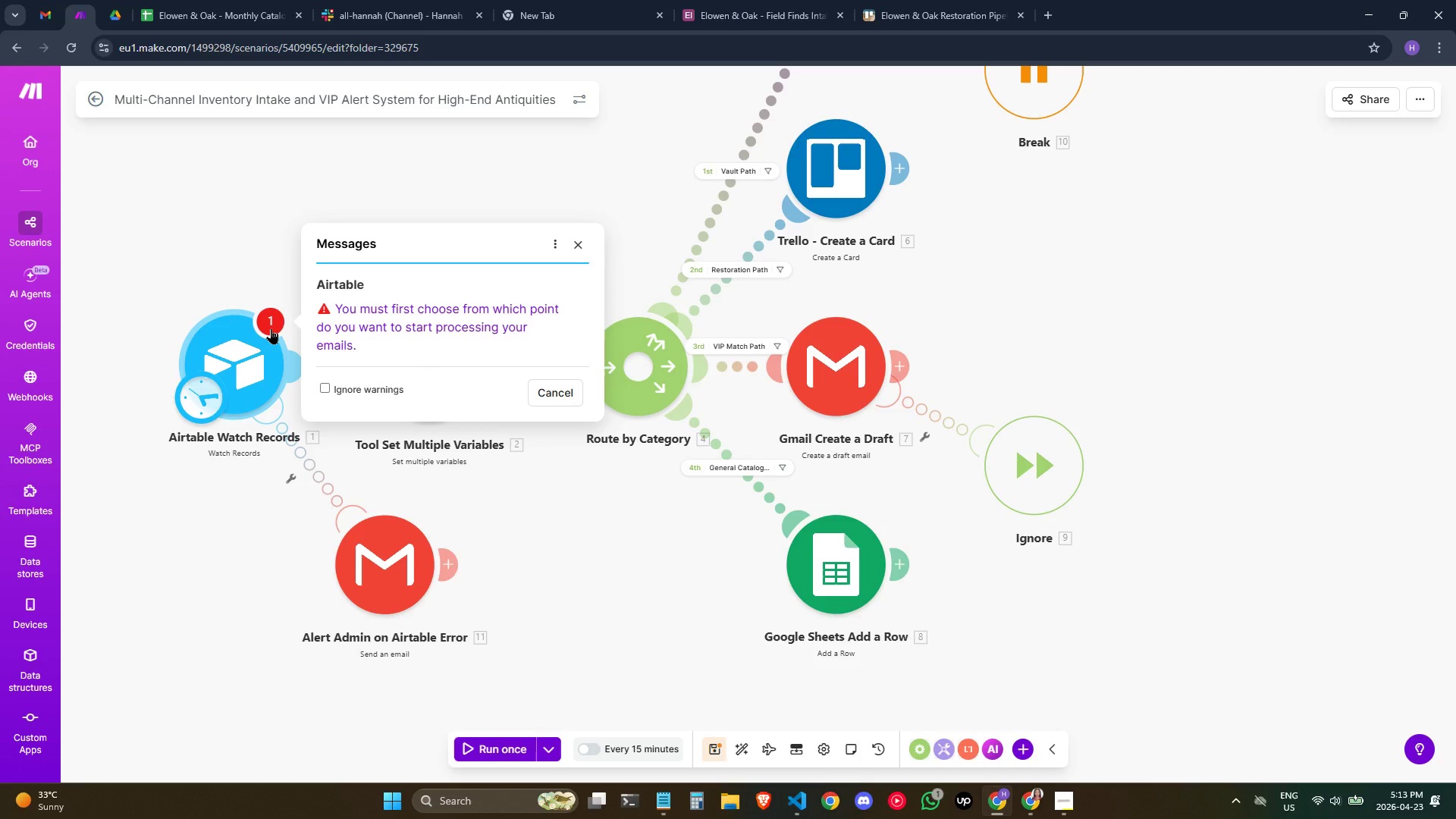 
left_click([483, 752])
 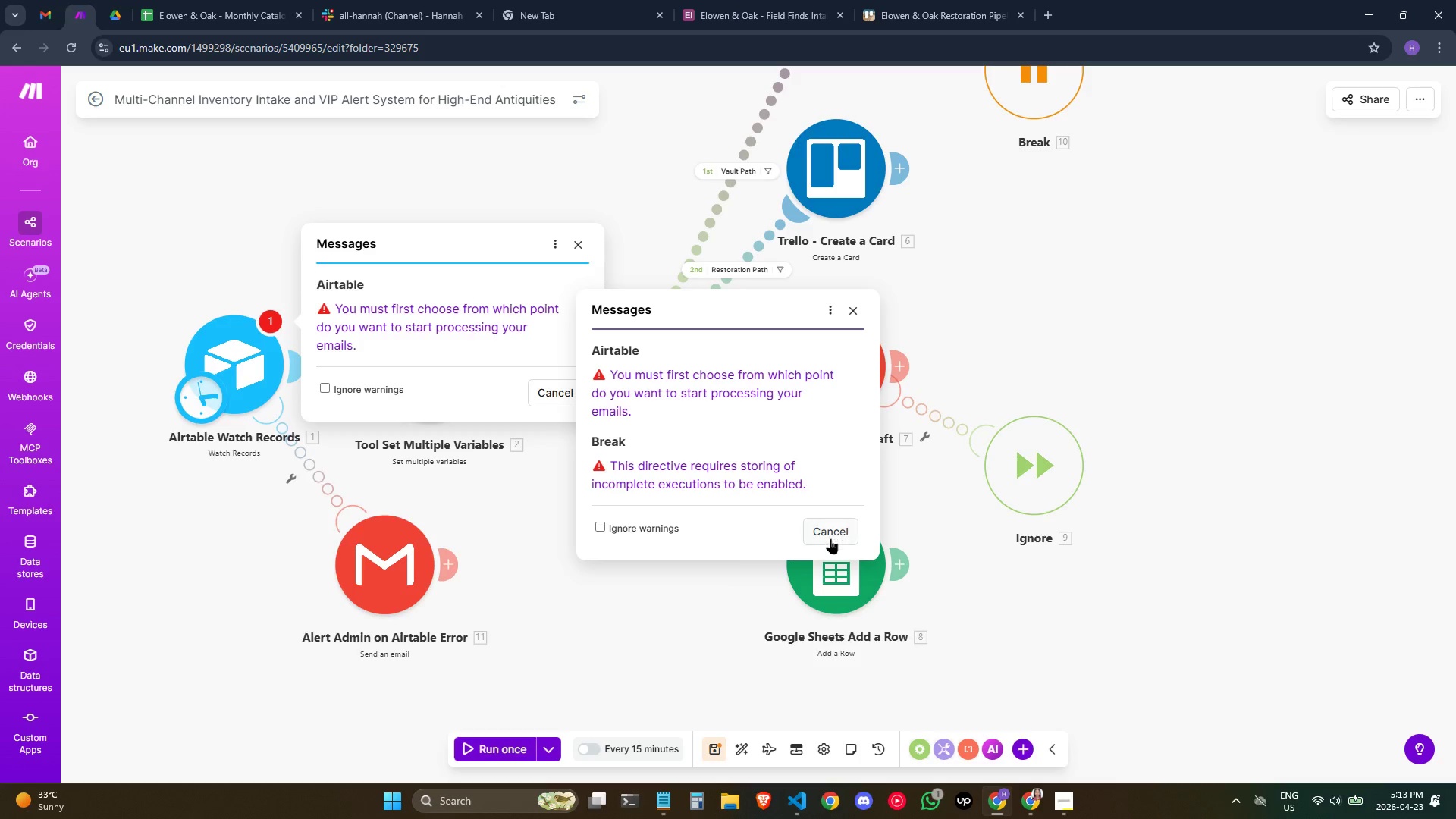 
left_click([830, 535])
 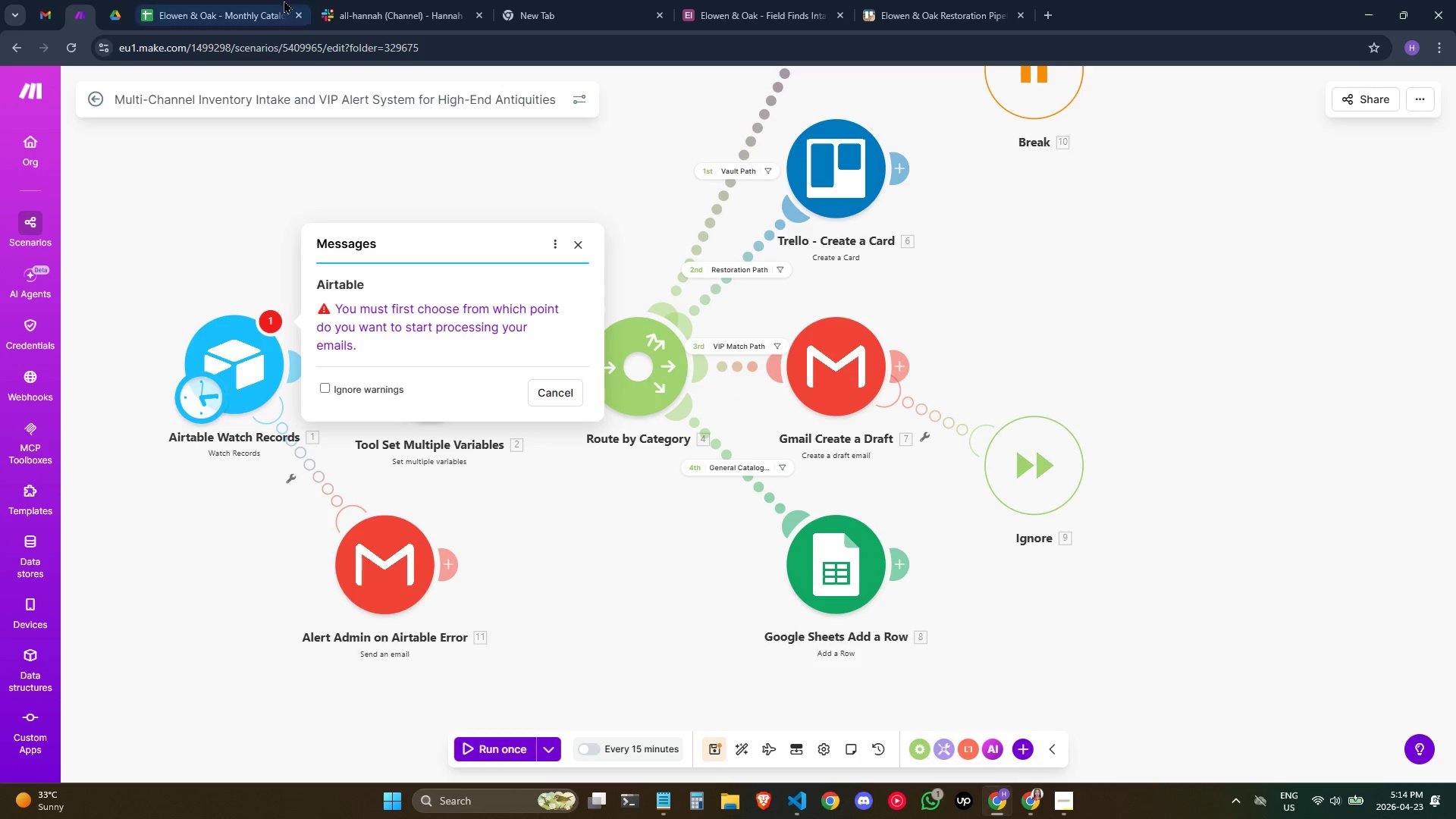 
left_click([214, 0])
 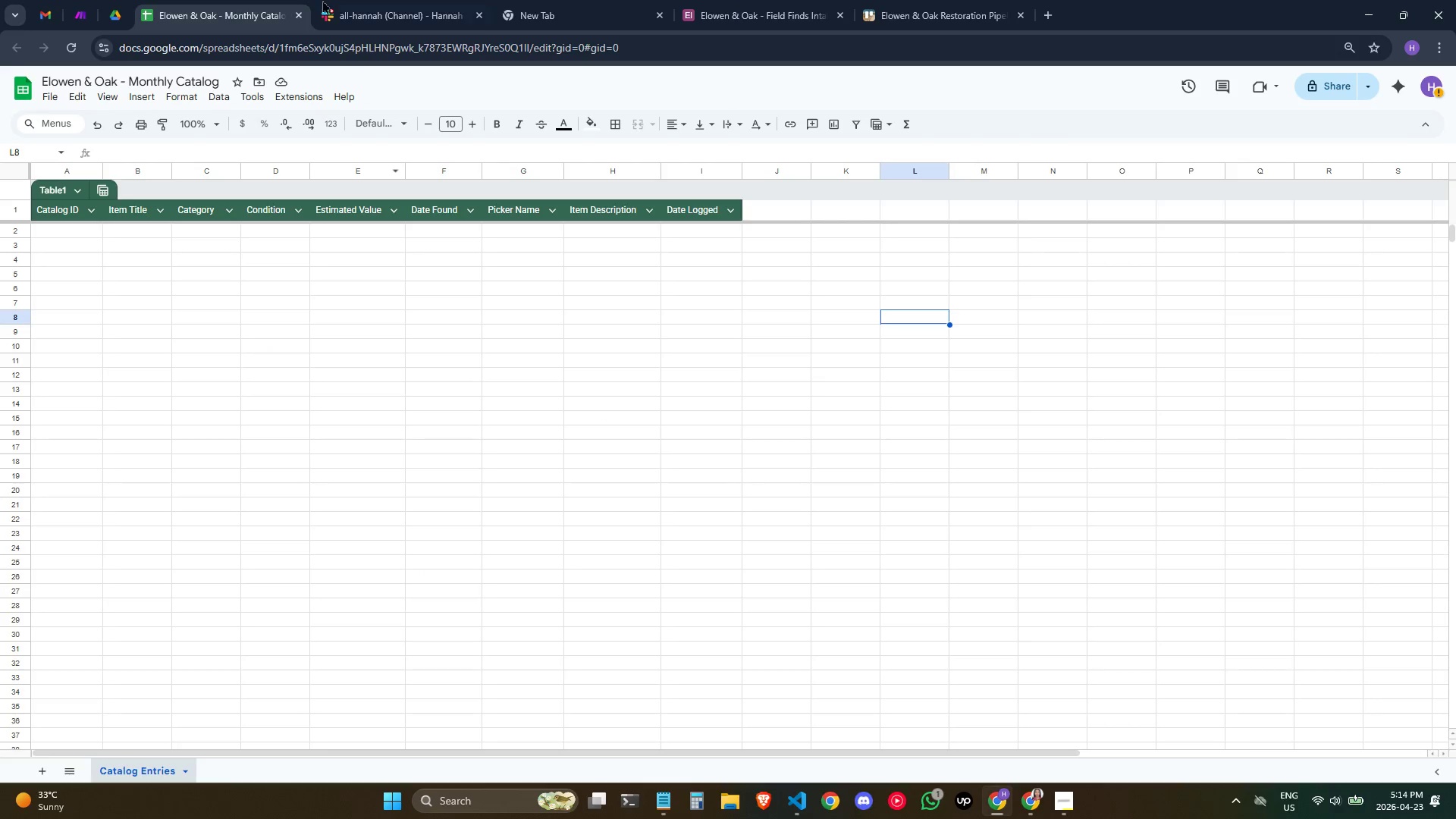 
left_click([342, 0])
 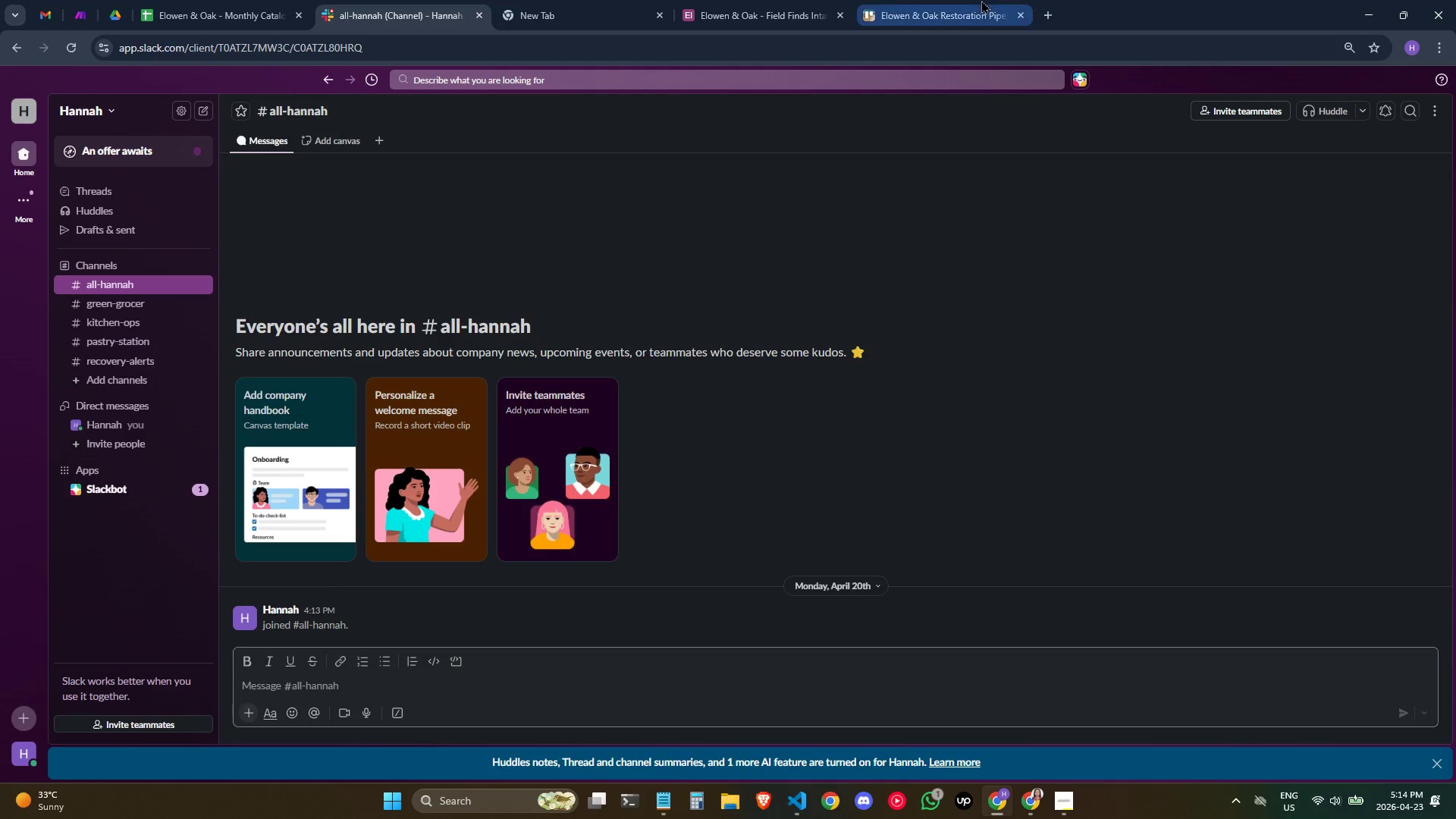 
left_click([767, 0])
 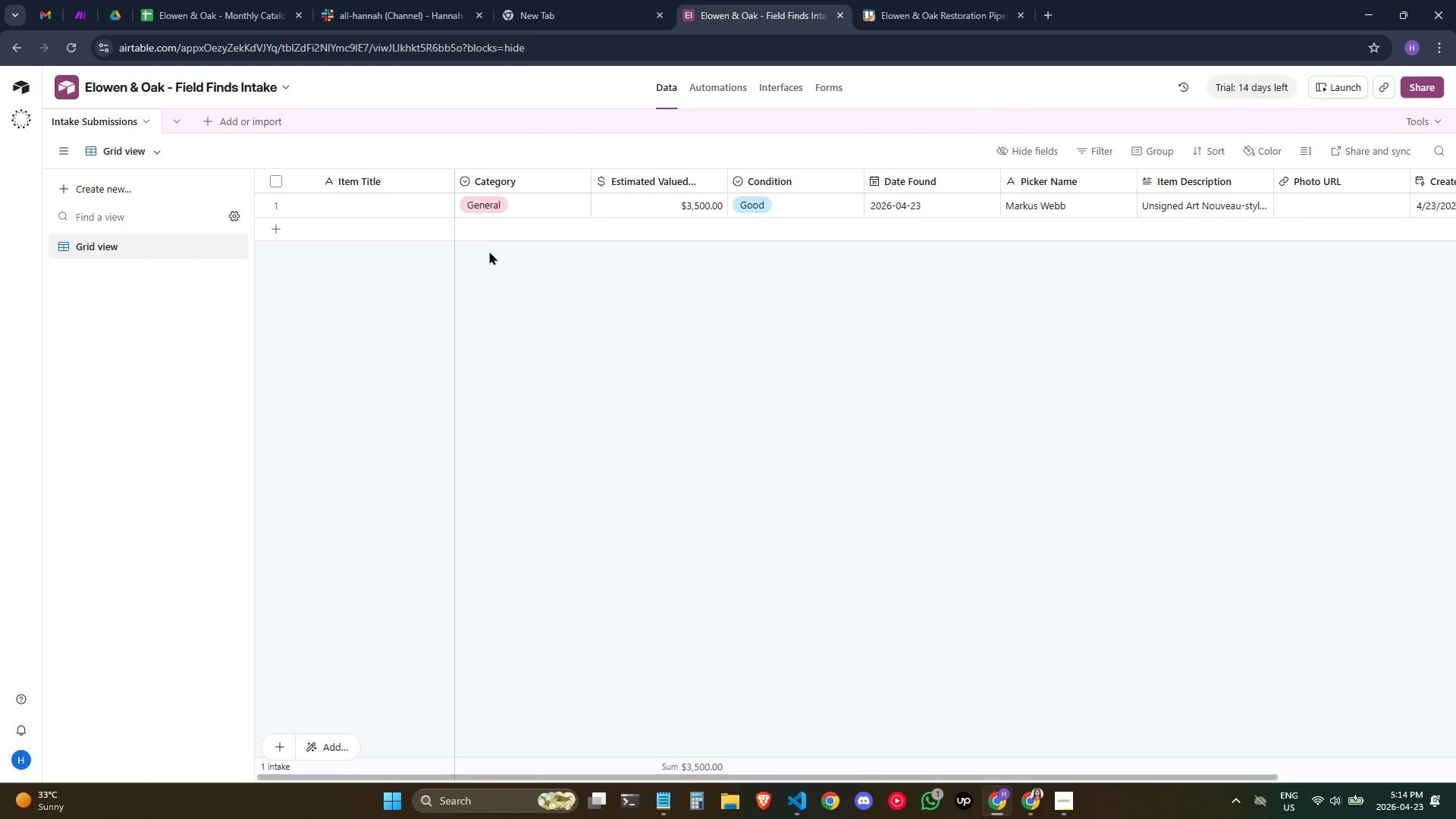 
left_click([506, 232])
 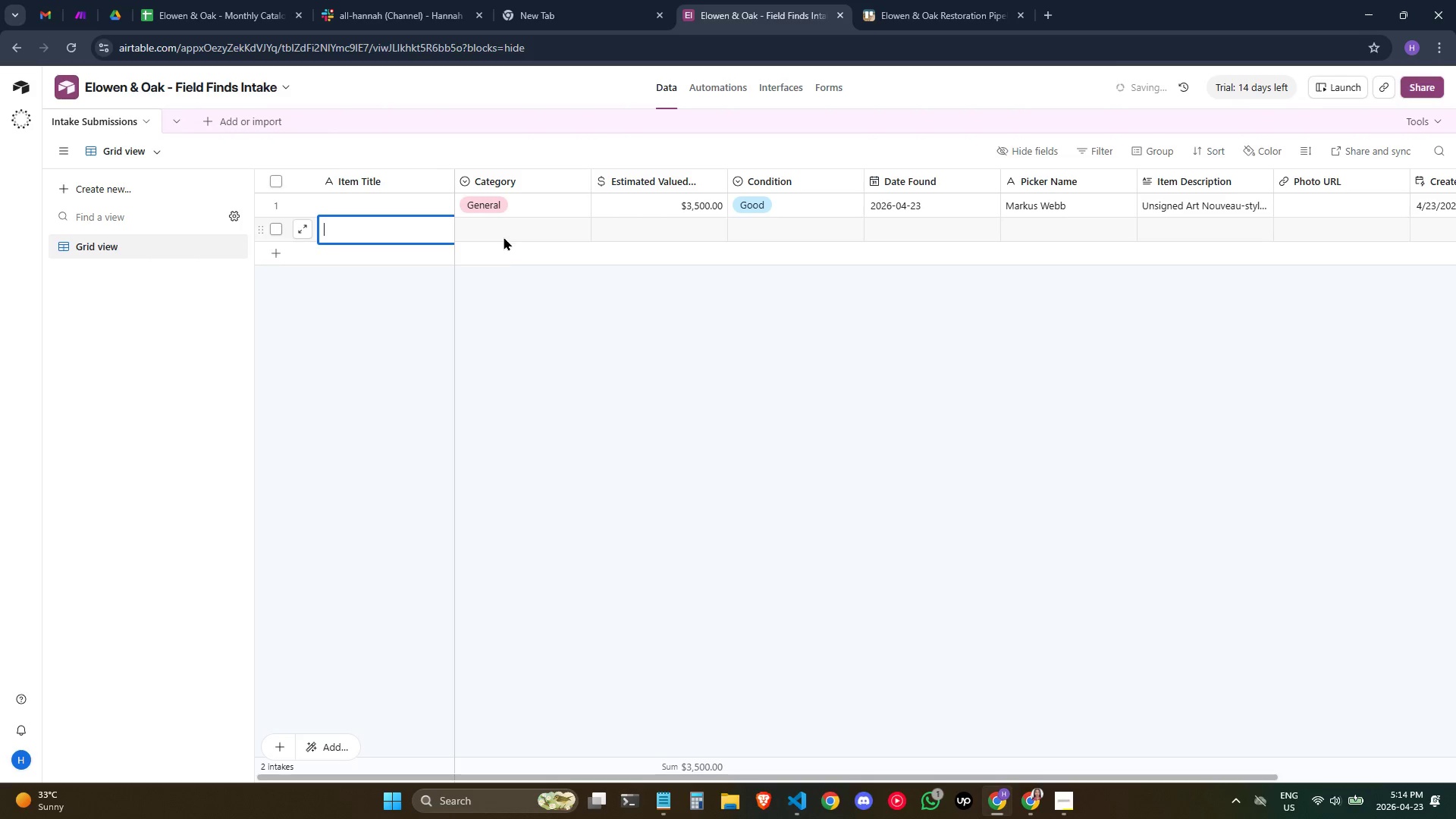 
left_click([503, 237])
 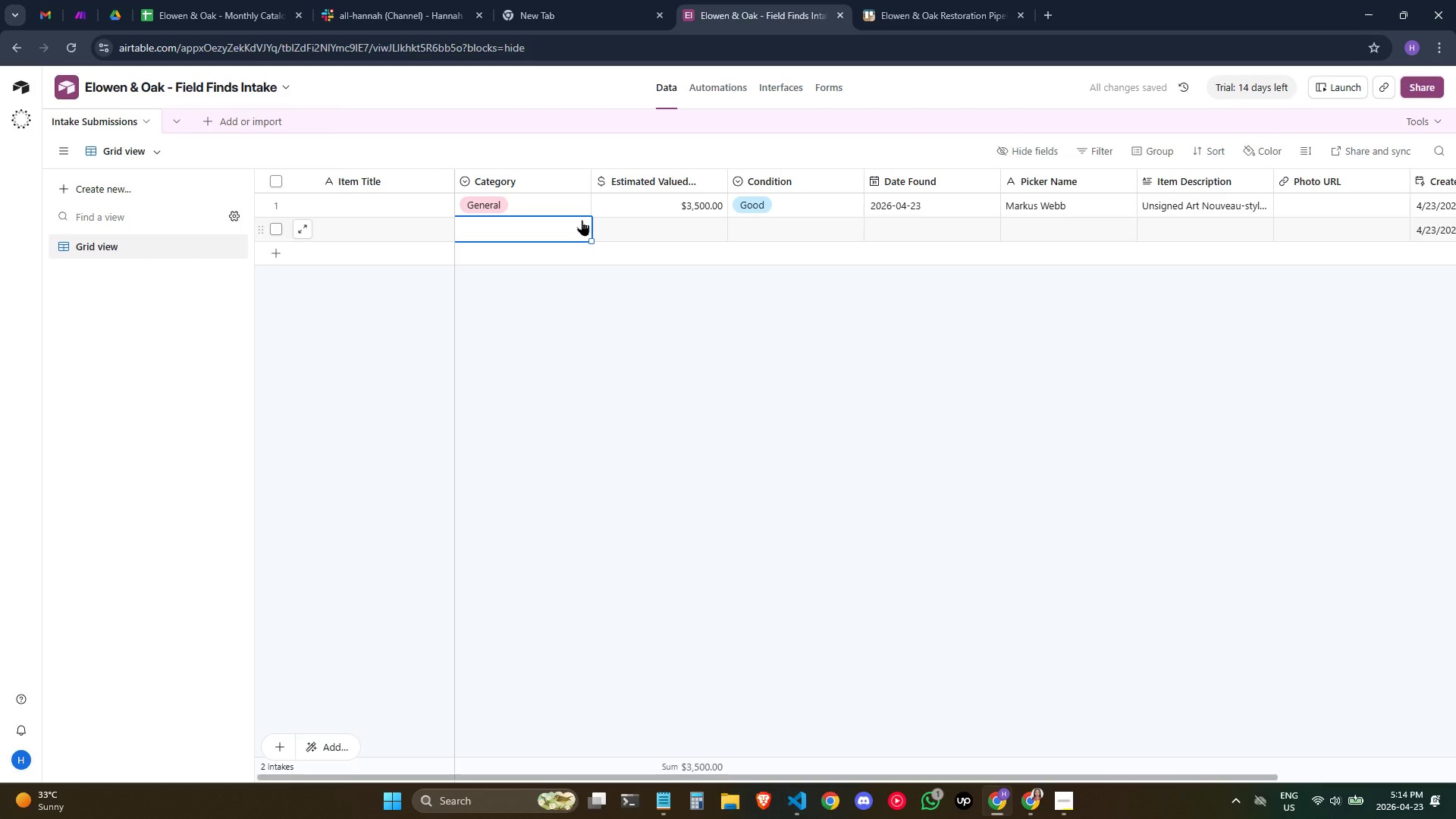 
left_click([582, 220])
 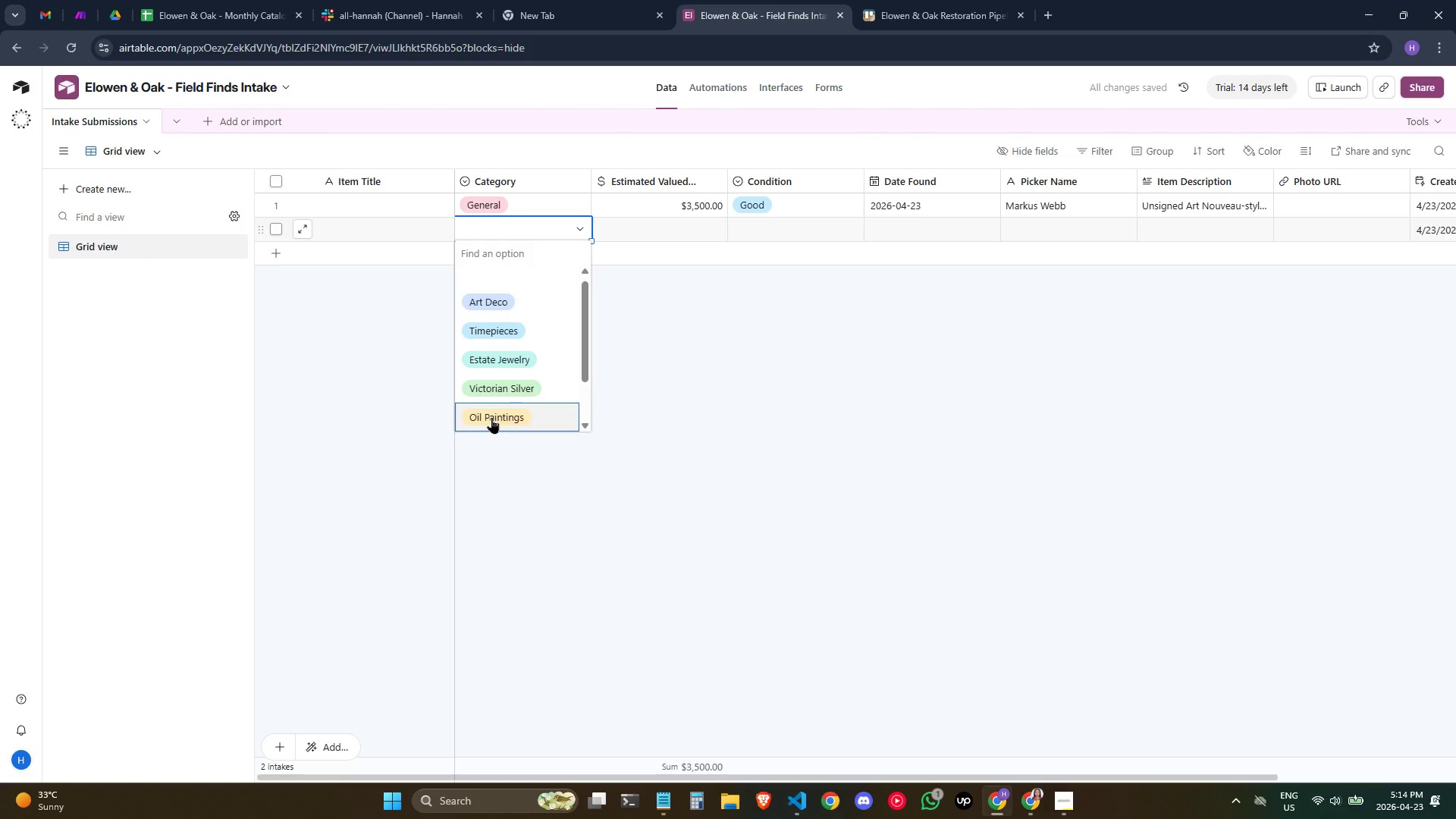 
scroll: coordinate [544, 363], scroll_direction: down, amount: 1.0
 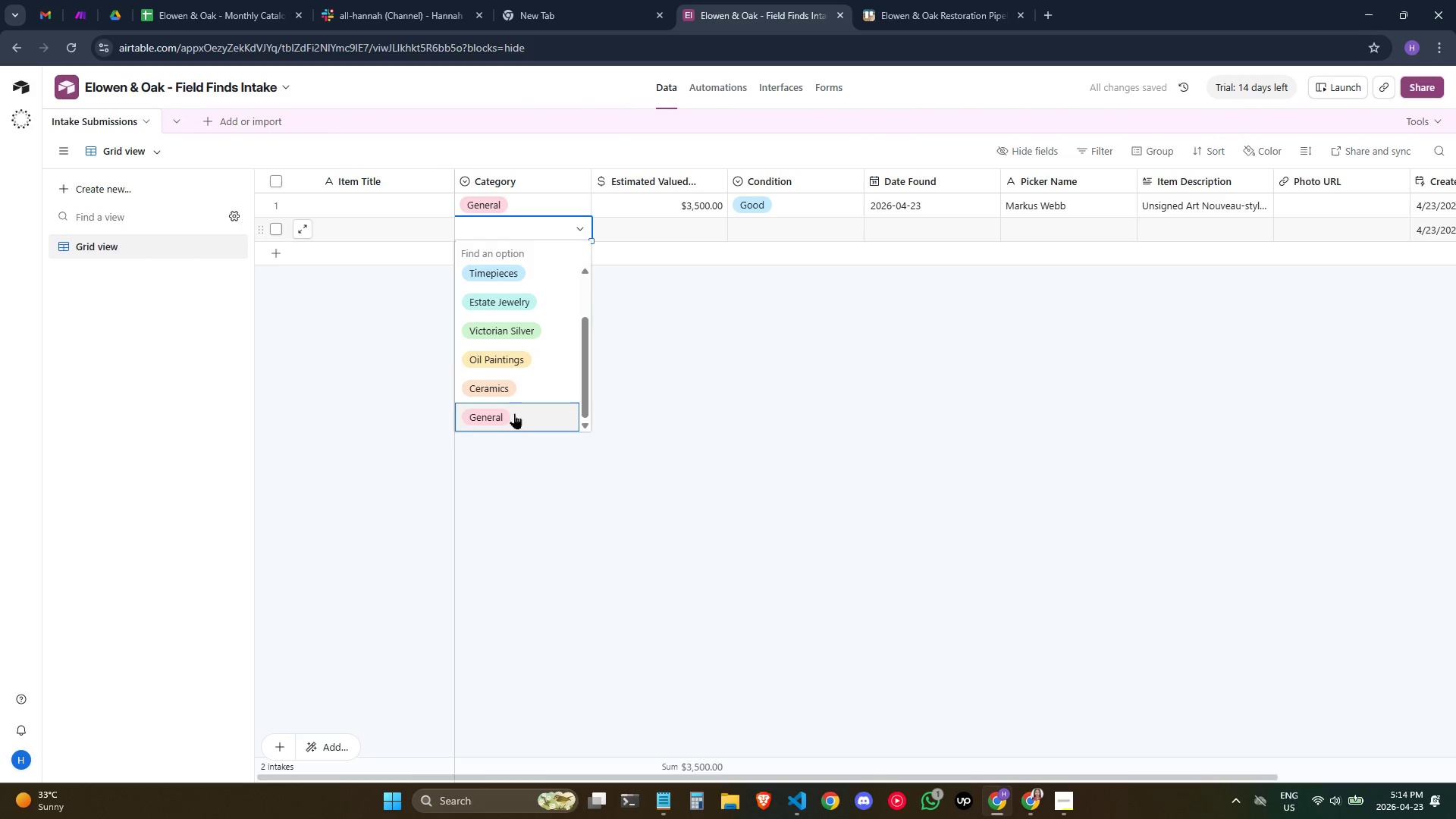 
left_click_drag(start_coordinate=[514, 414], to_coordinate=[519, 410])
 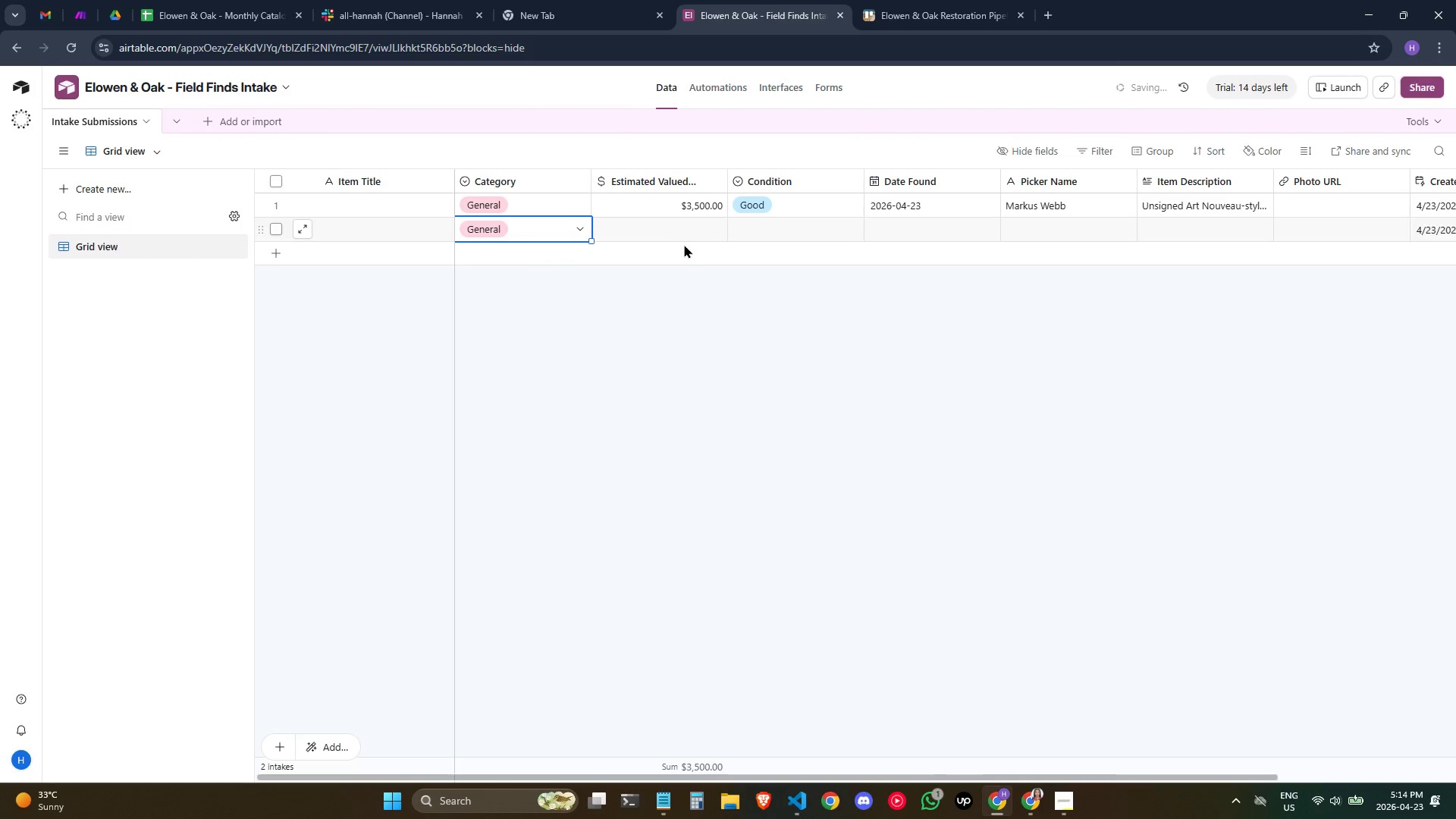 
double_click([692, 231])
 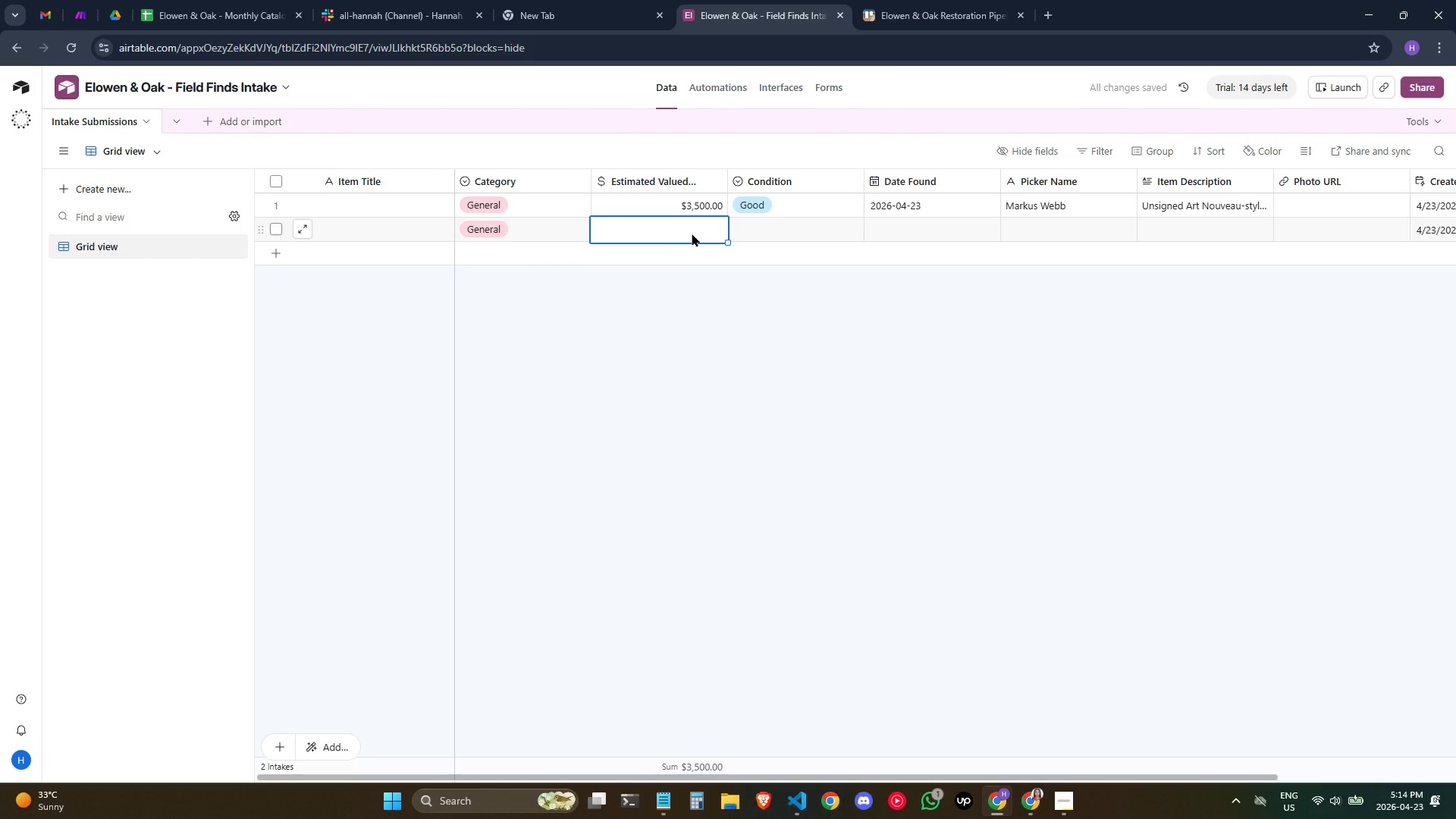 
key(CapsLock)
 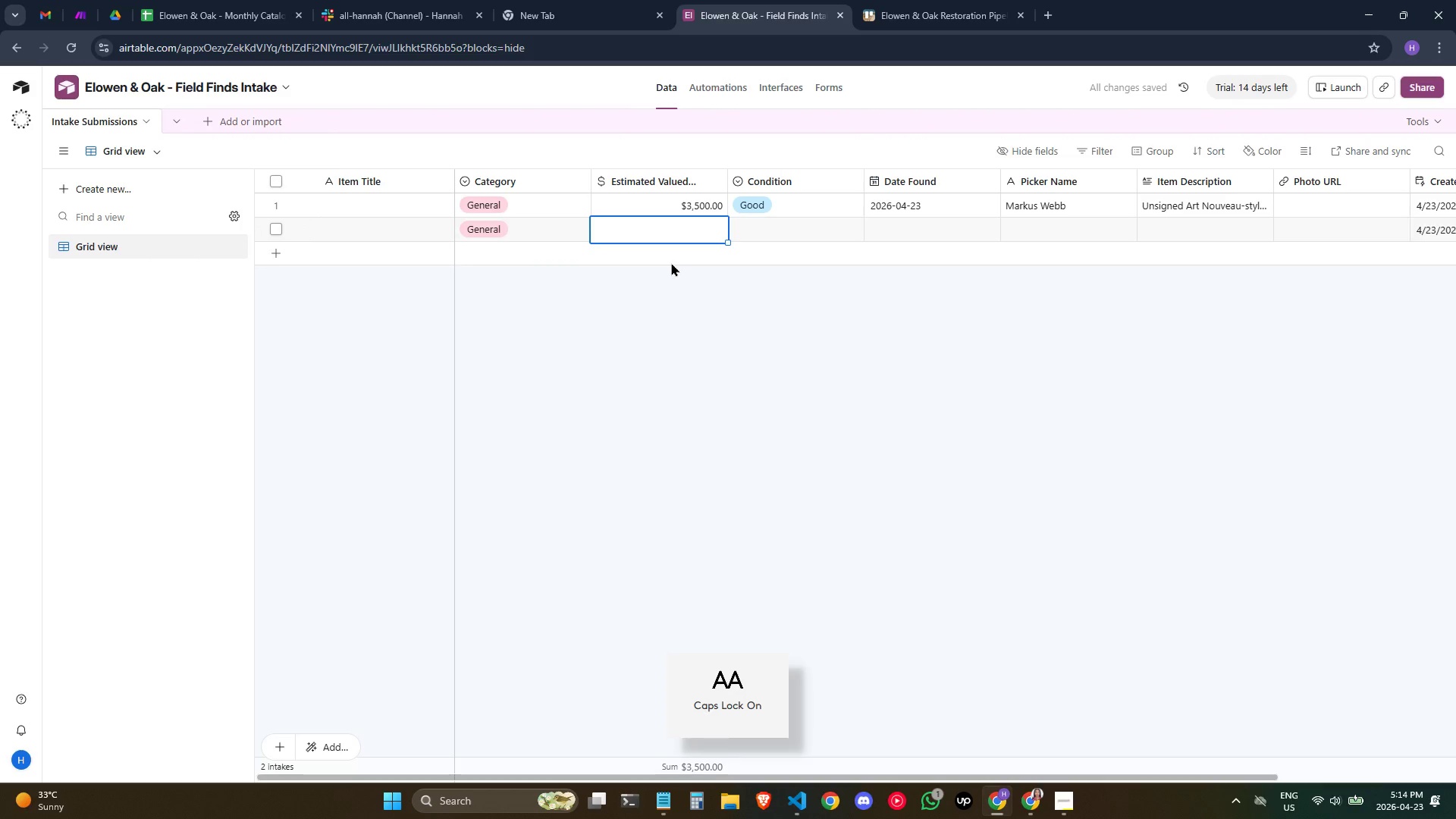 
type(450)
 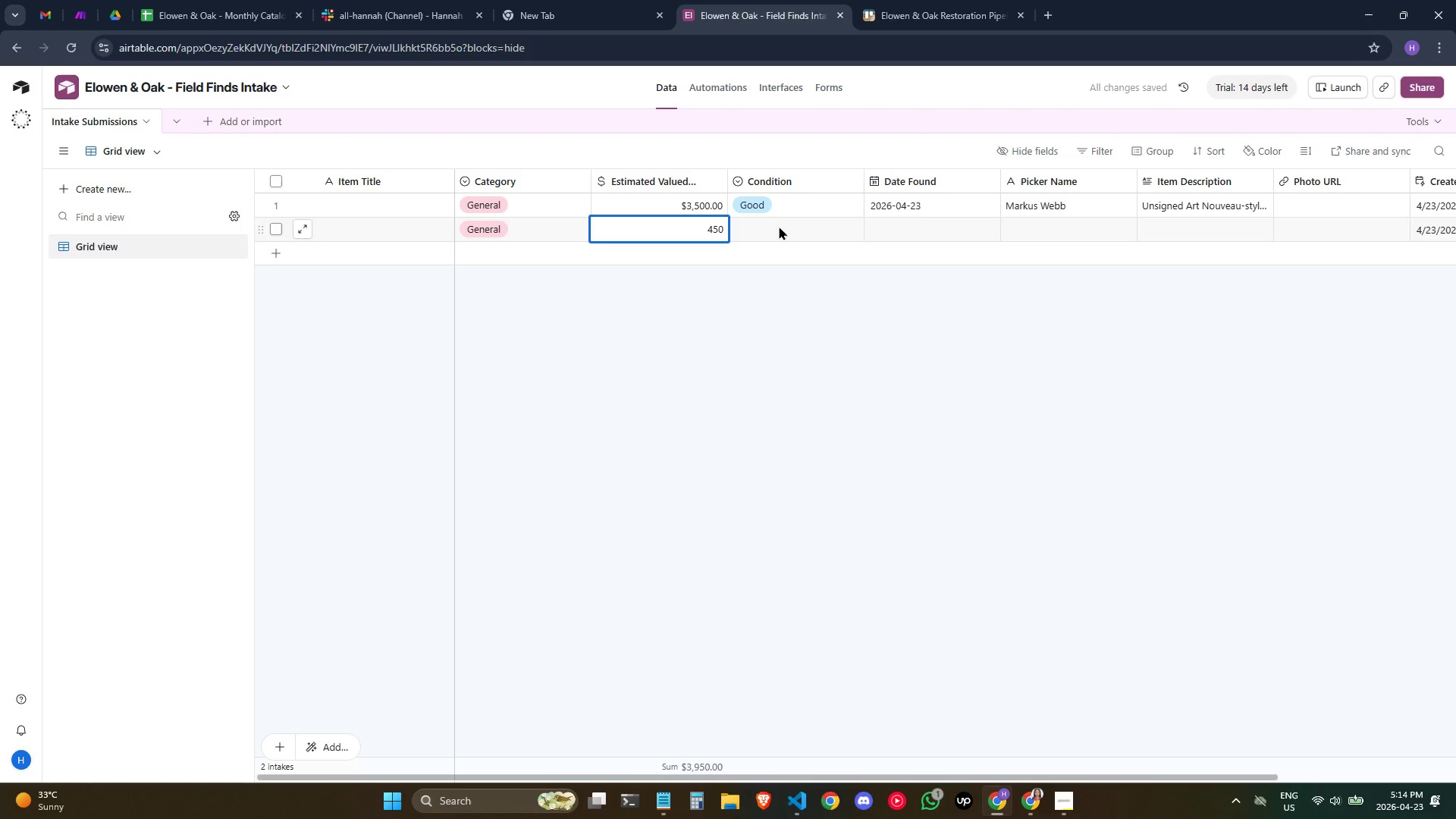 
wait(5.05)
 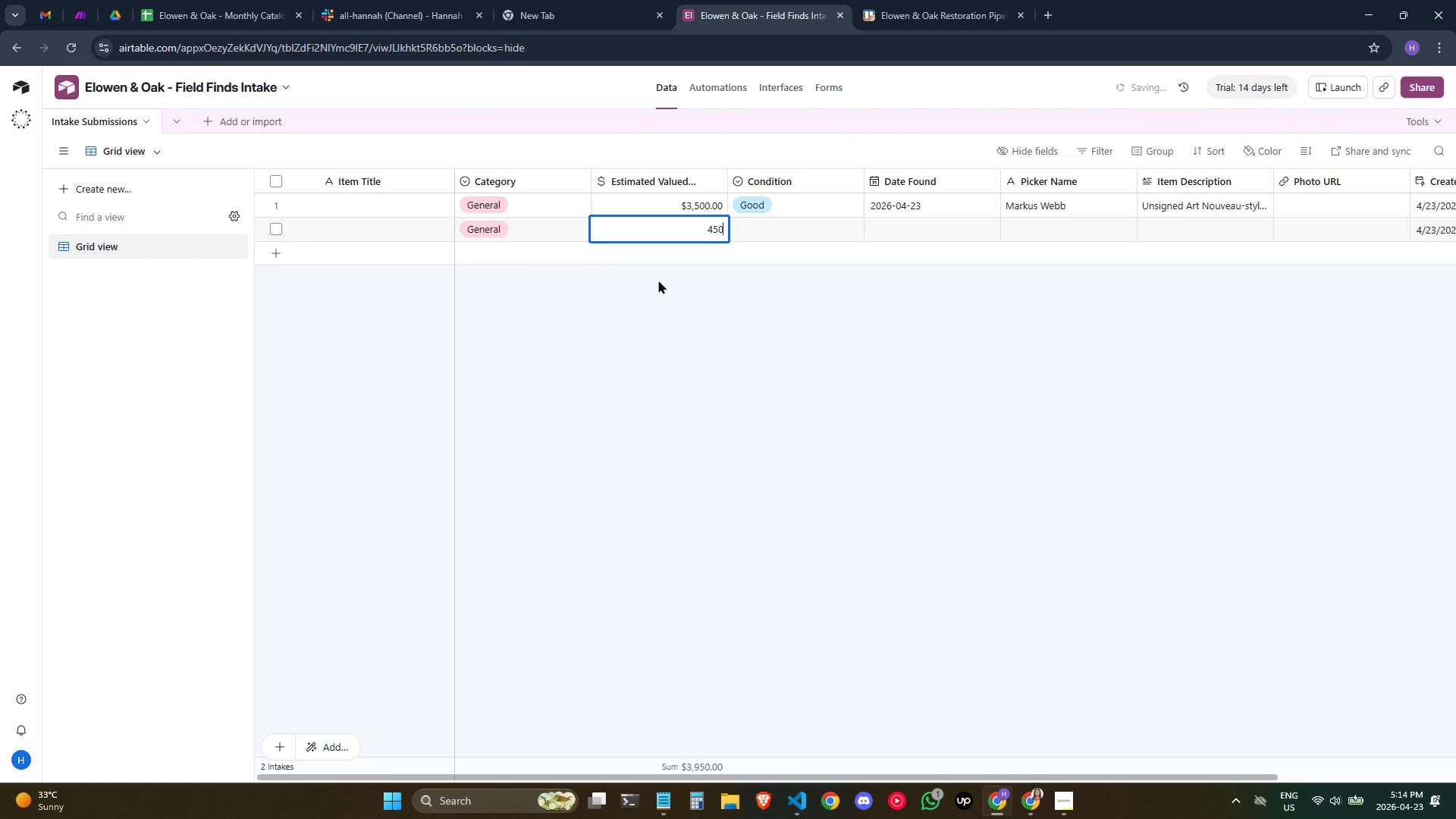 
left_click([760, 255])
 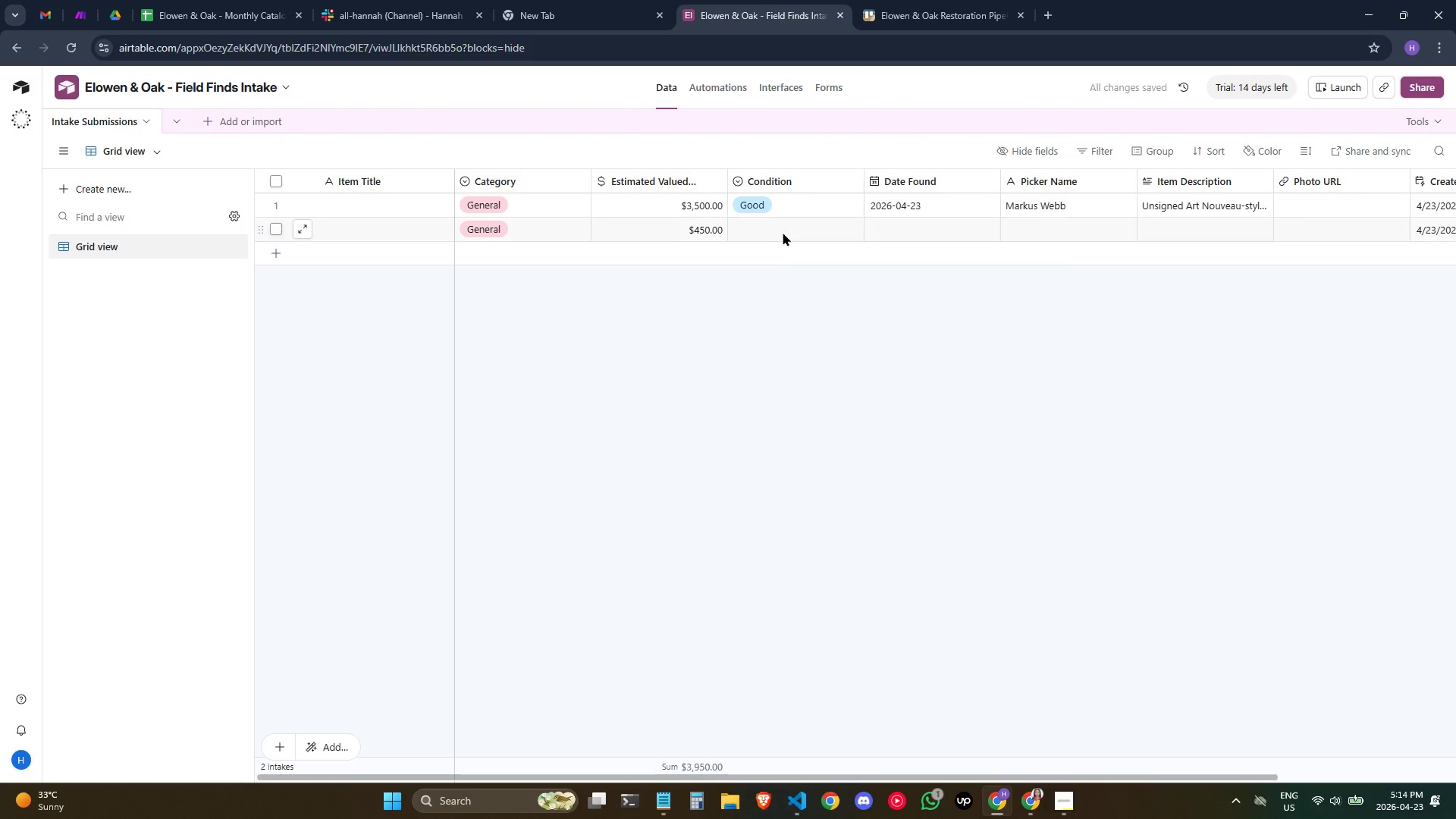 
left_click([785, 231])
 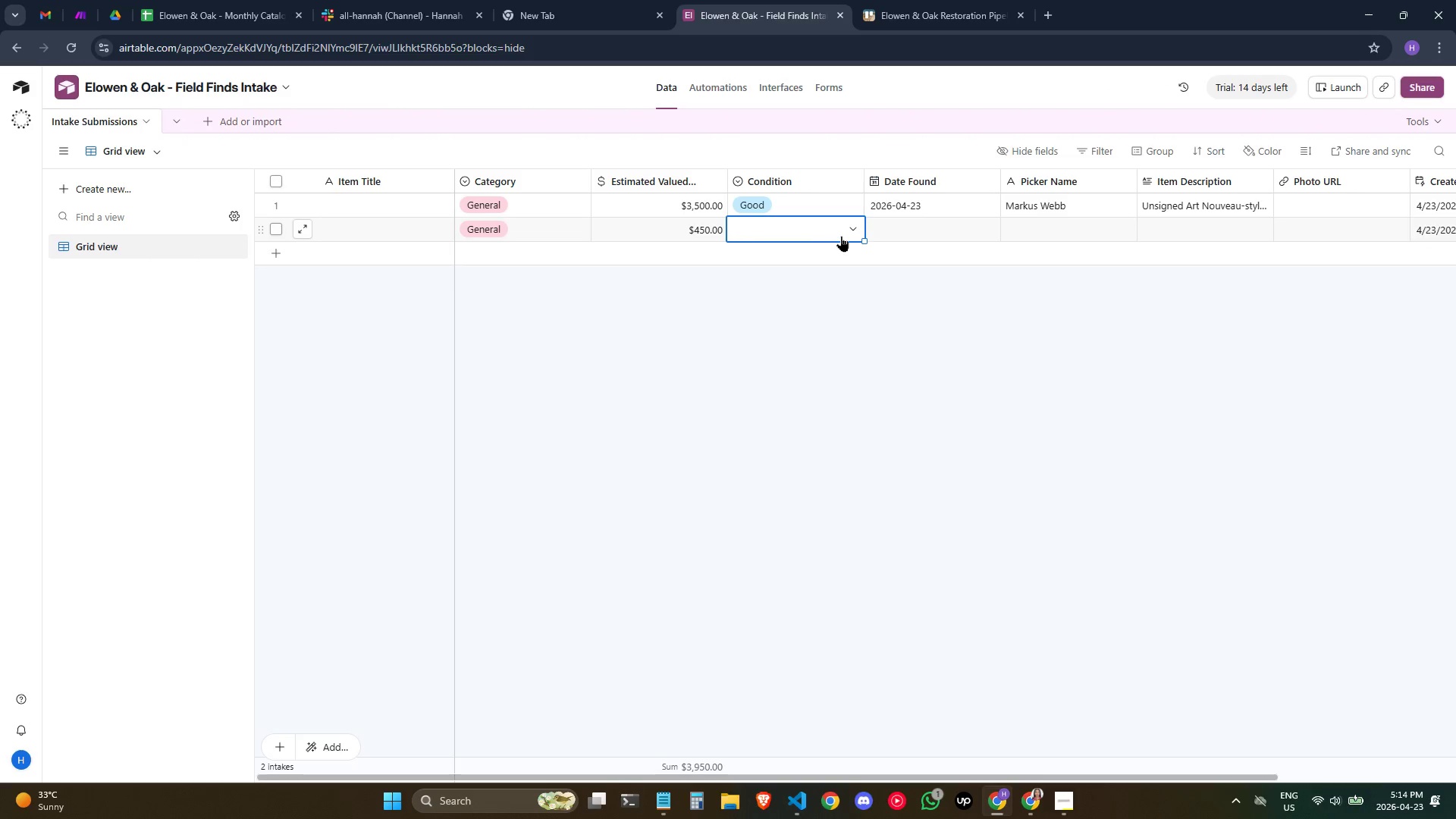 
left_click_drag(start_coordinate=[854, 234], to_coordinate=[858, 234])
 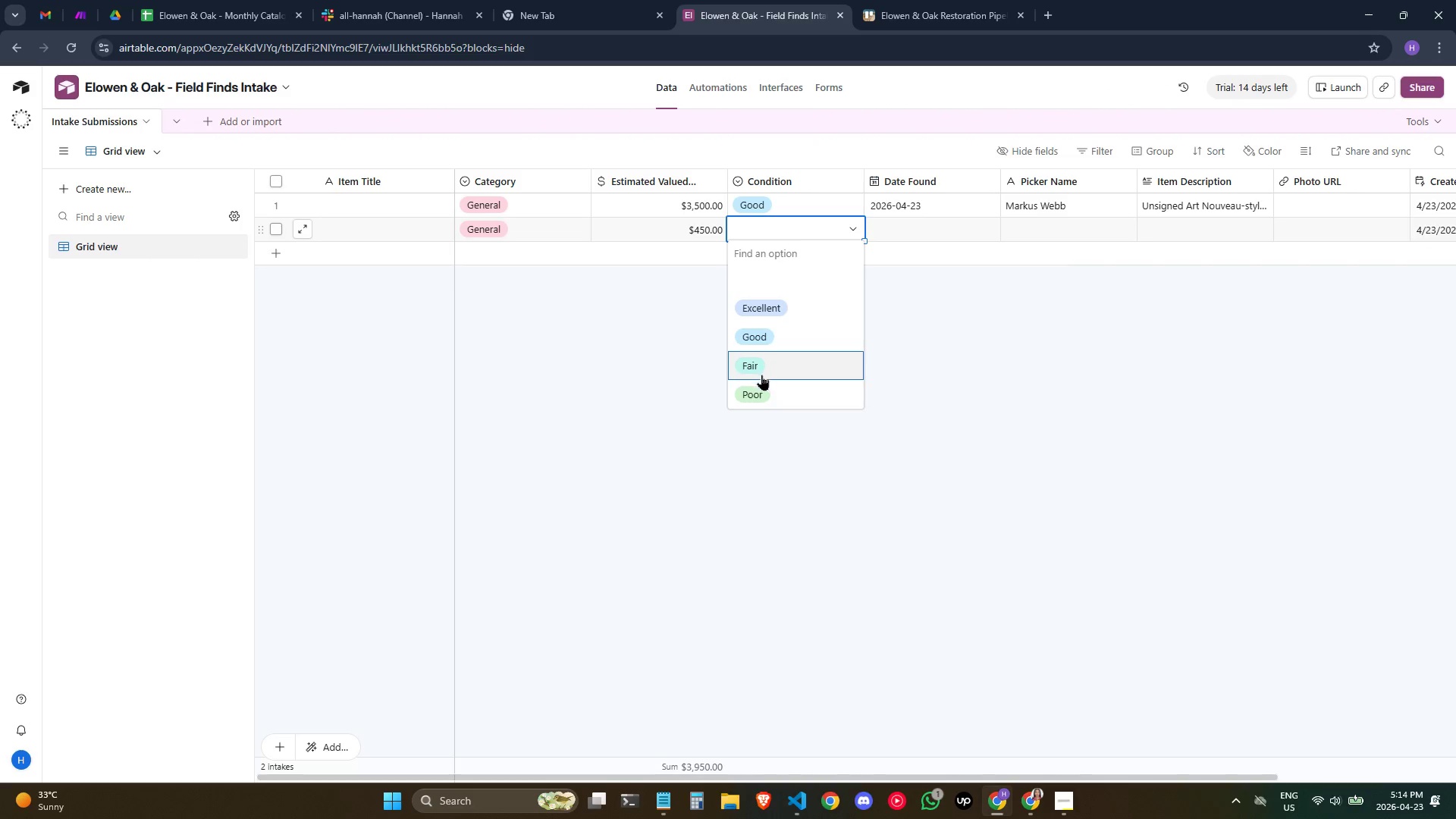 
left_click([755, 391])
 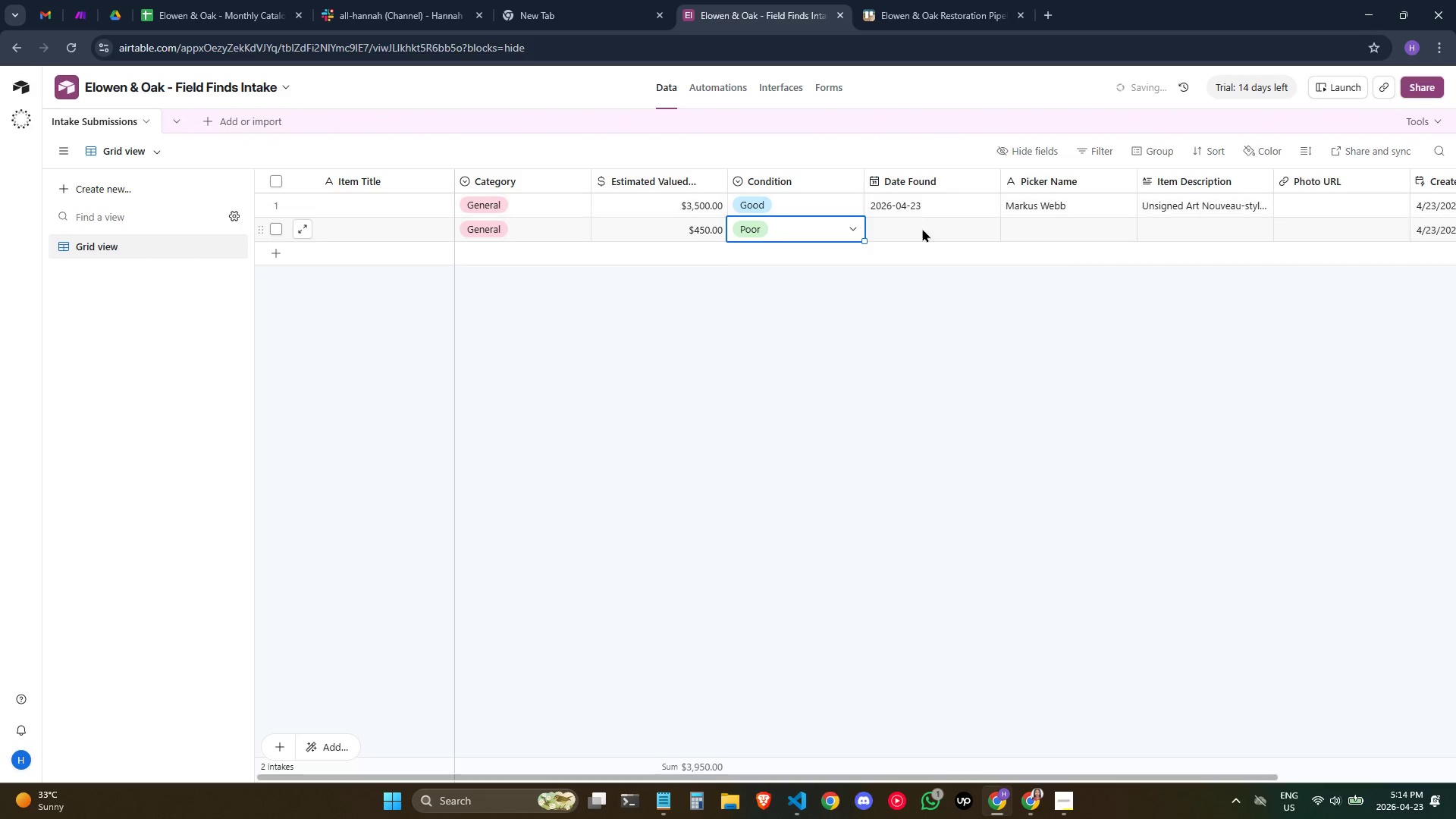 
left_click([920, 233])
 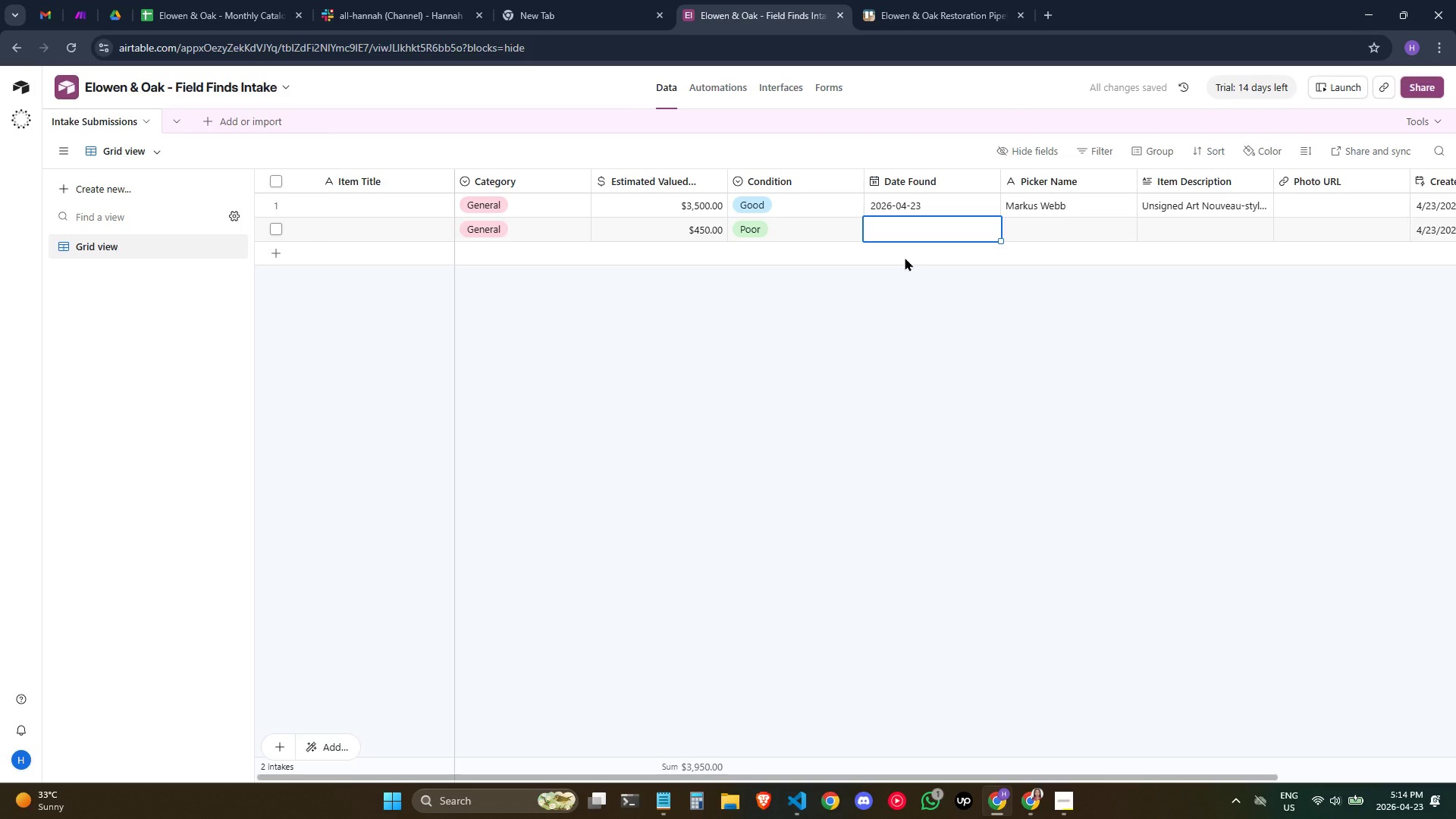 
key(2)
 